 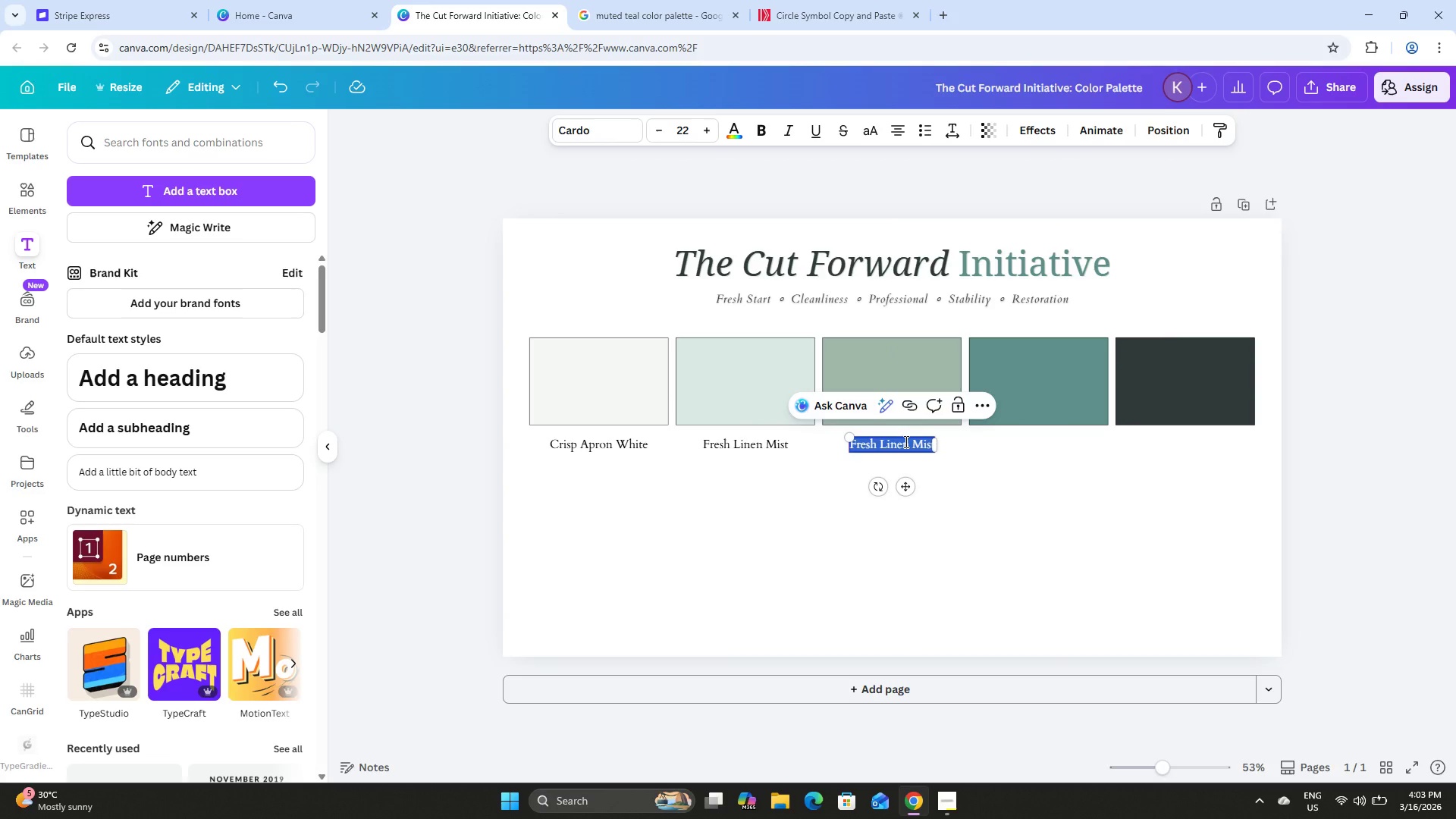 
type(Renewal Sage)
 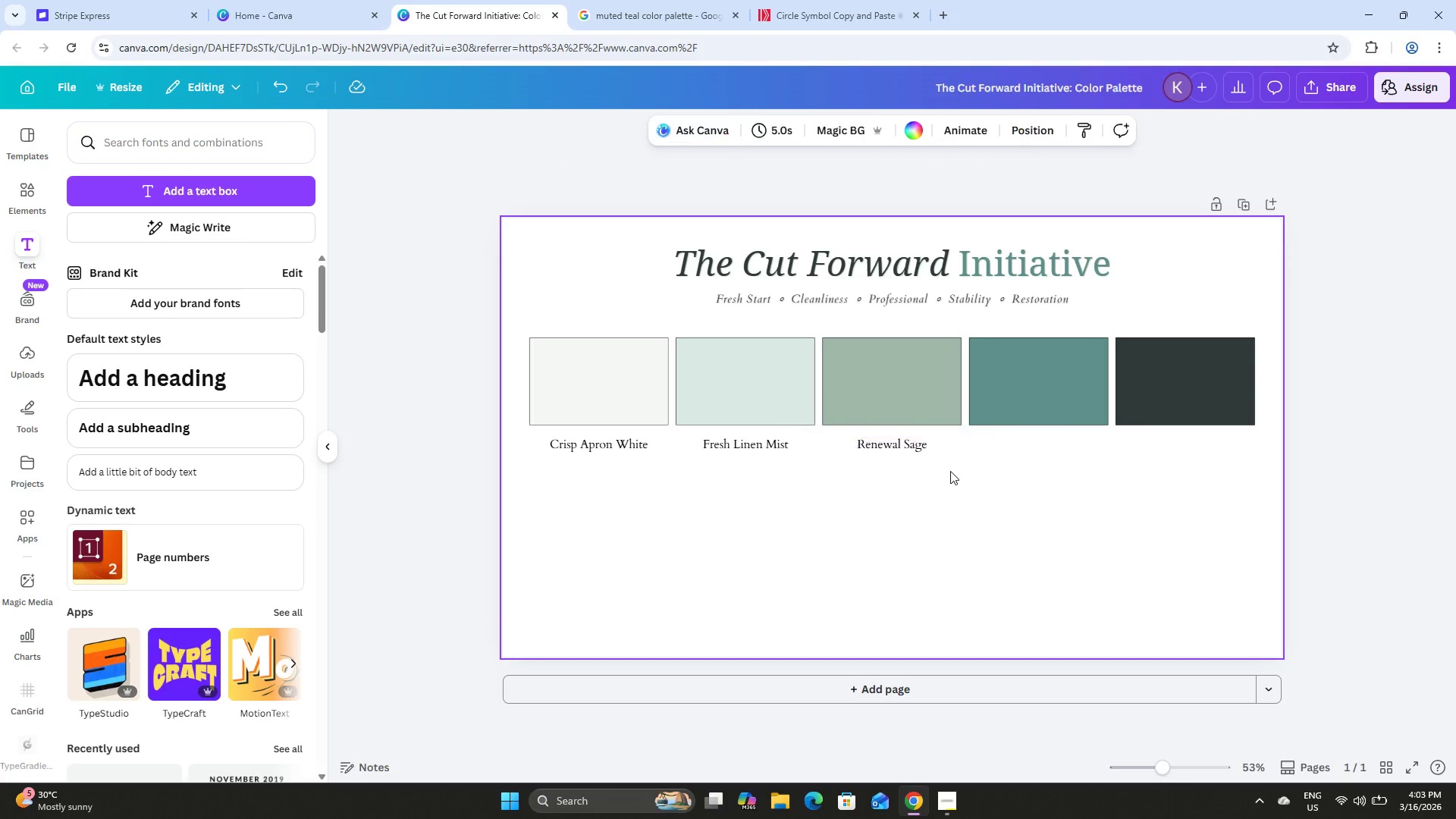 
double_click([898, 438])
 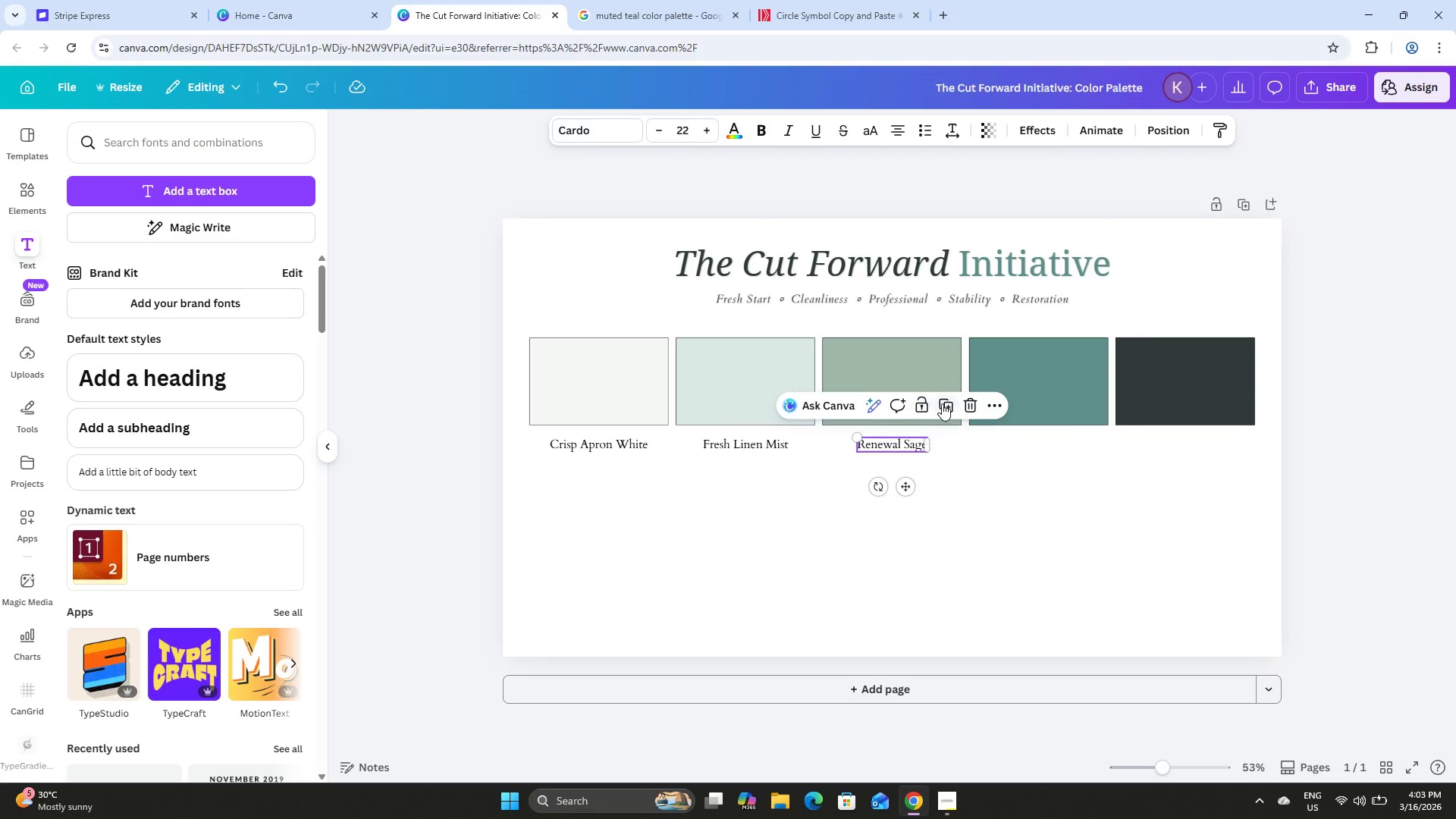 
left_click([947, 403])
 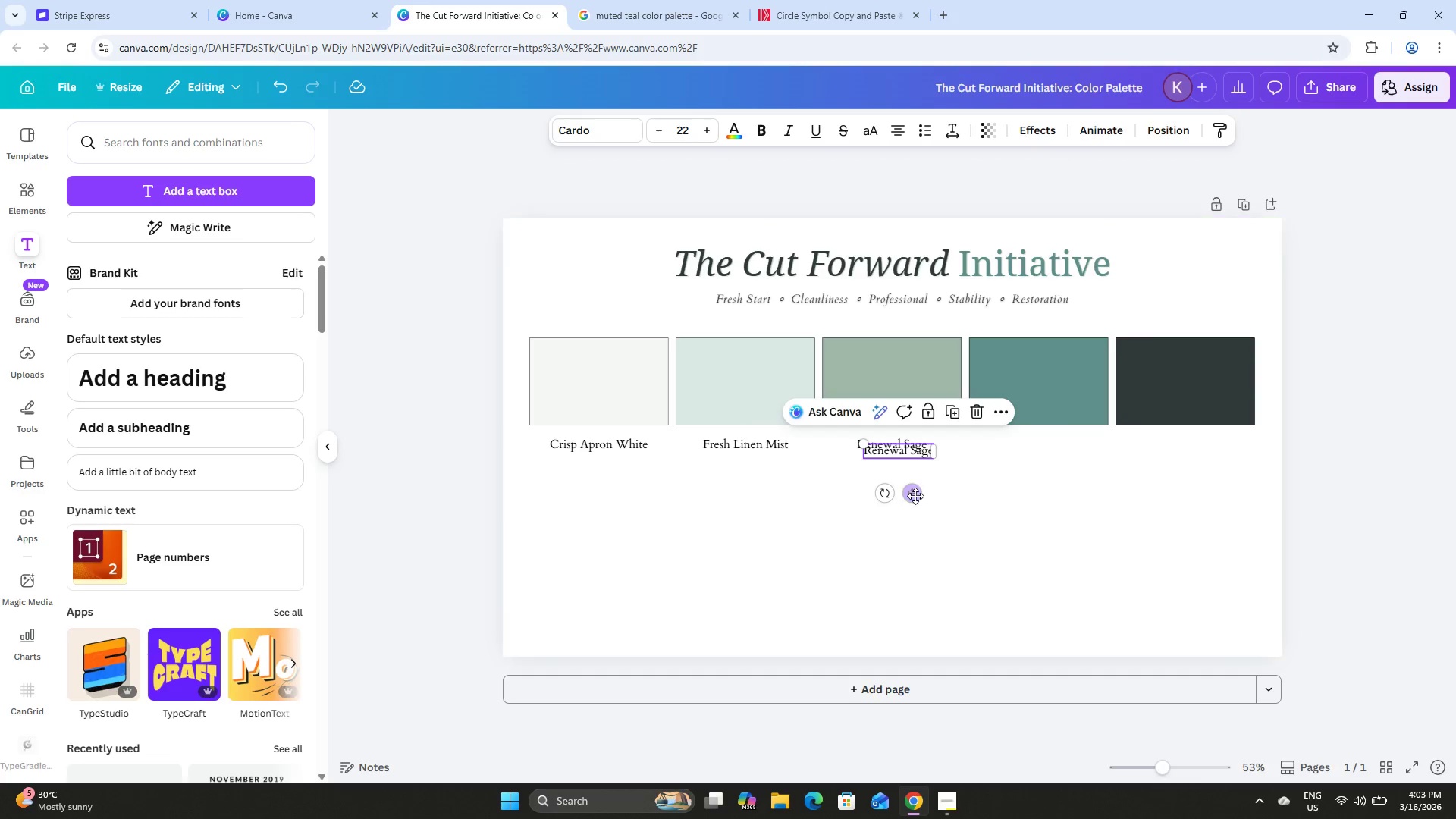 
left_click_drag(start_coordinate=[915, 495], to_coordinate=[1059, 488])
 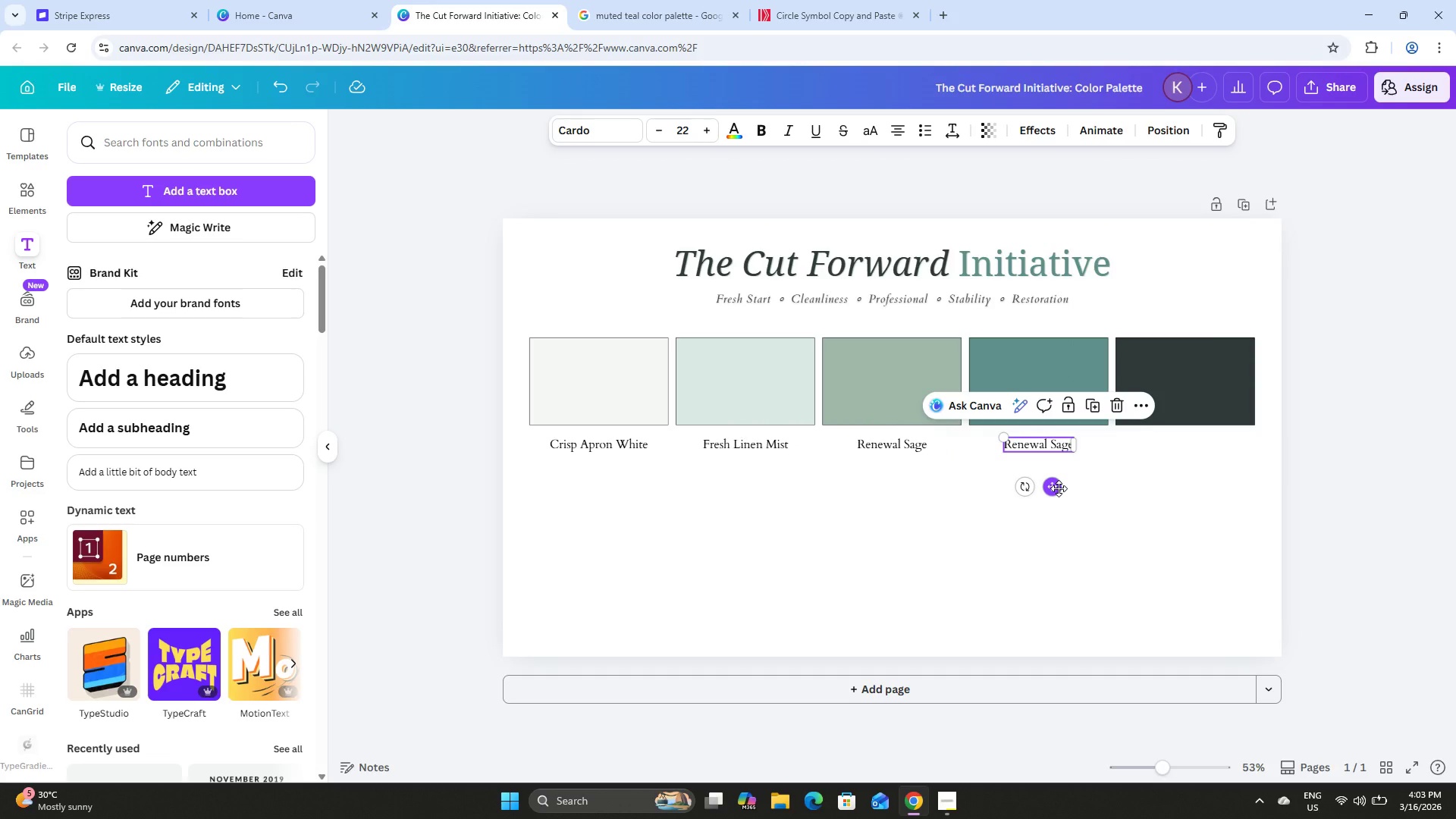 
type(Cla)
 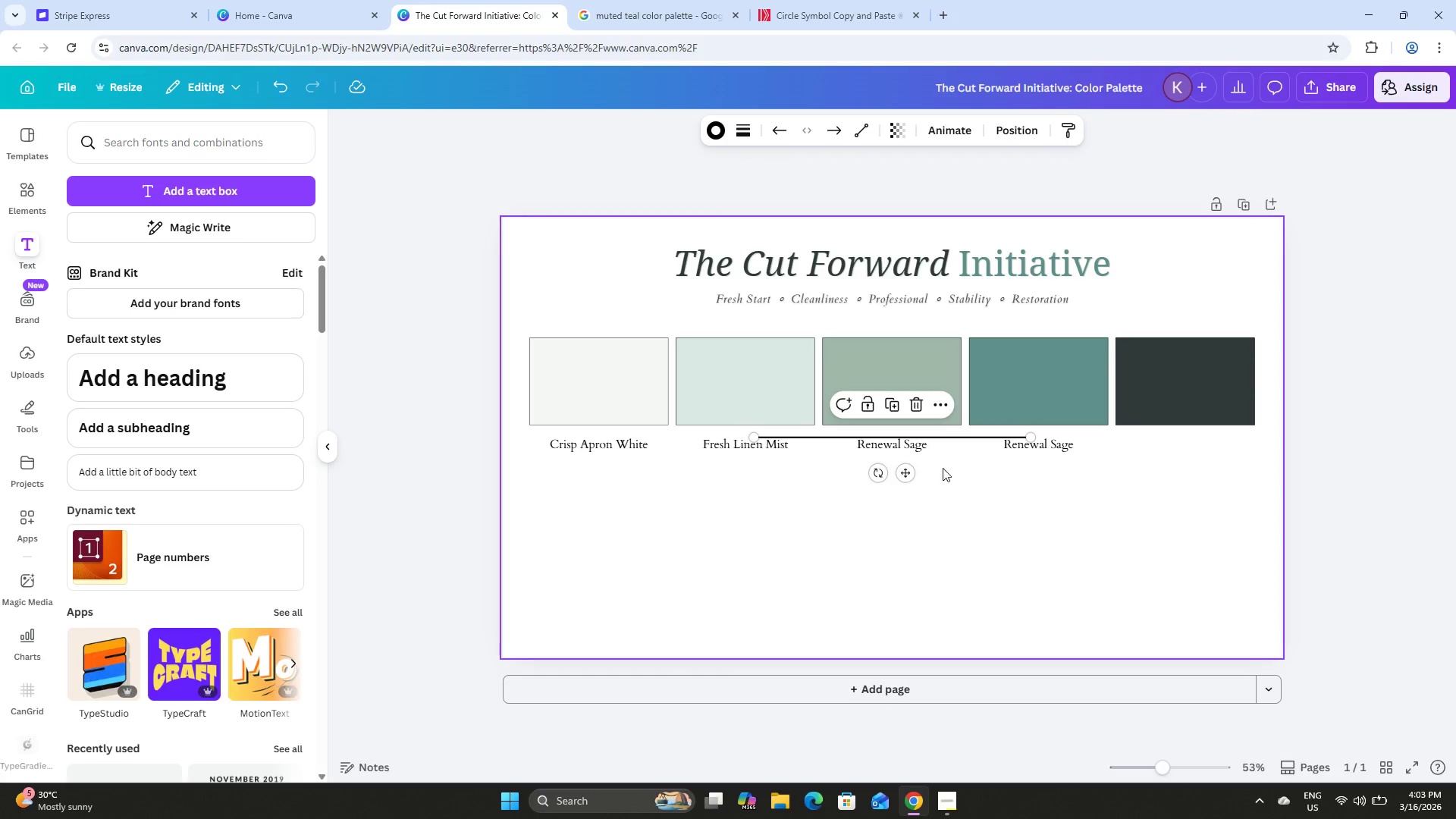 
left_click([974, 492])
 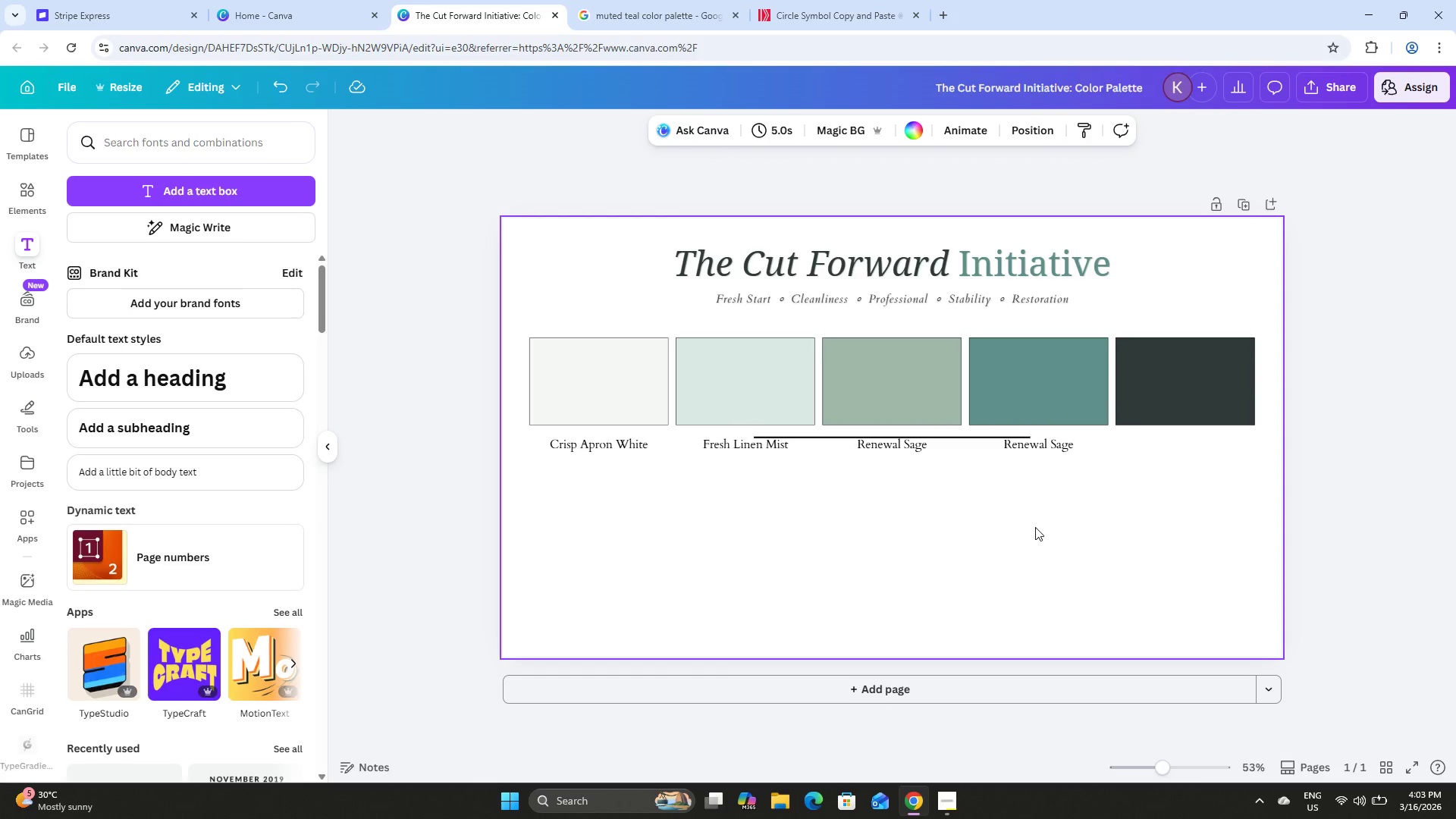 
key(Control+Z)
 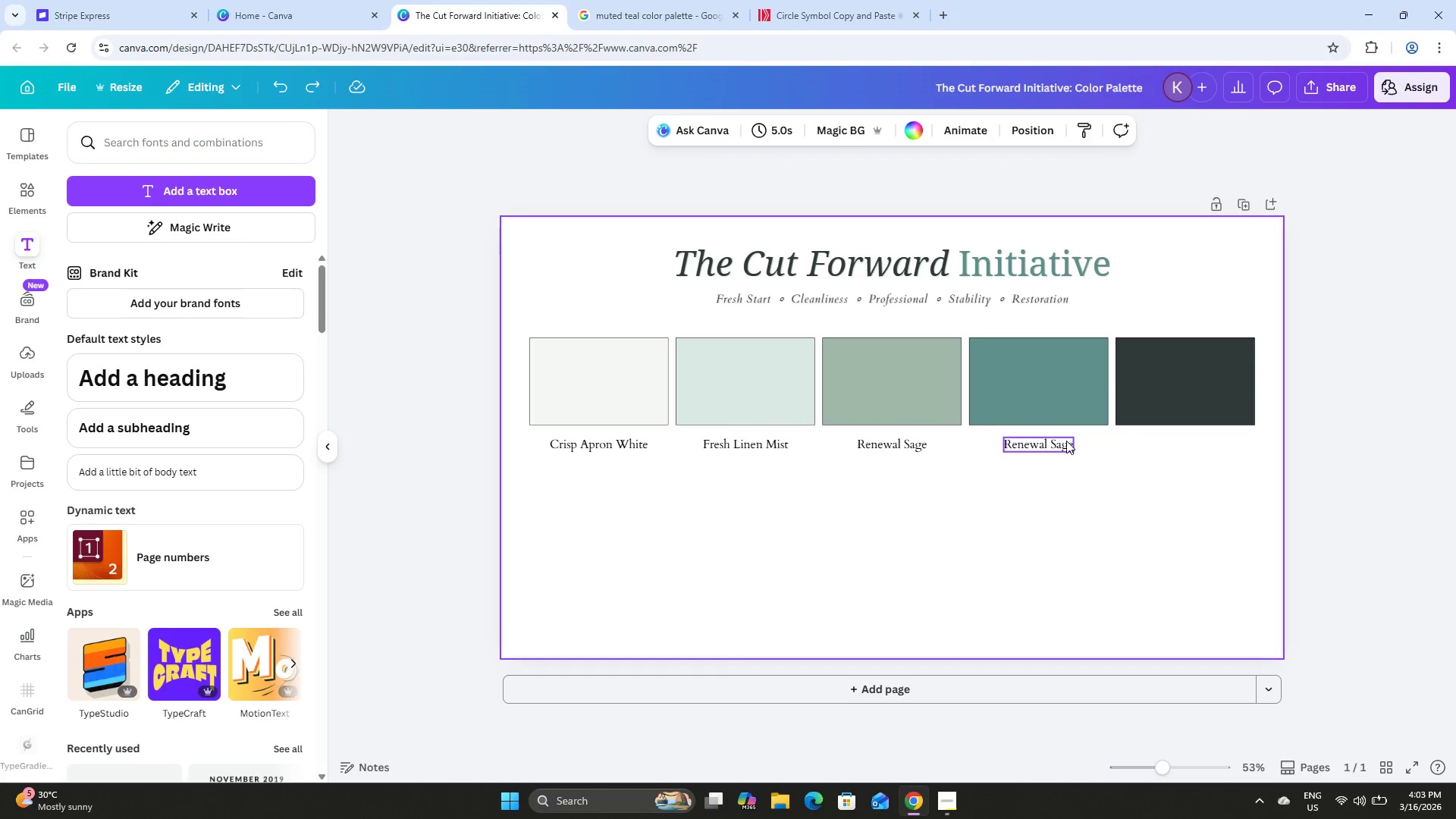 
left_click([1062, 438])
 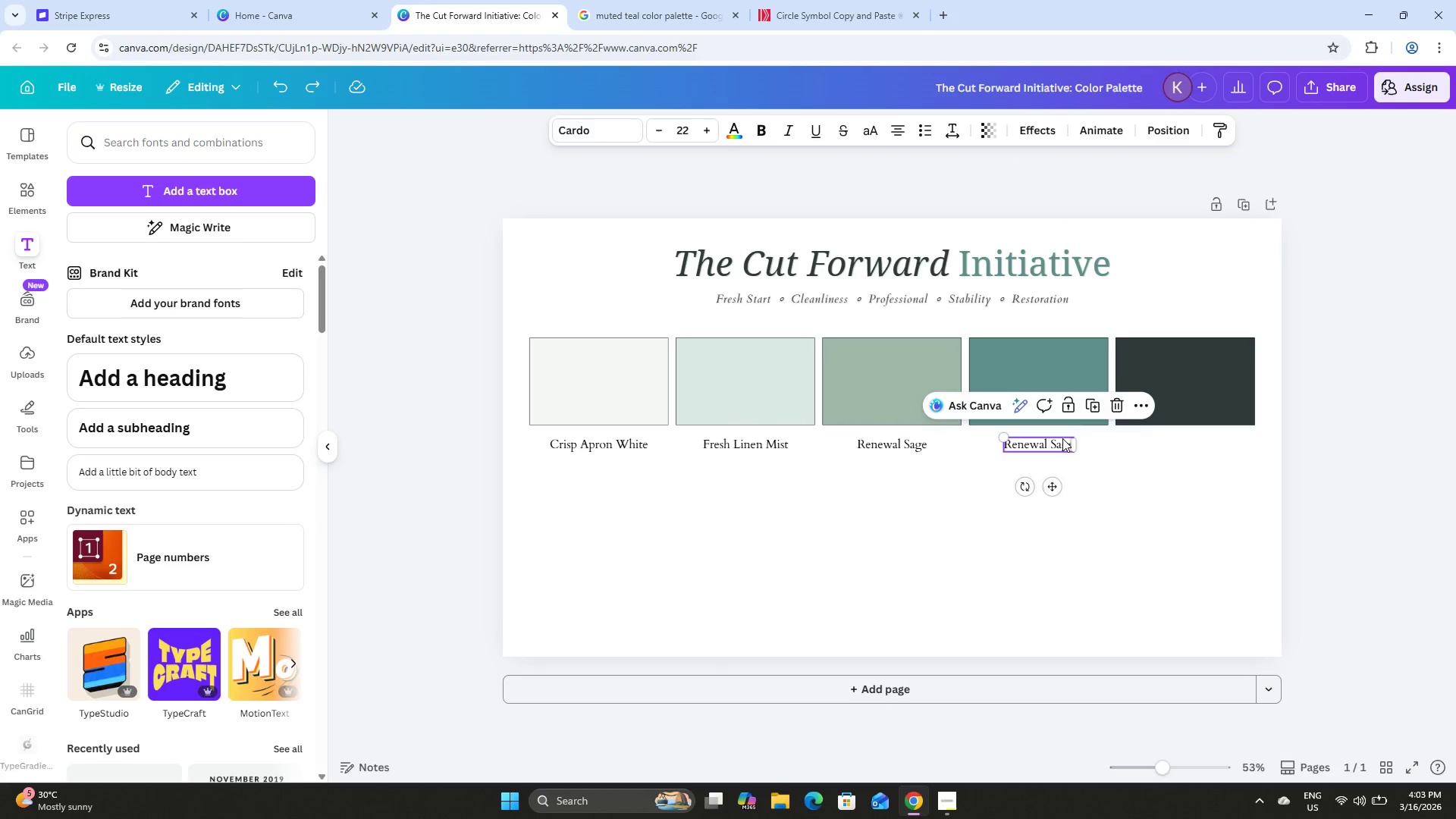 
left_click([1062, 438])
 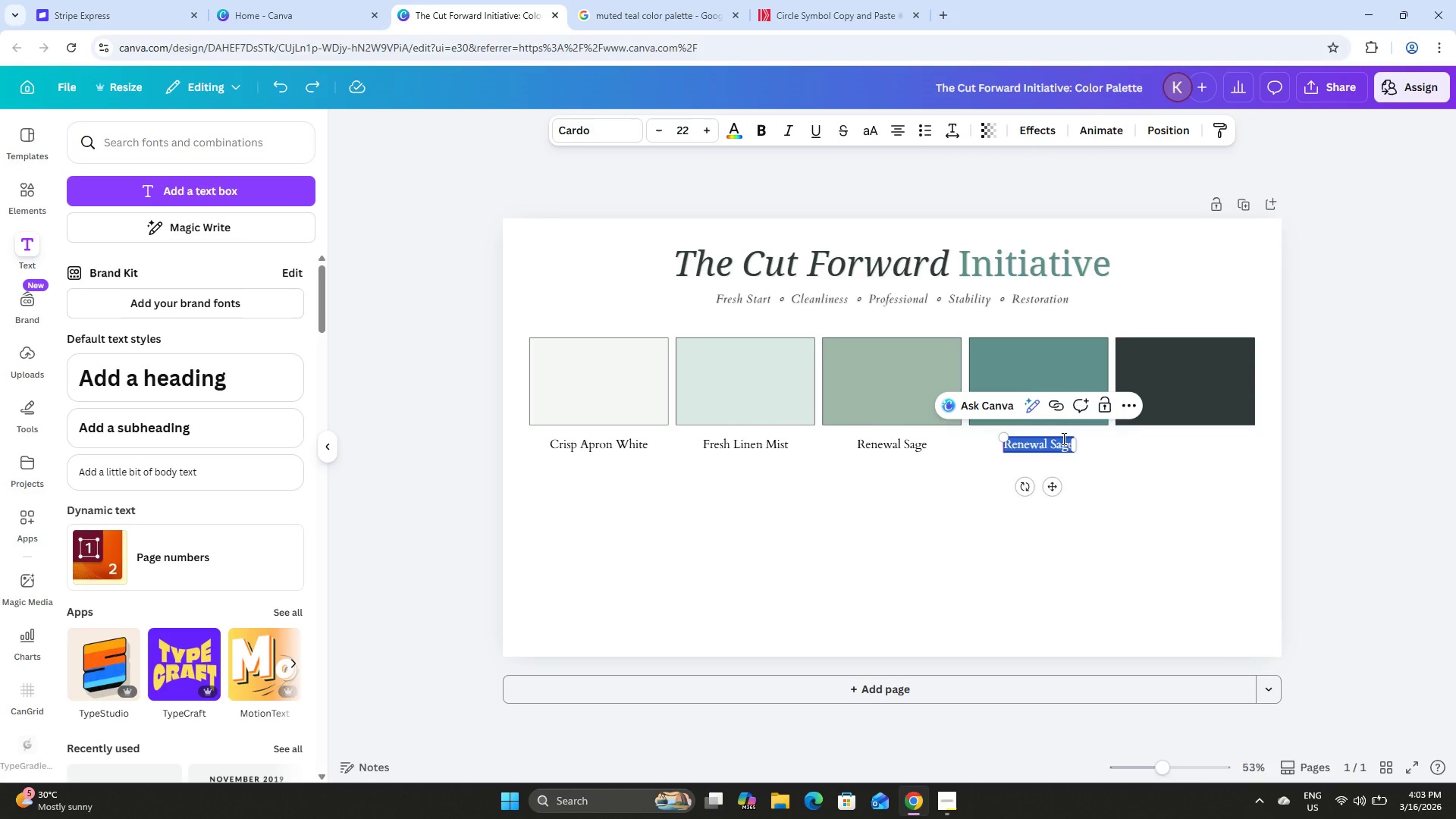 
type(Calm Clinic TReal)
key(Backspace)
key(Backspace)
key(Backspace)
key(Backspace)
type(eal)
 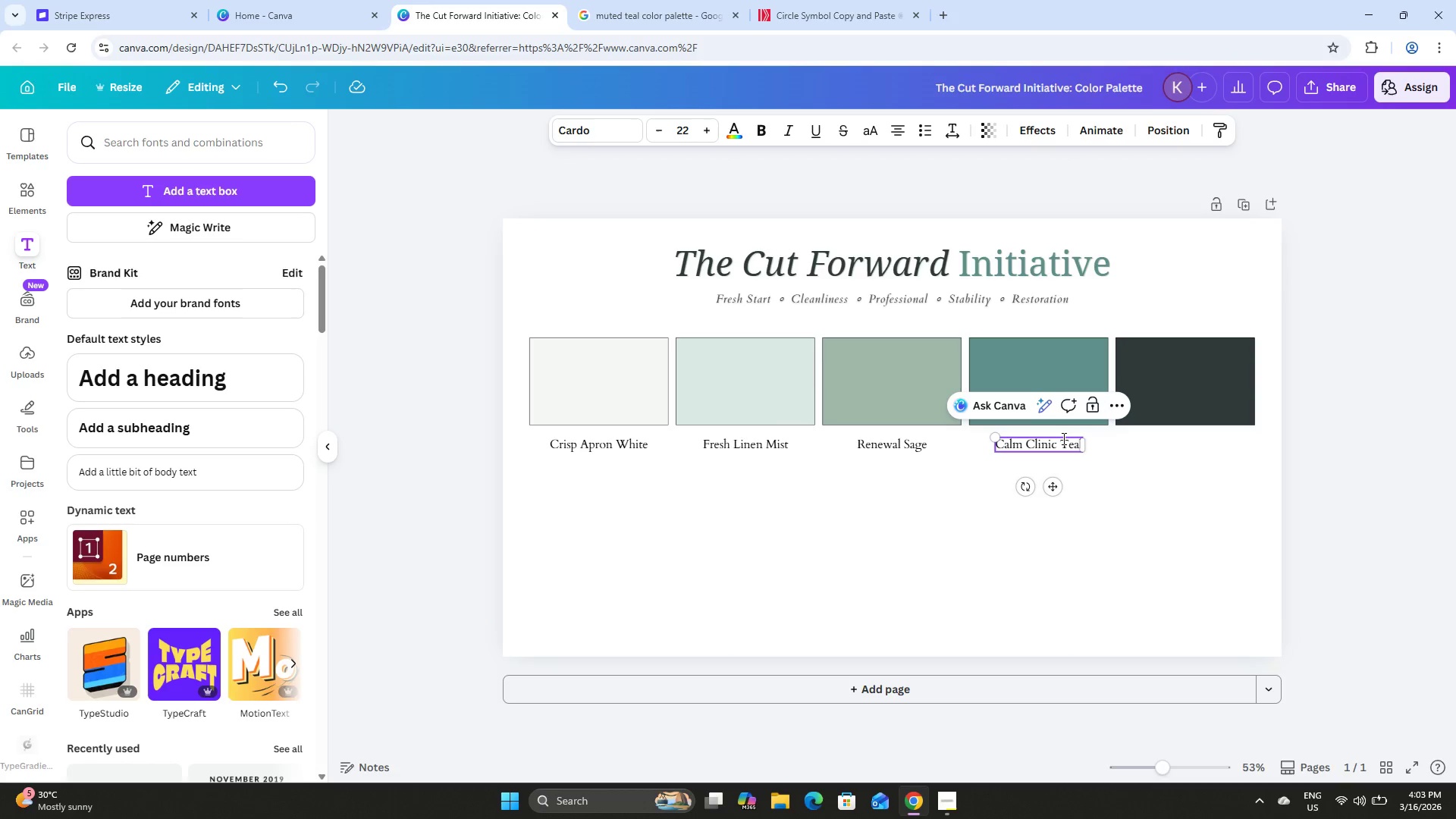 
left_click([1054, 438])
 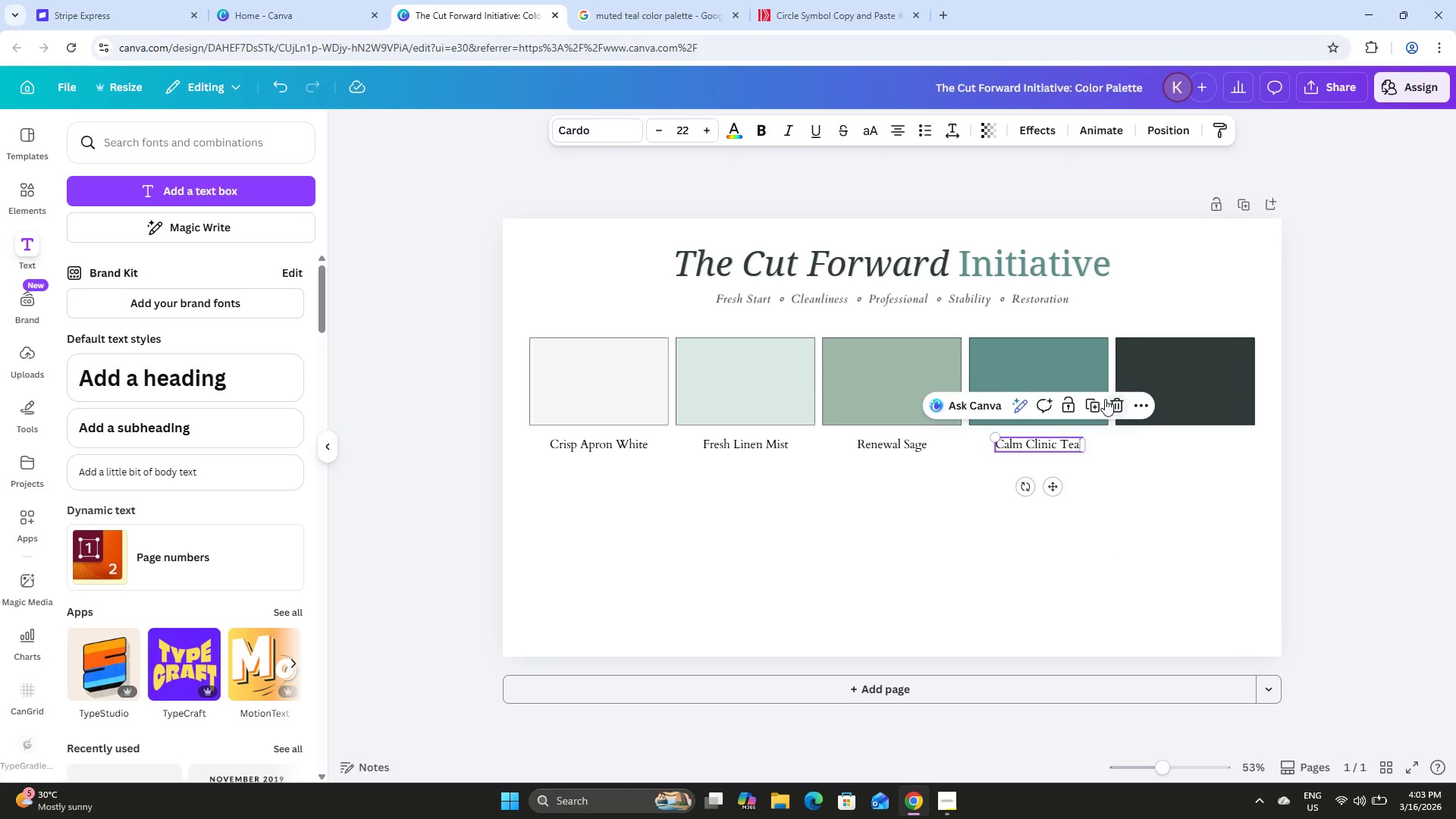 
left_click([1098, 399])
 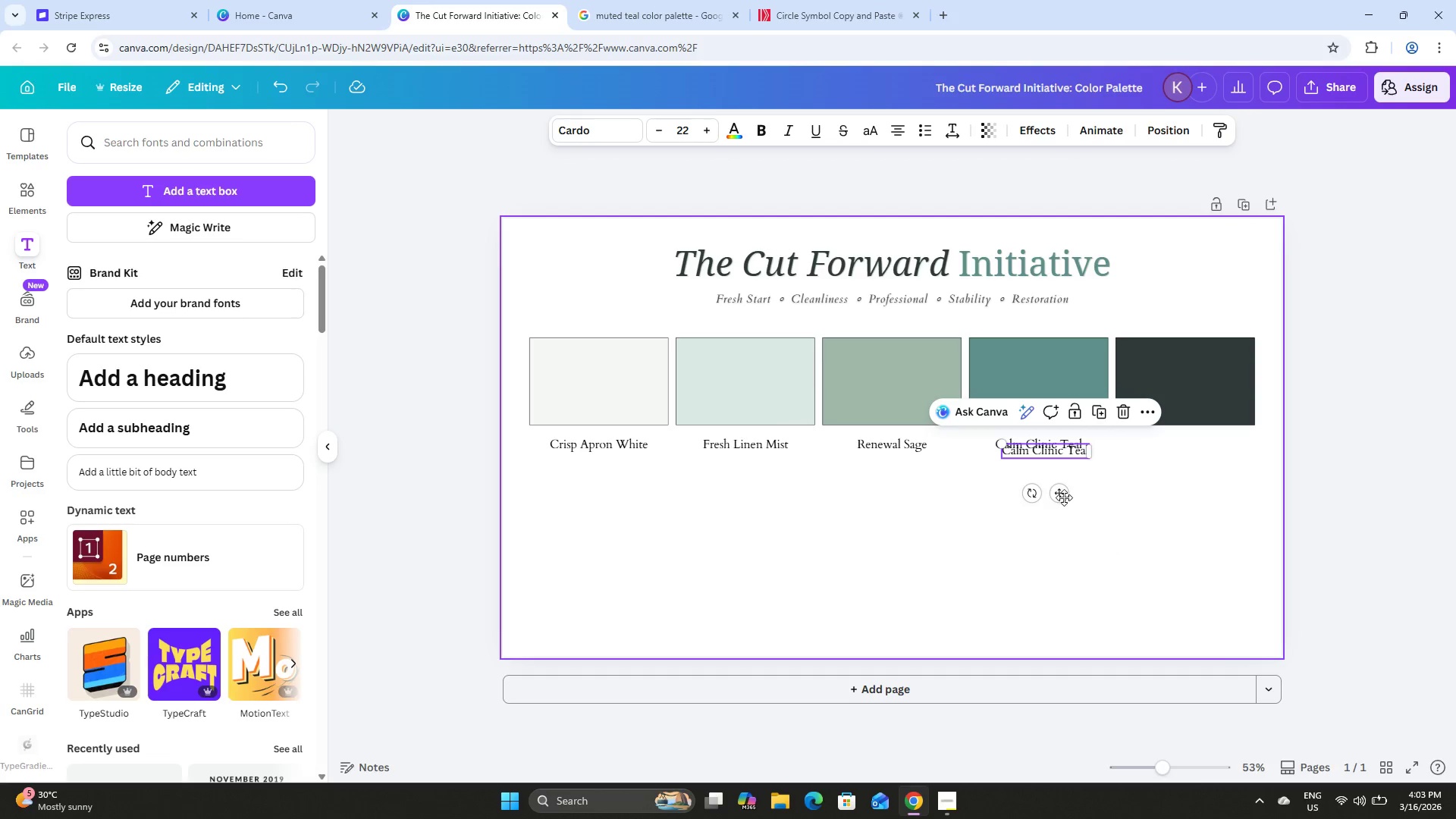 
left_click_drag(start_coordinate=[1062, 495], to_coordinate=[1203, 491])
 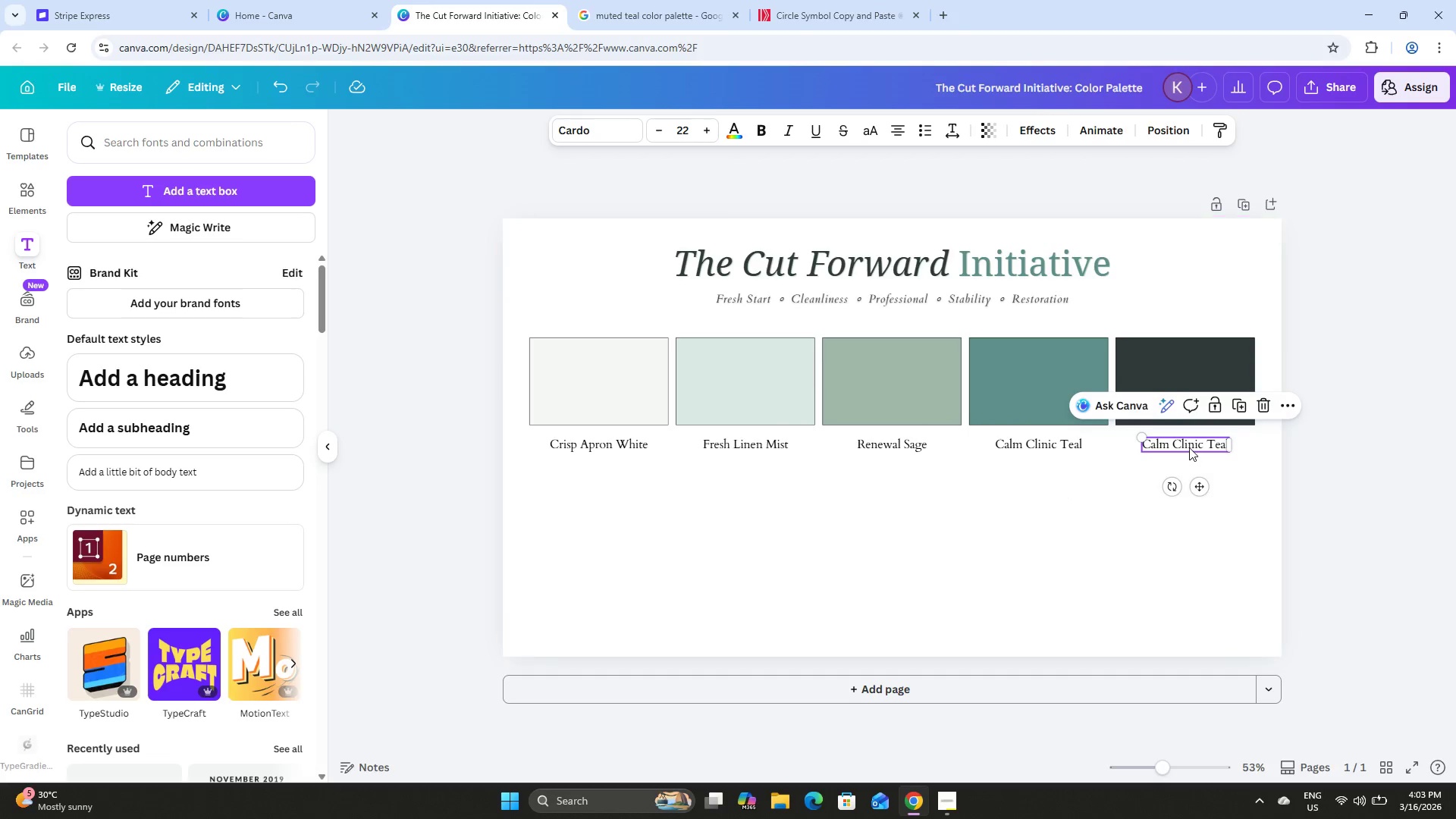 
left_click([1189, 447])
 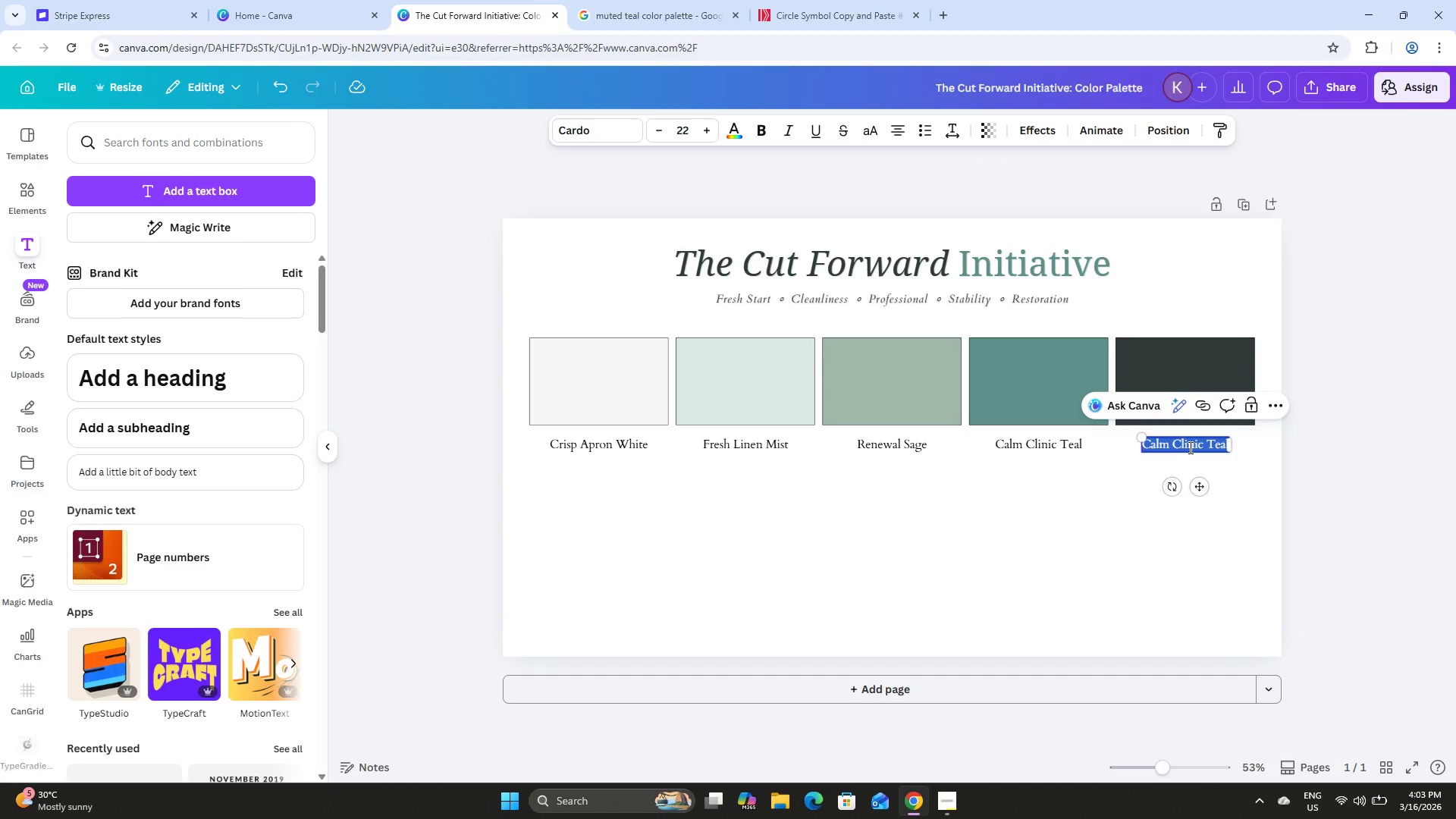 
type(Steady Shear Coal)
 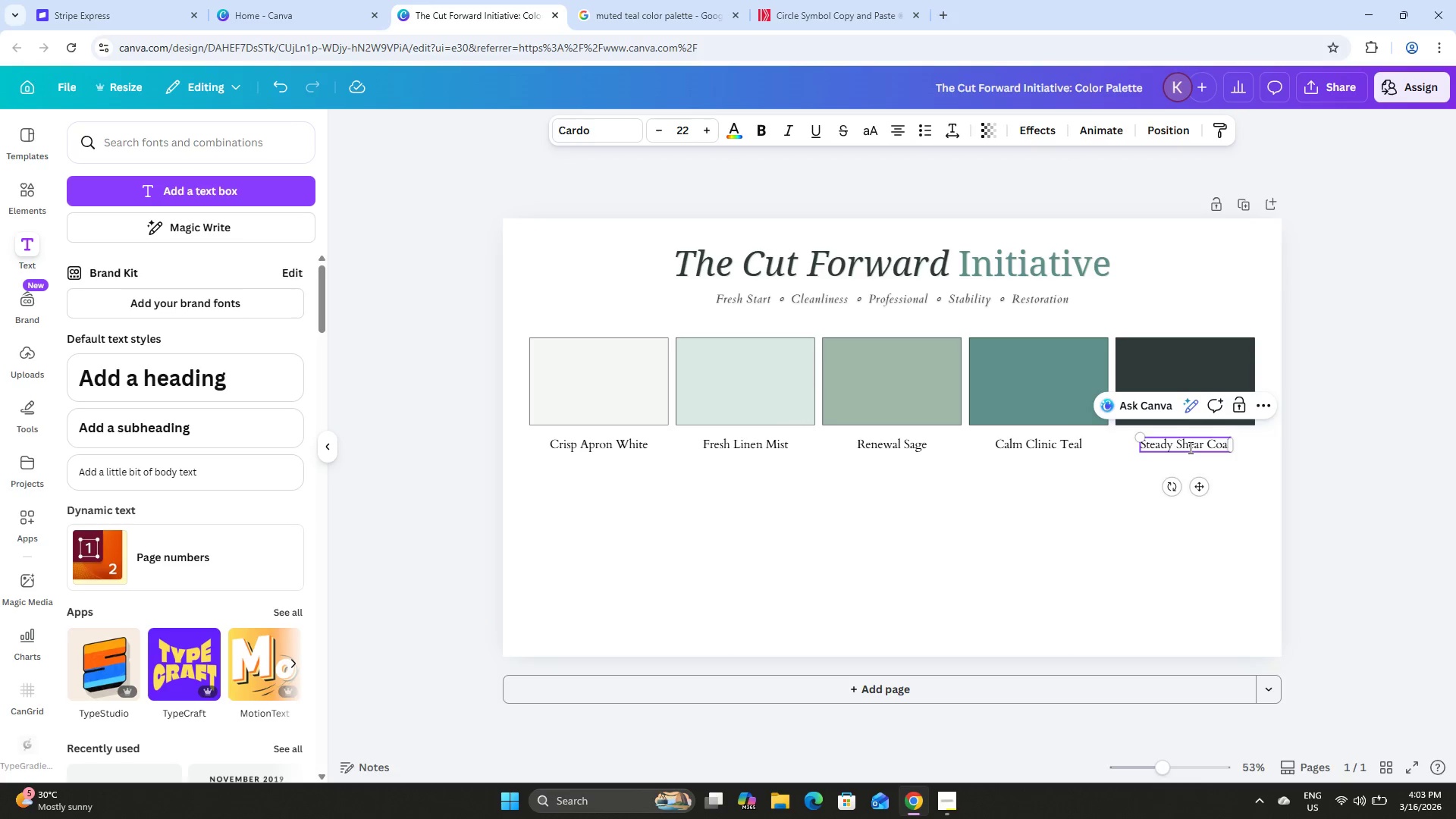 
left_click([1350, 478])
 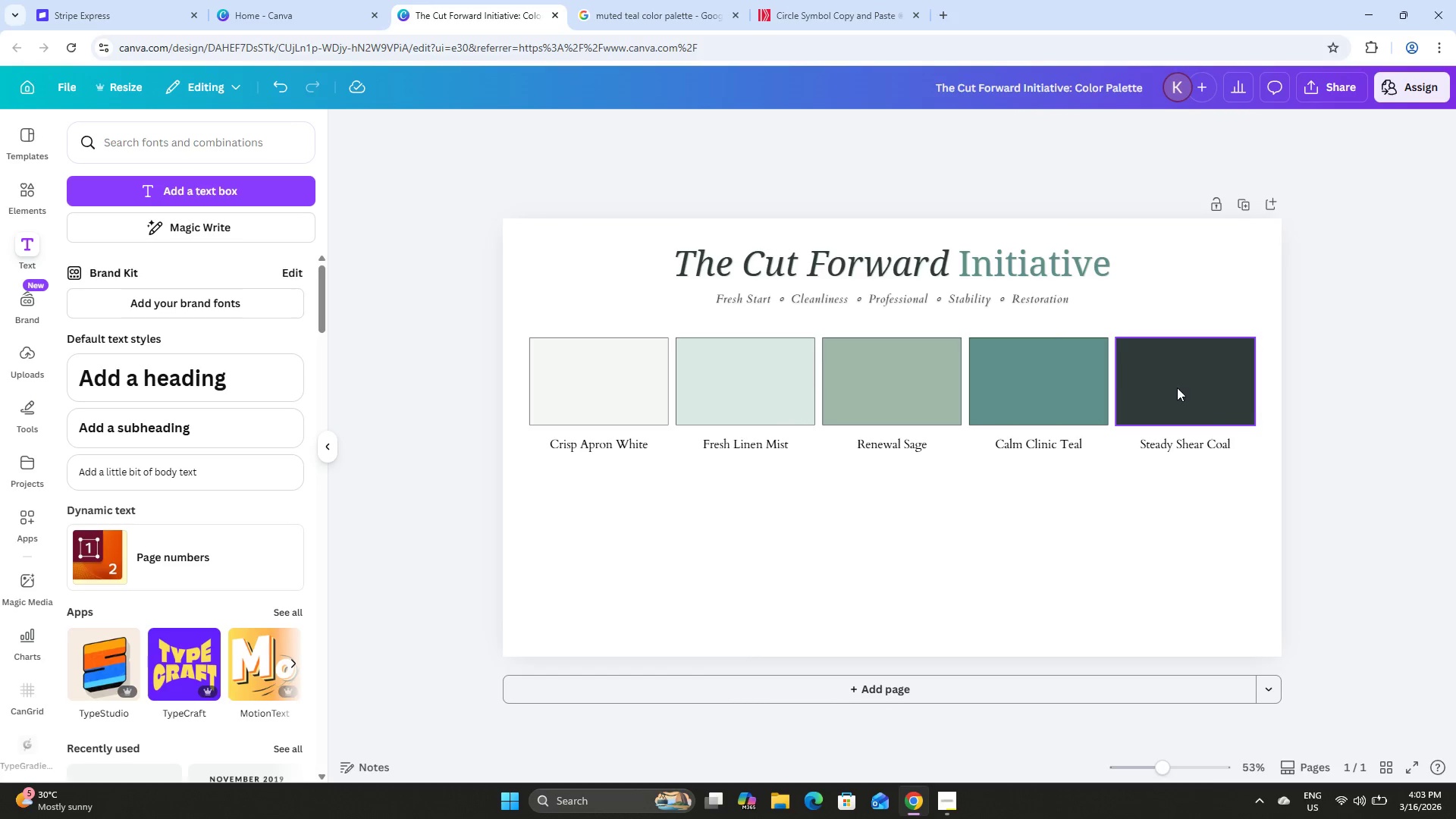 
scroll: coordinate [1114, 359], scroll_direction: up, amount: 3.0
 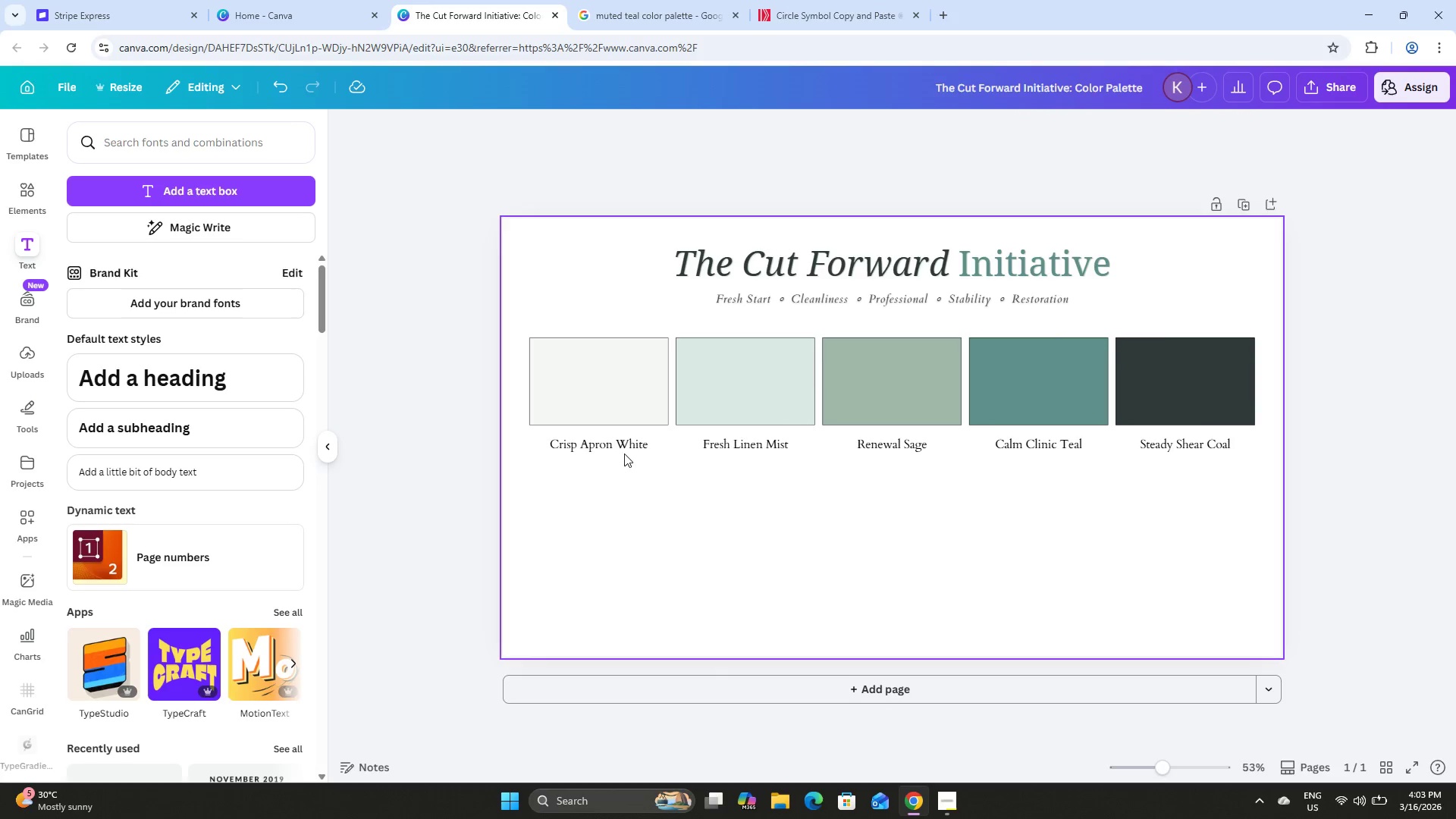 
left_click([622, 447])
 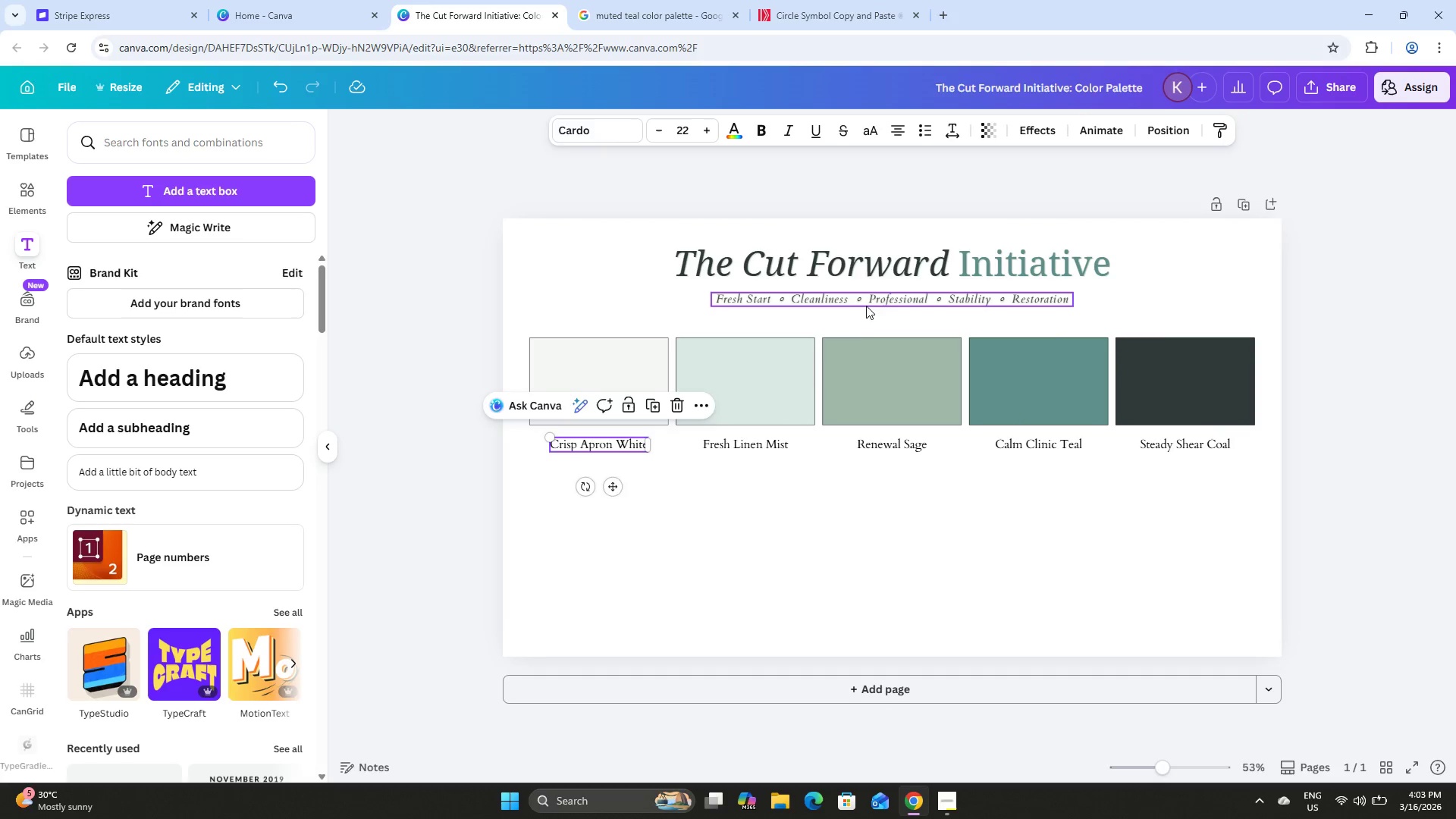 
left_click([866, 304])
 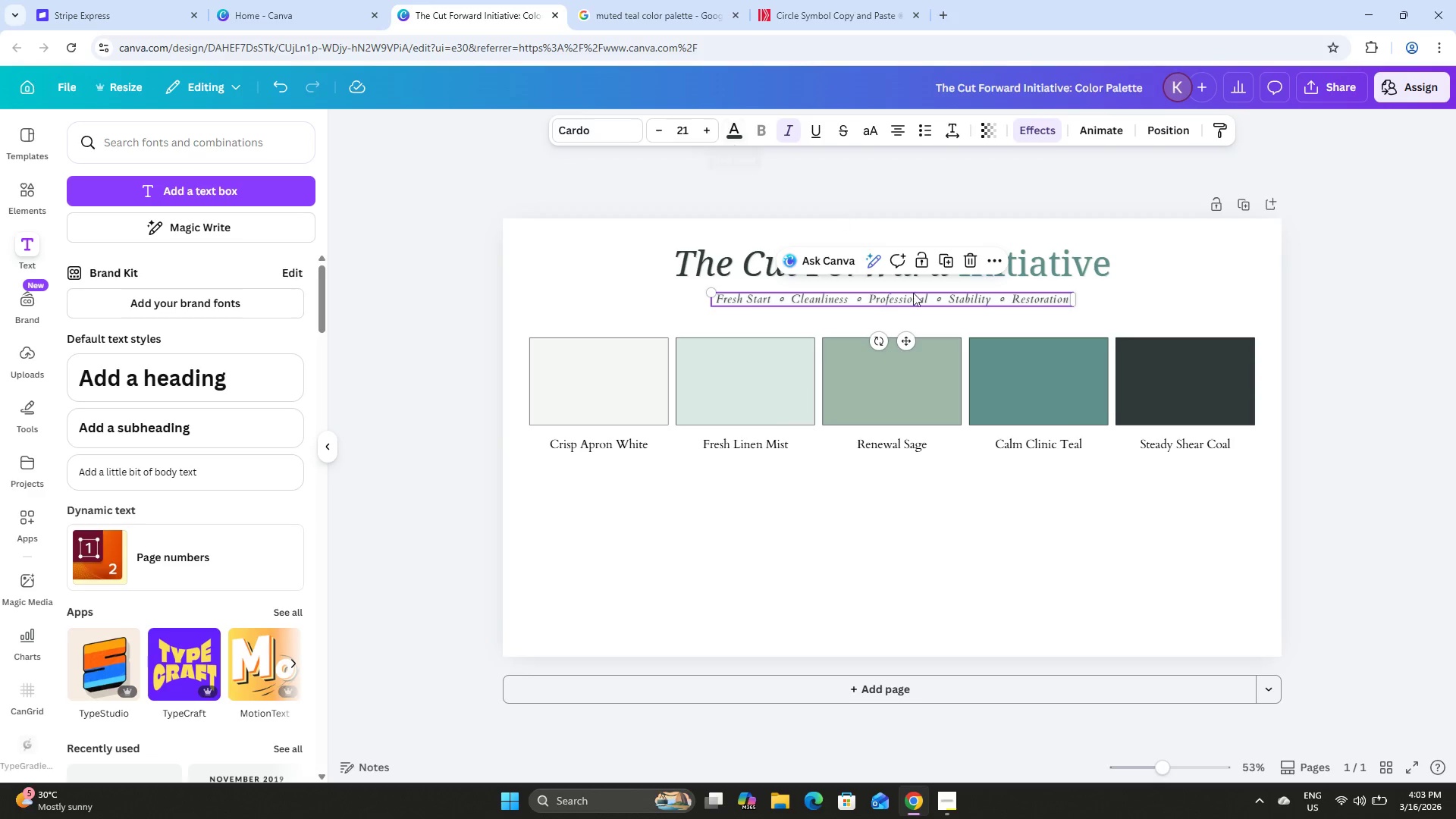 
left_click([1037, 535])
 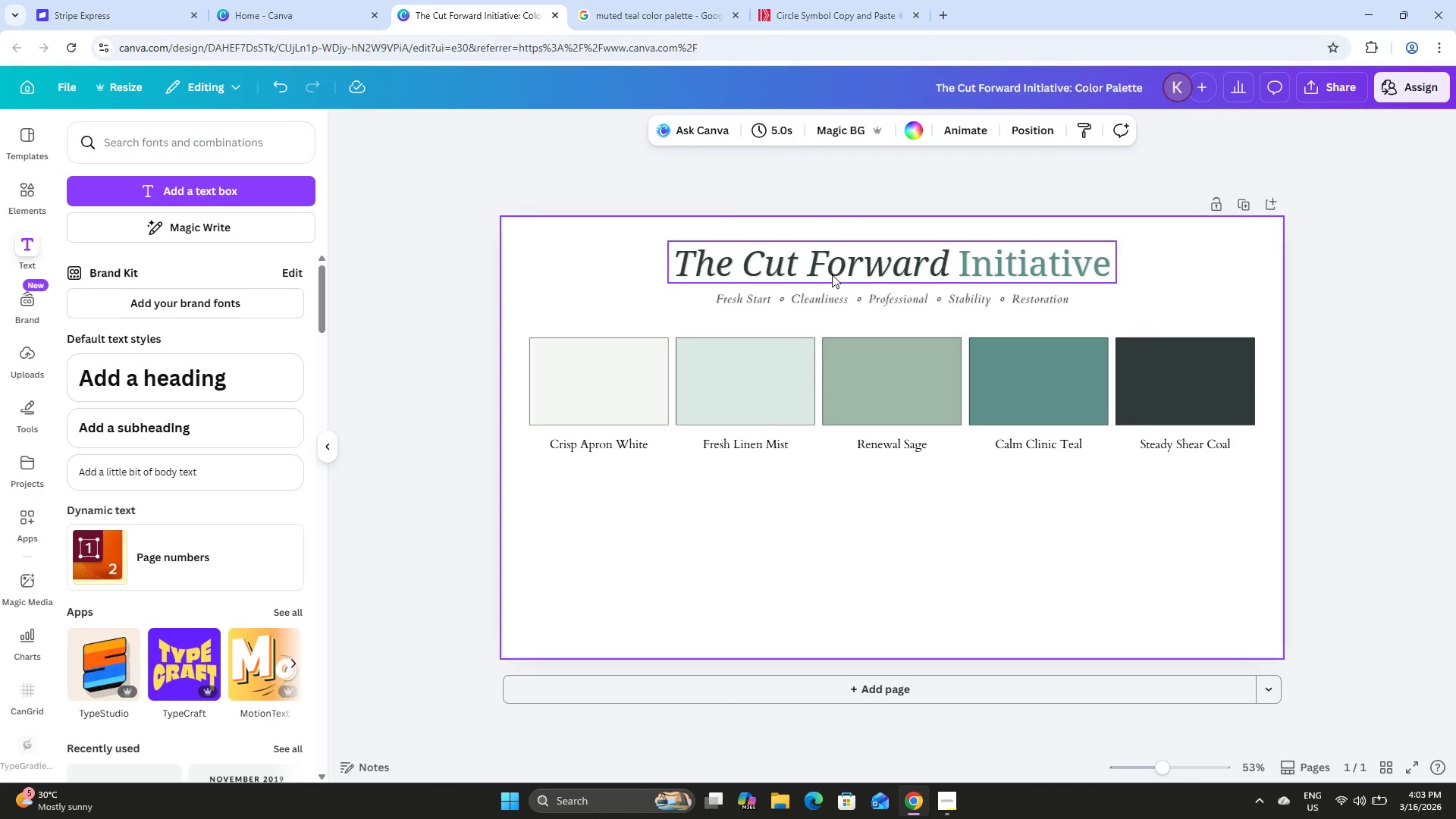 
left_click([836, 294])
 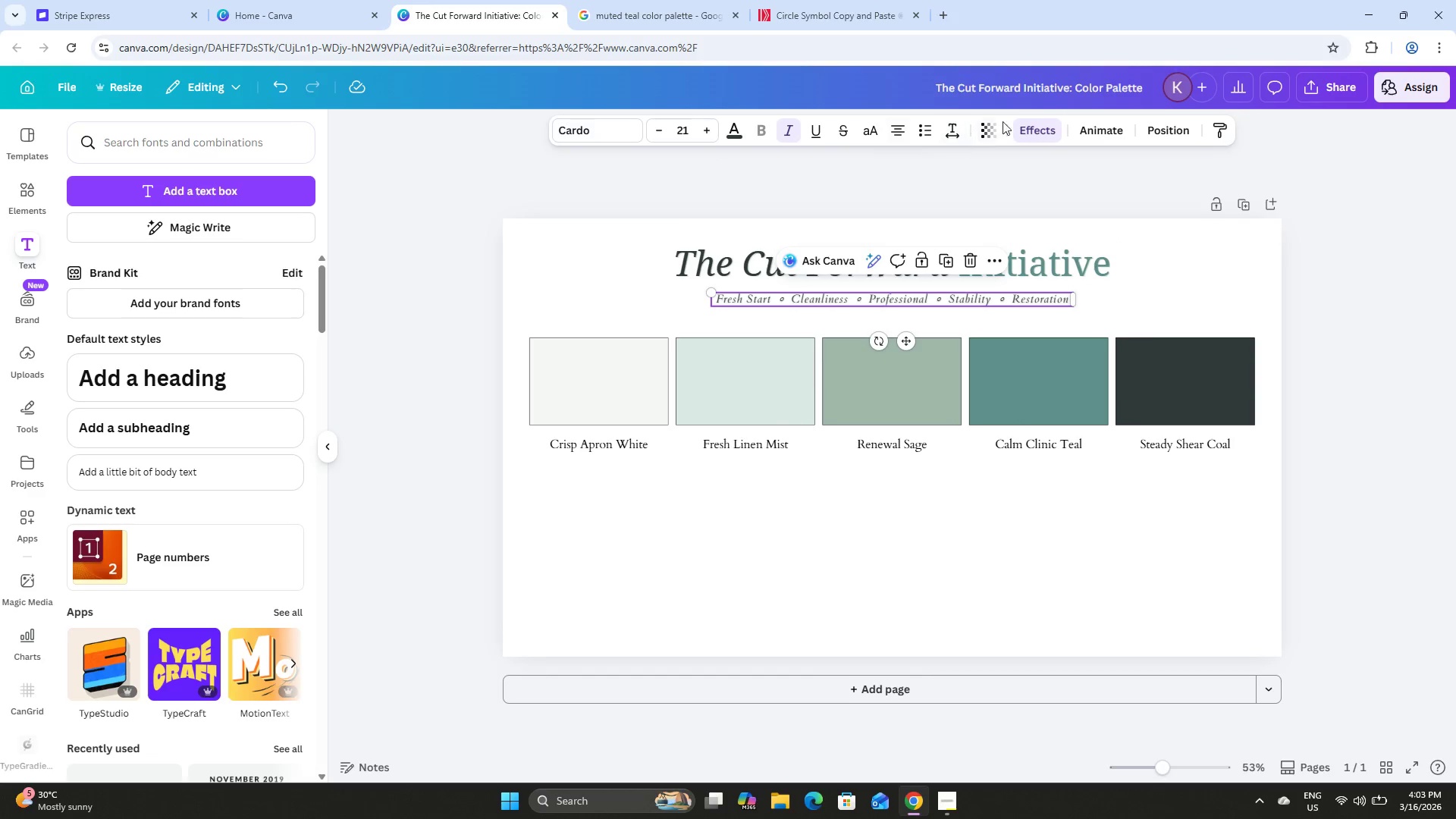 
left_click([1043, 123])
 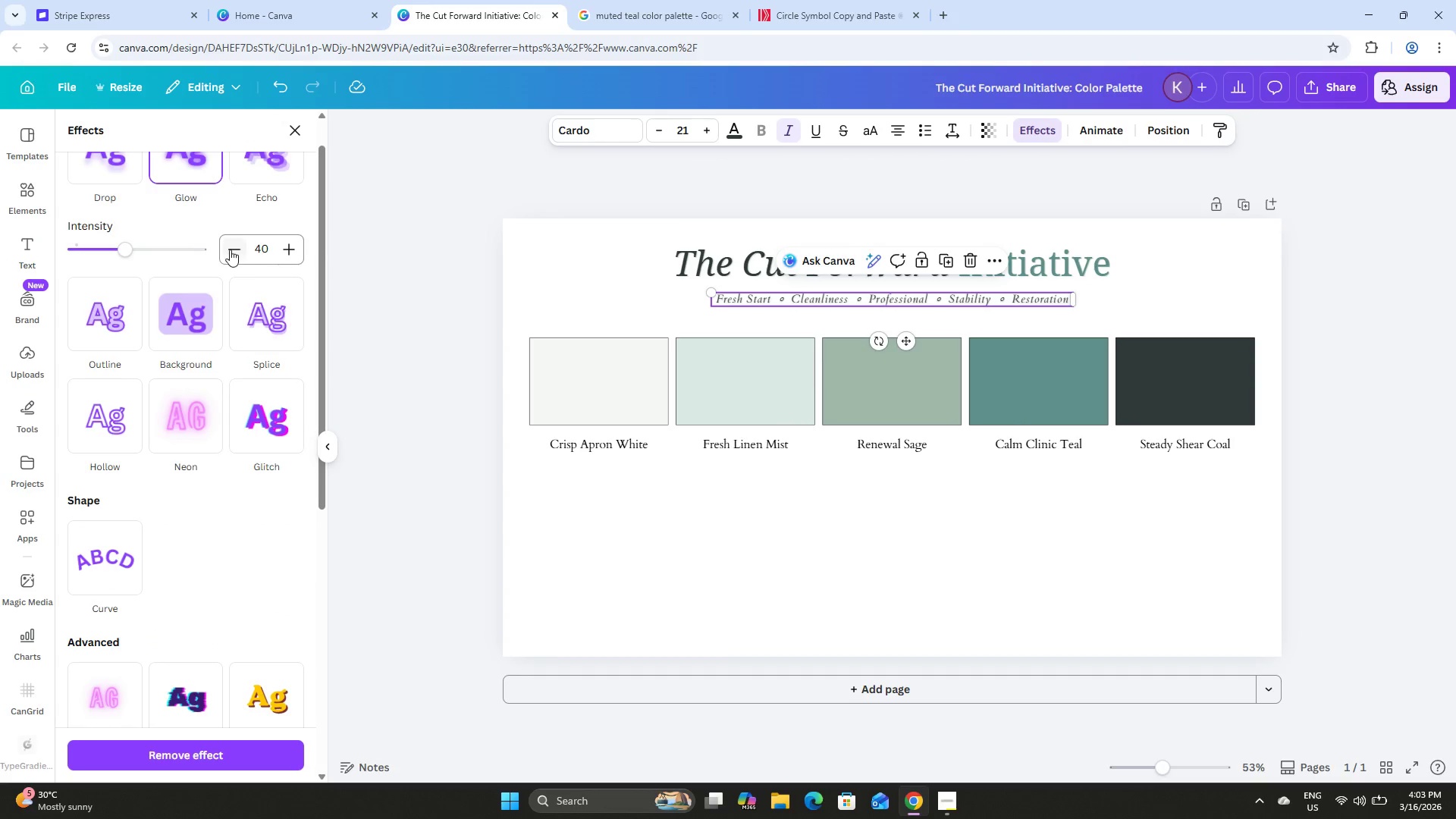 
left_click([195, 202])
 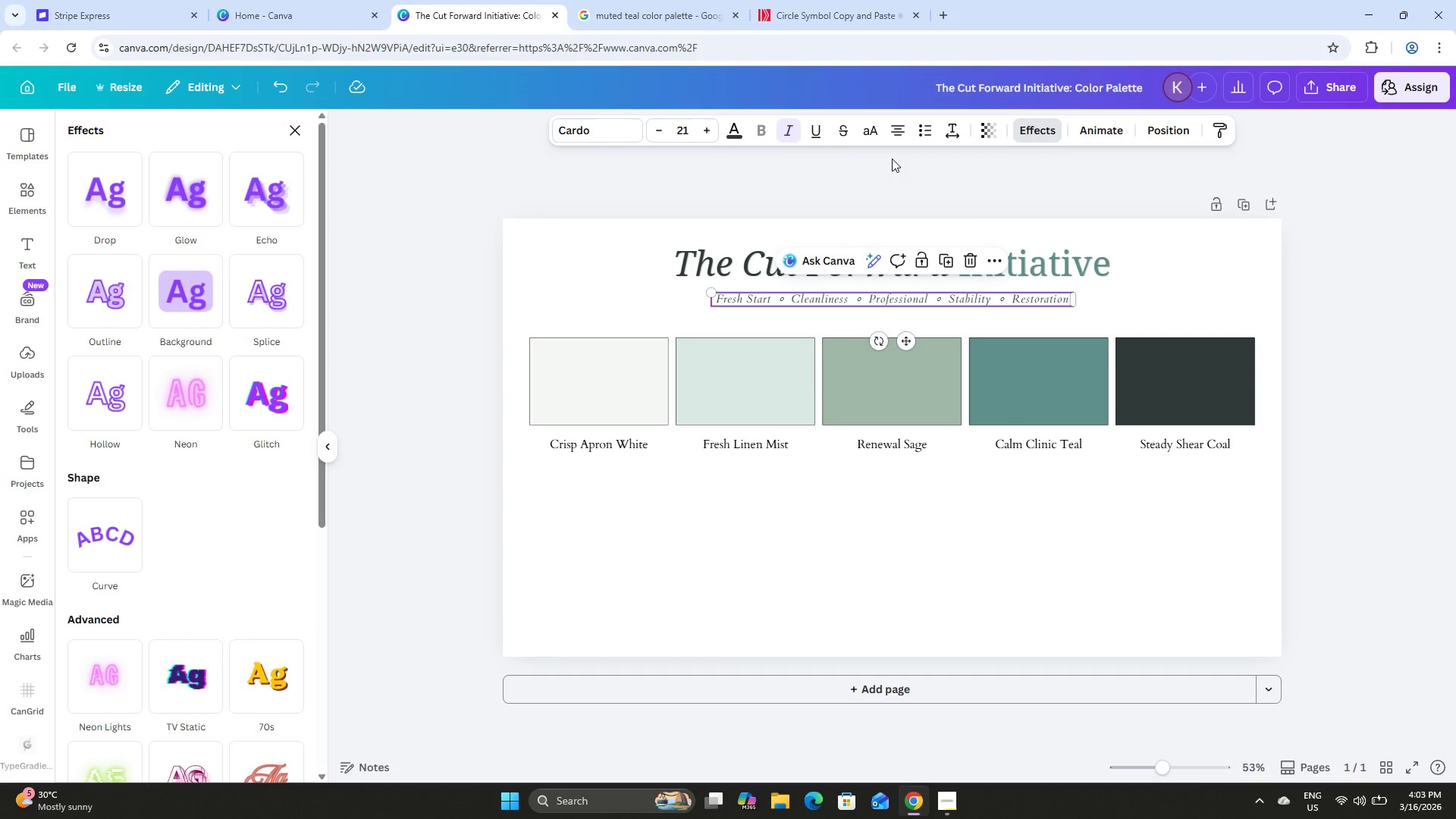 
scroll: coordinate [232, 251], scroll_direction: up, amount: 5.0
 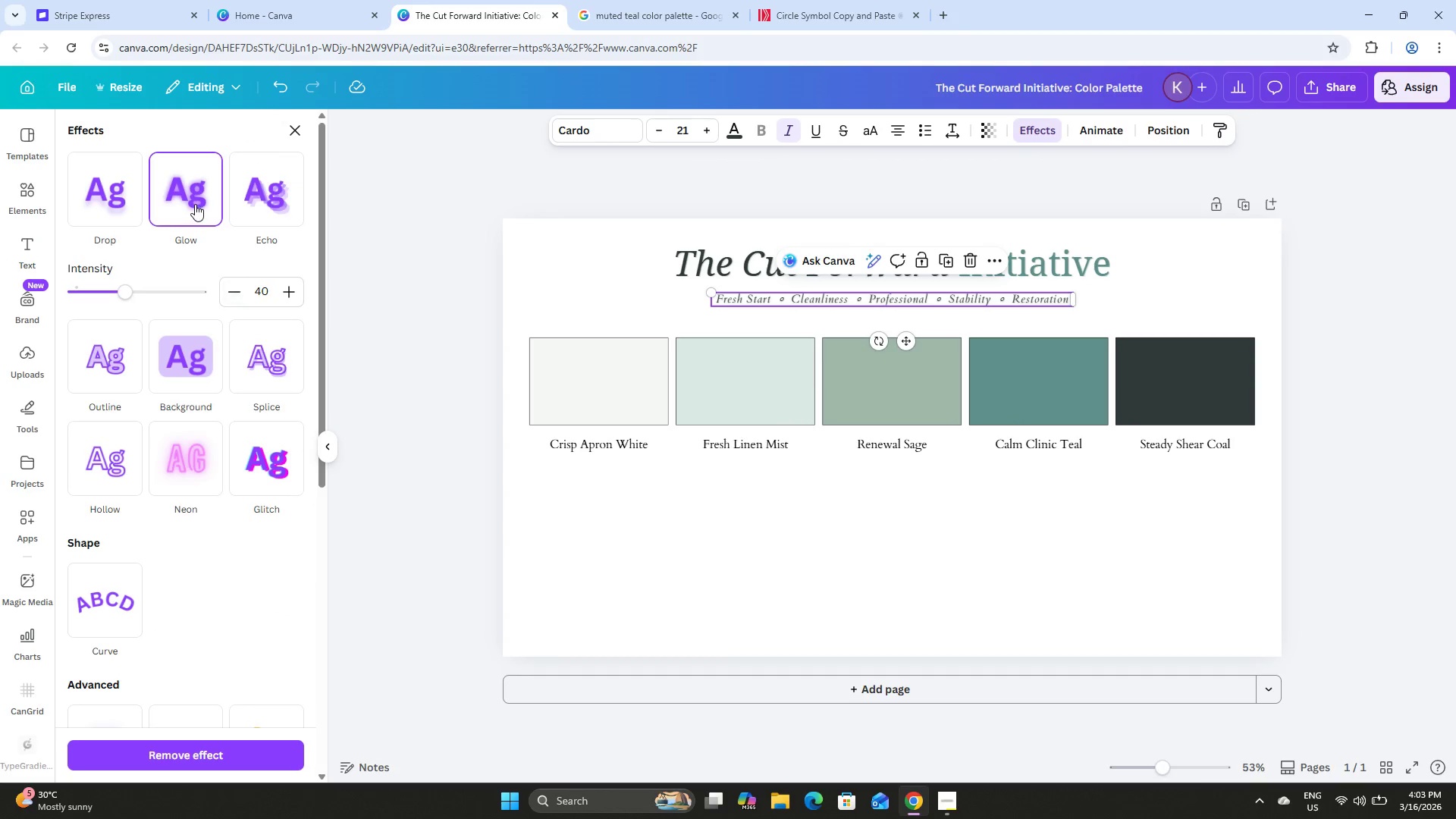 
left_click([1048, 134])
 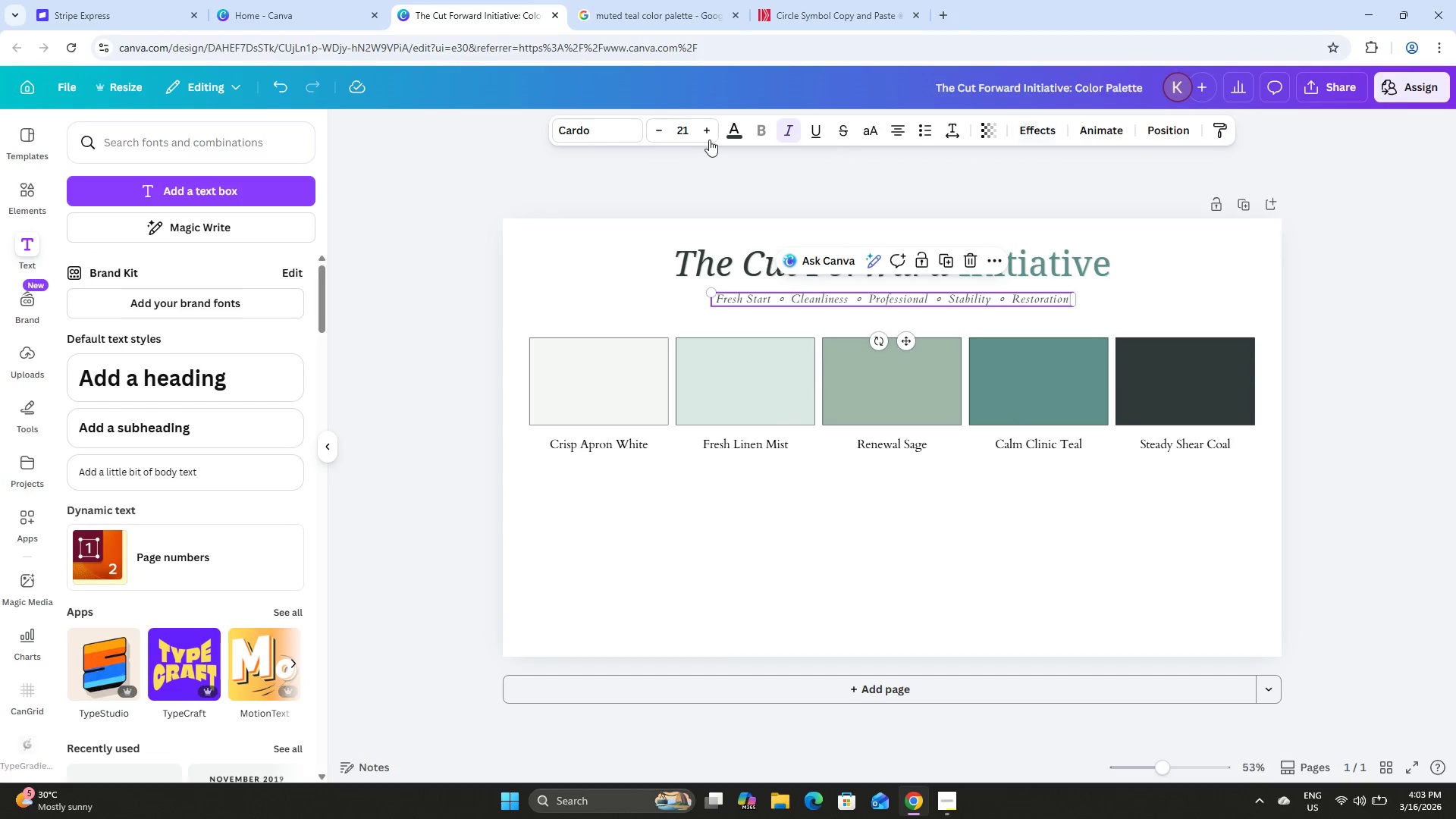 
left_click([729, 133])
 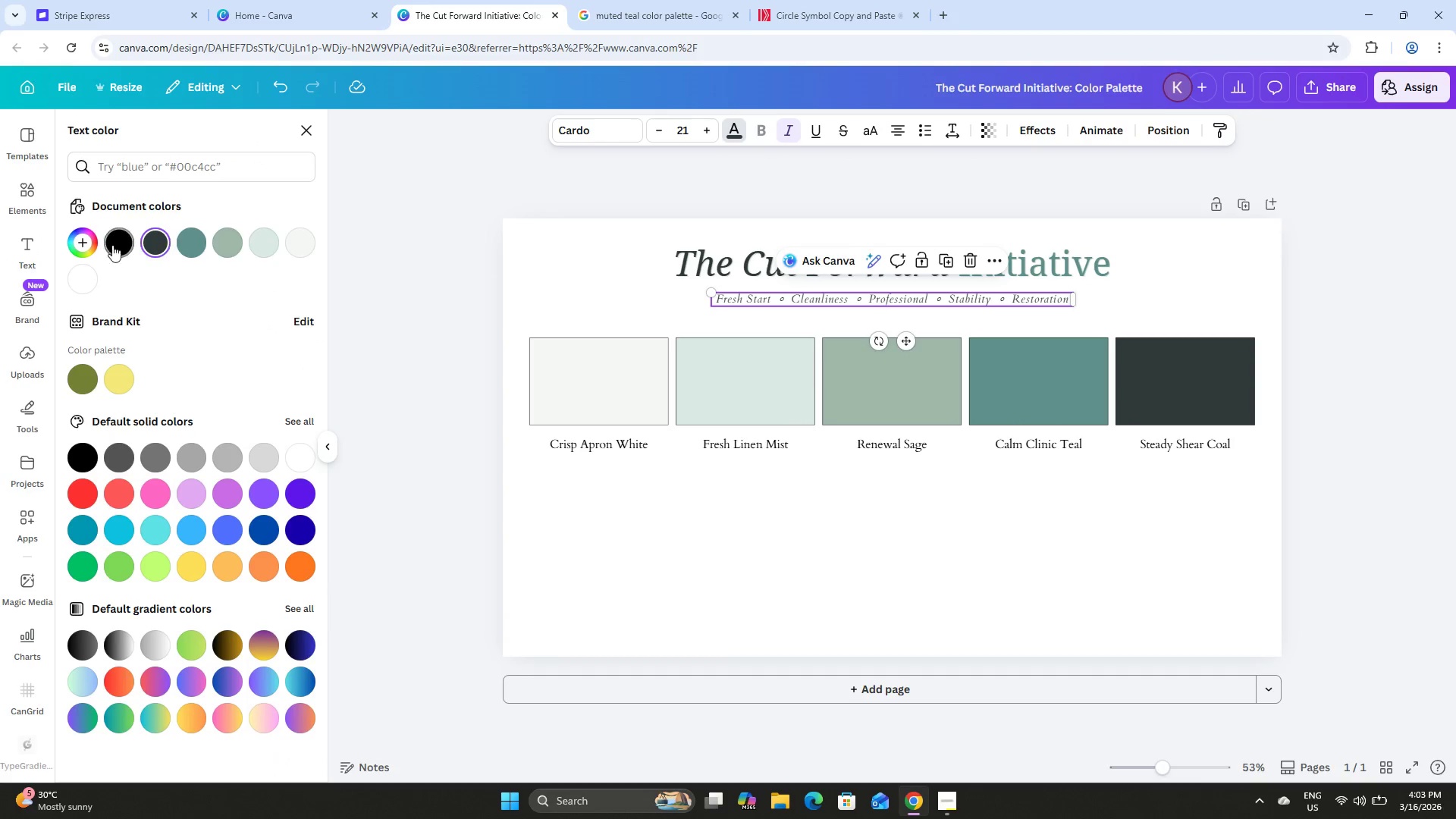 
left_click([120, 241])
 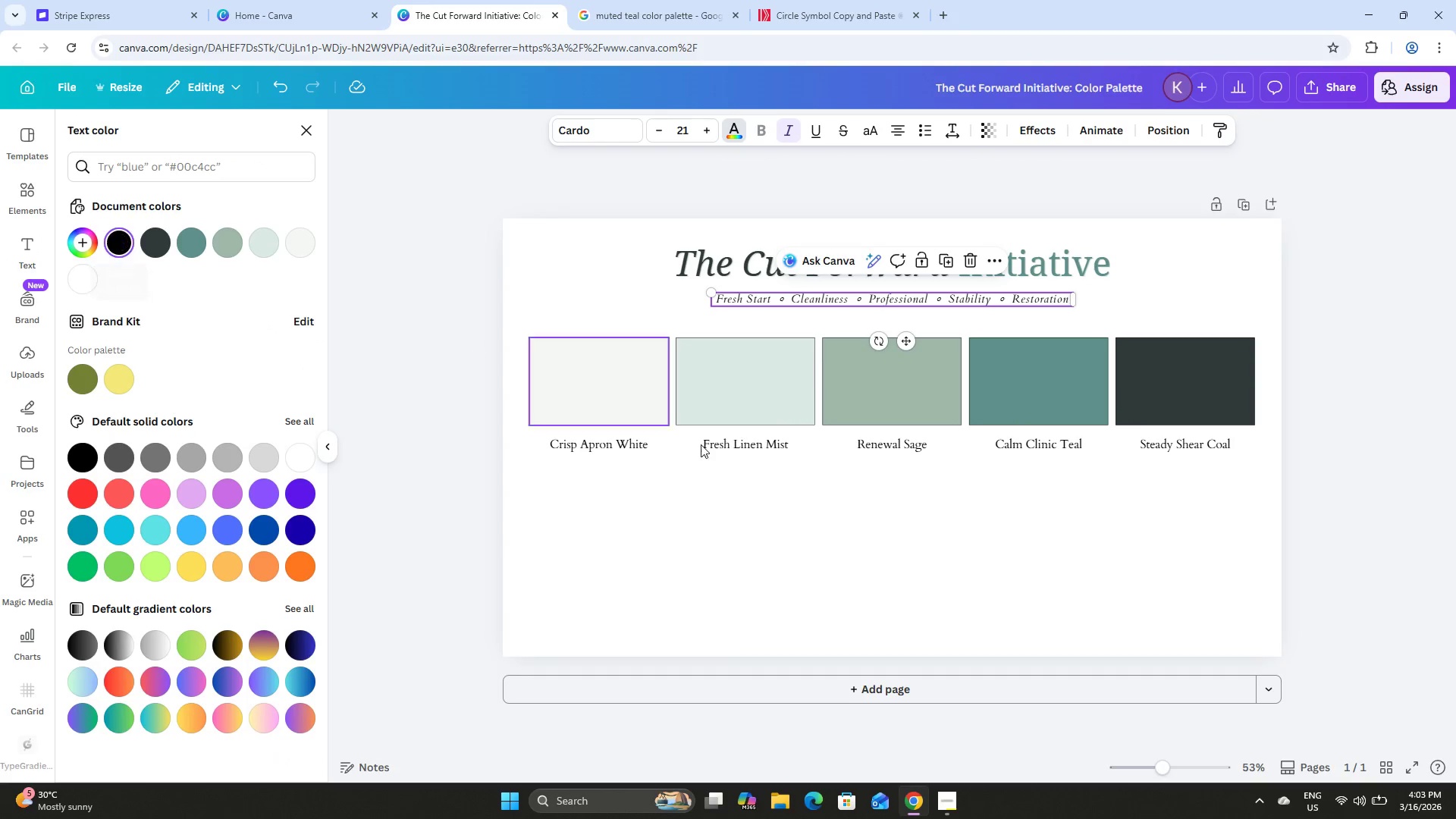 
left_click([891, 585])
 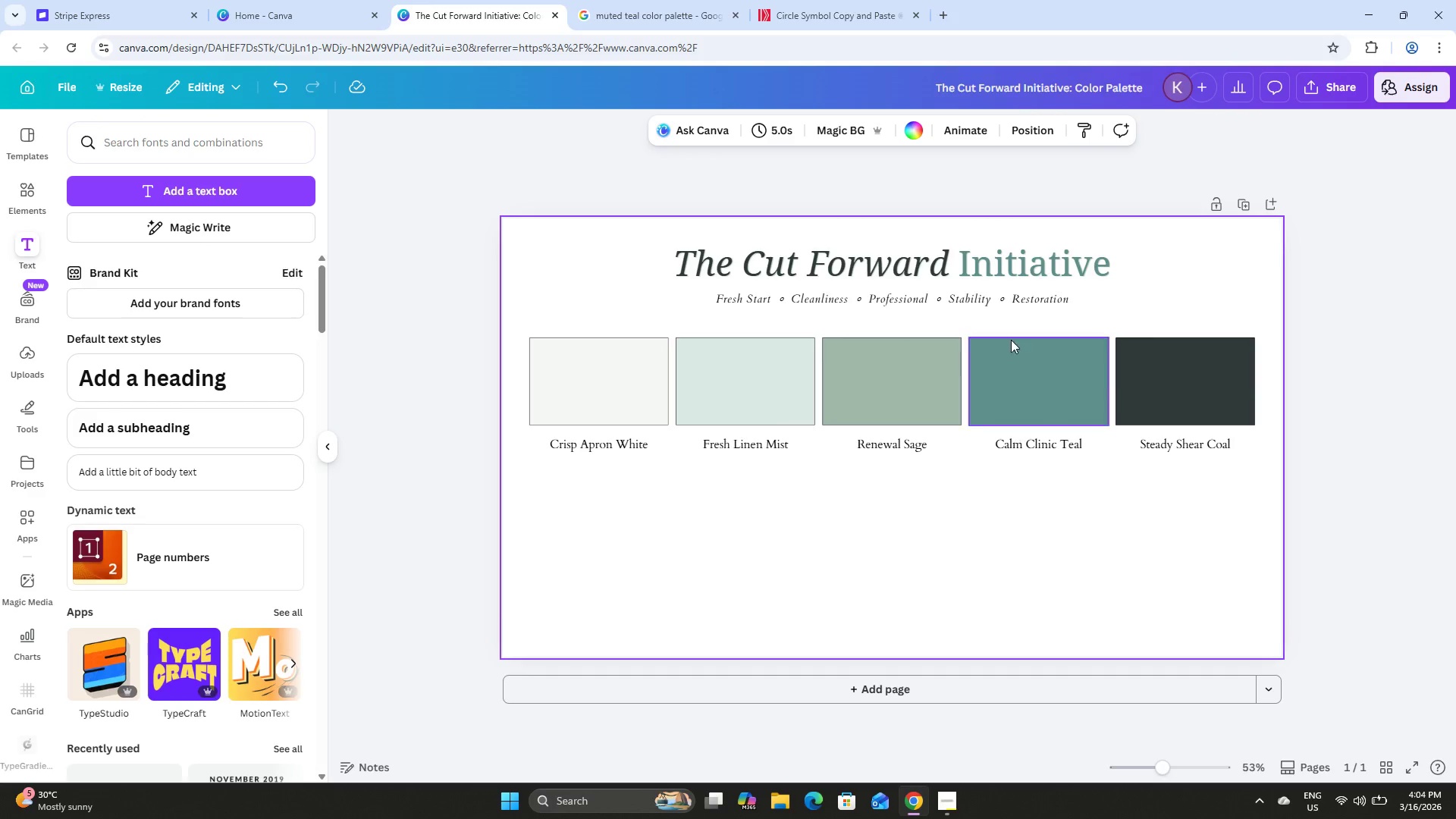 
scroll: coordinate [965, 260], scroll_direction: up, amount: 2.0
 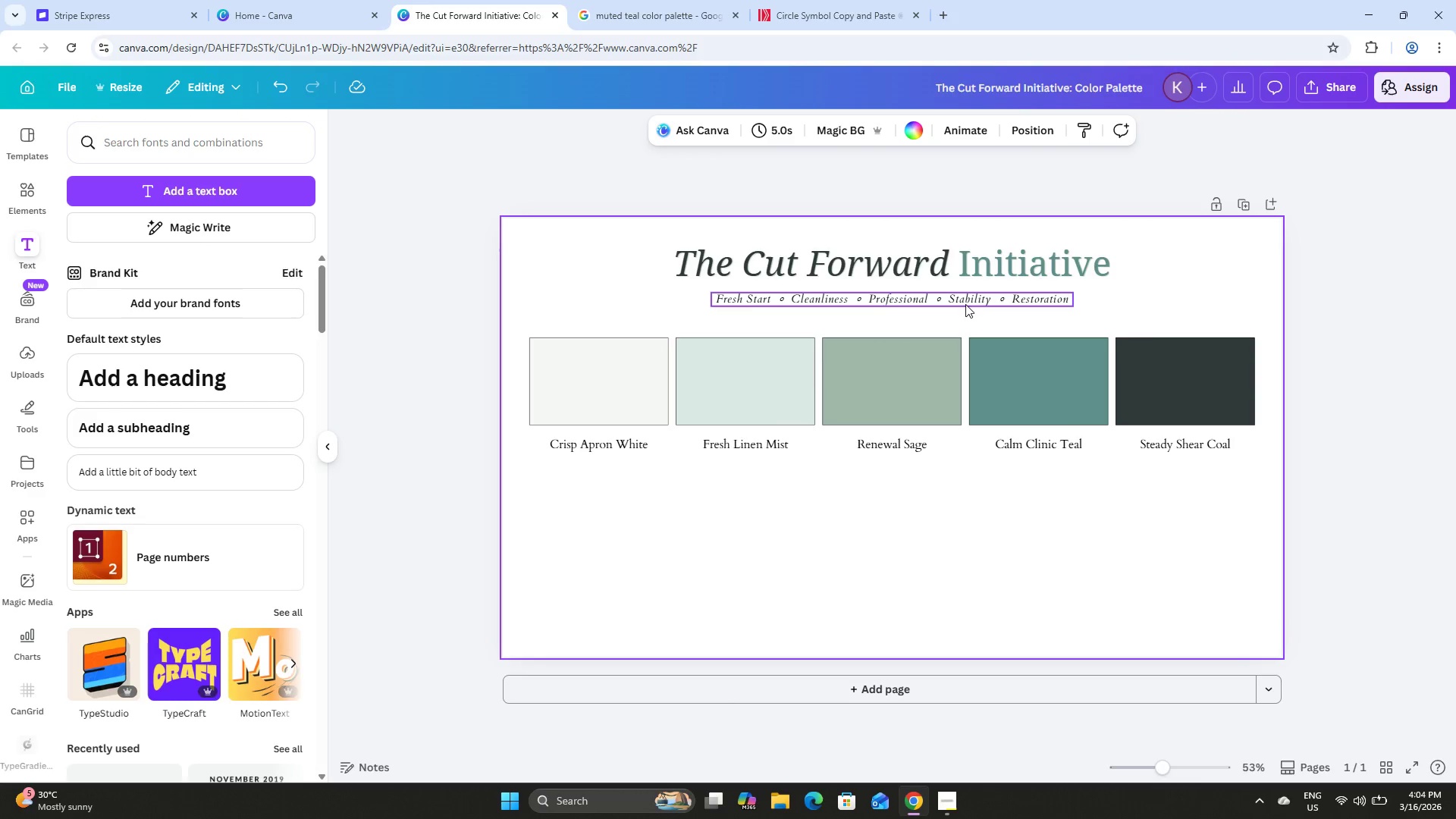 
left_click([962, 302])
 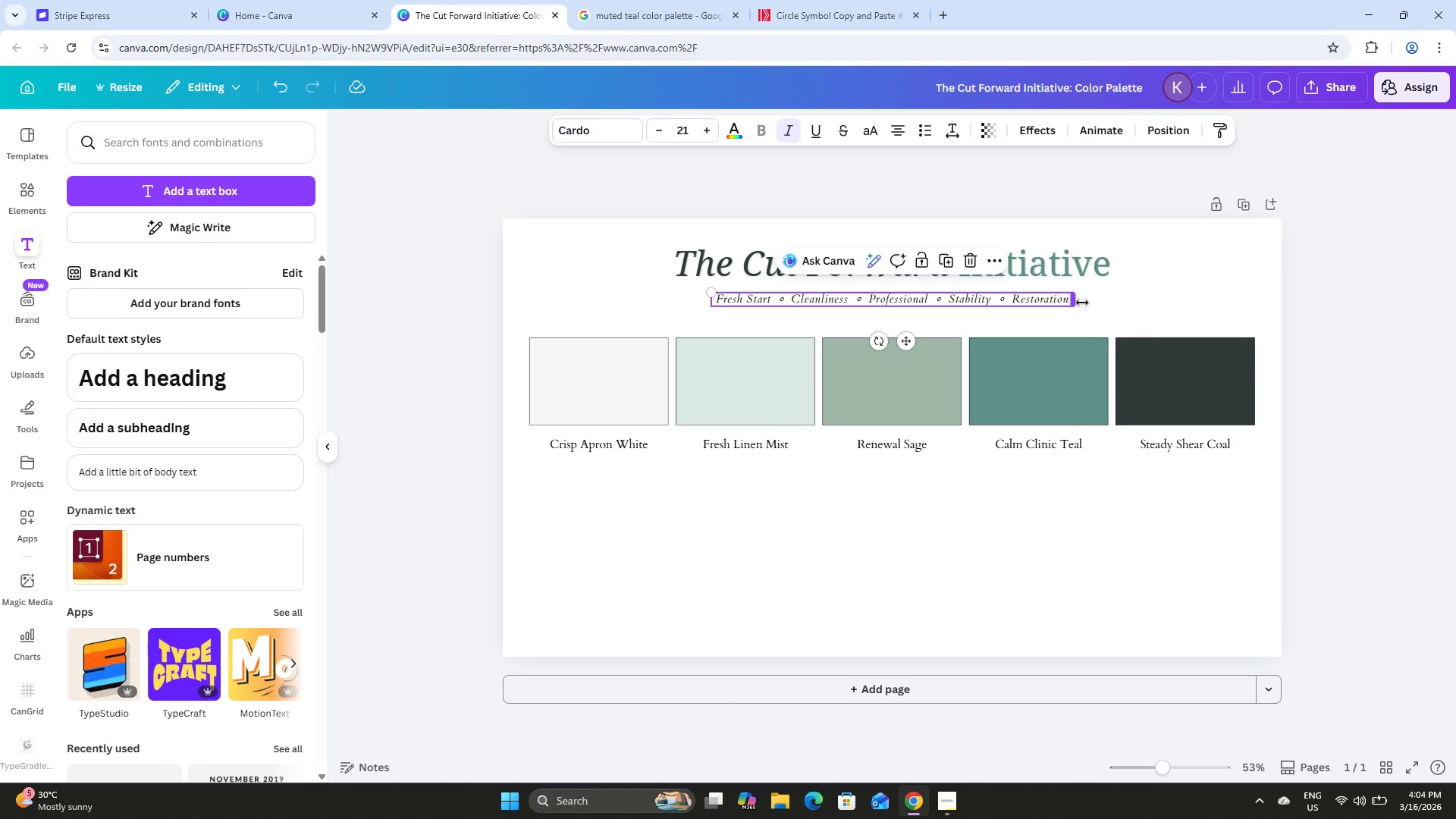 
key(ArrowUp)
 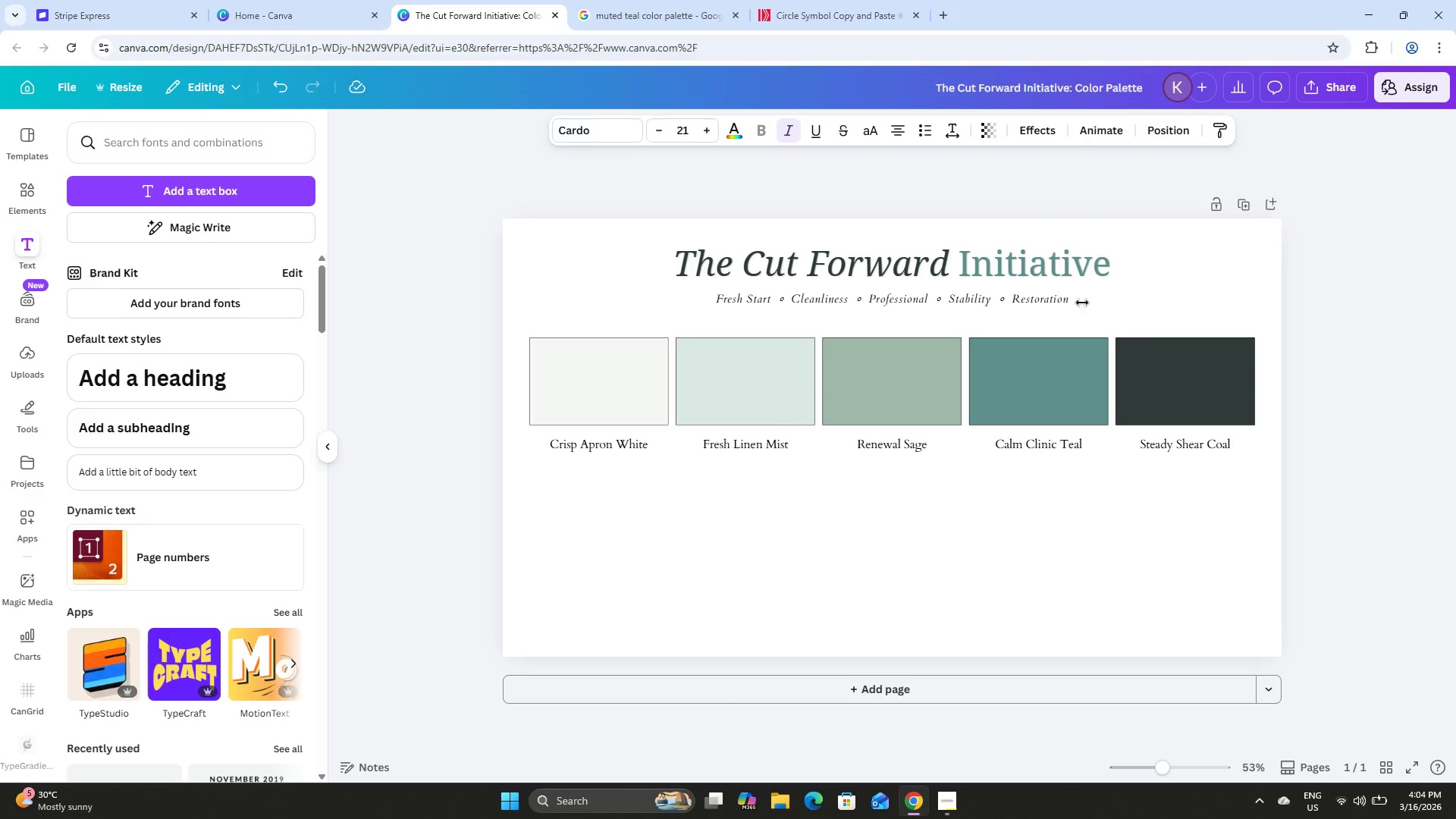 
key(ArrowUp)
 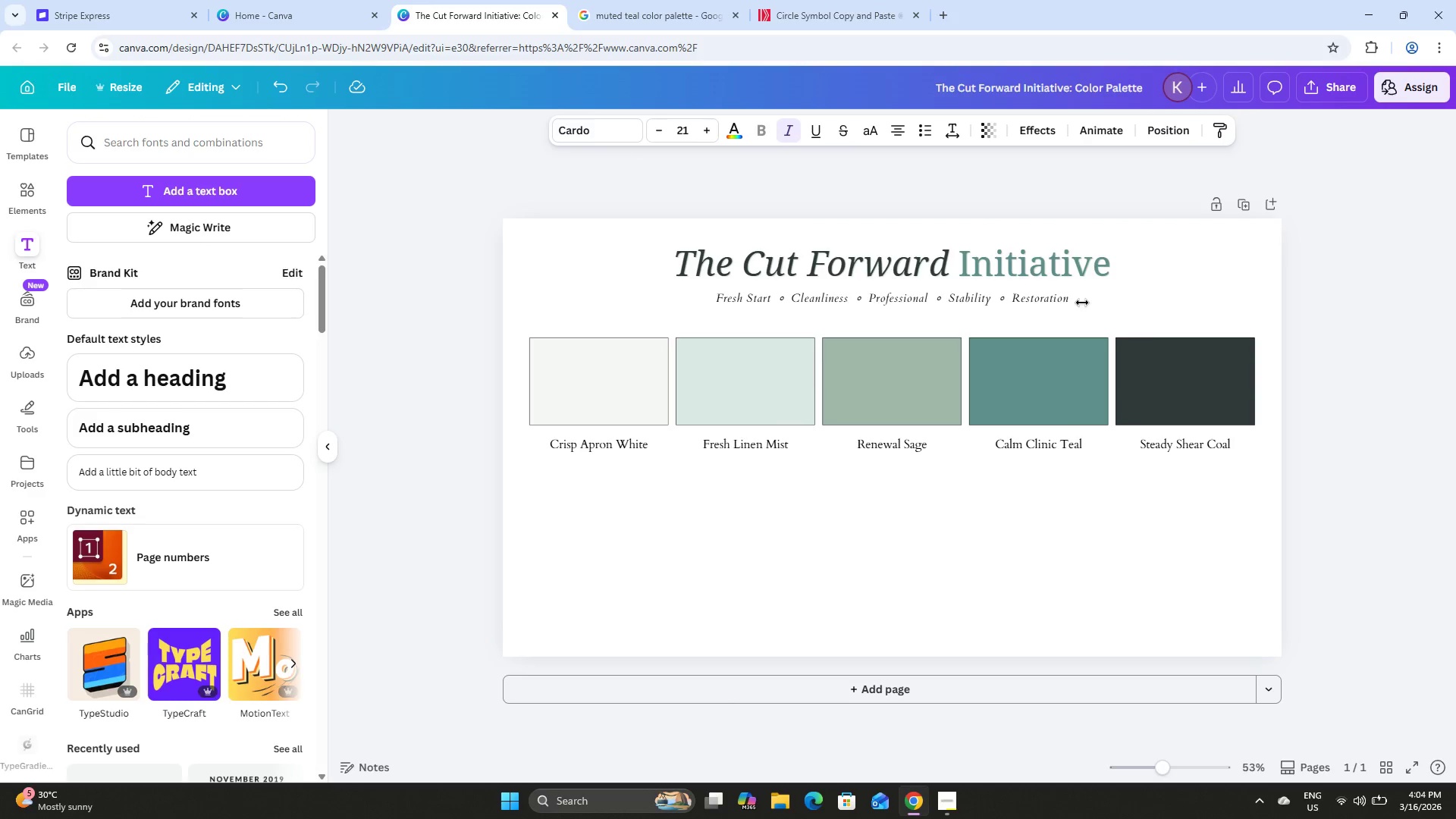 
key(ArrowUp)
 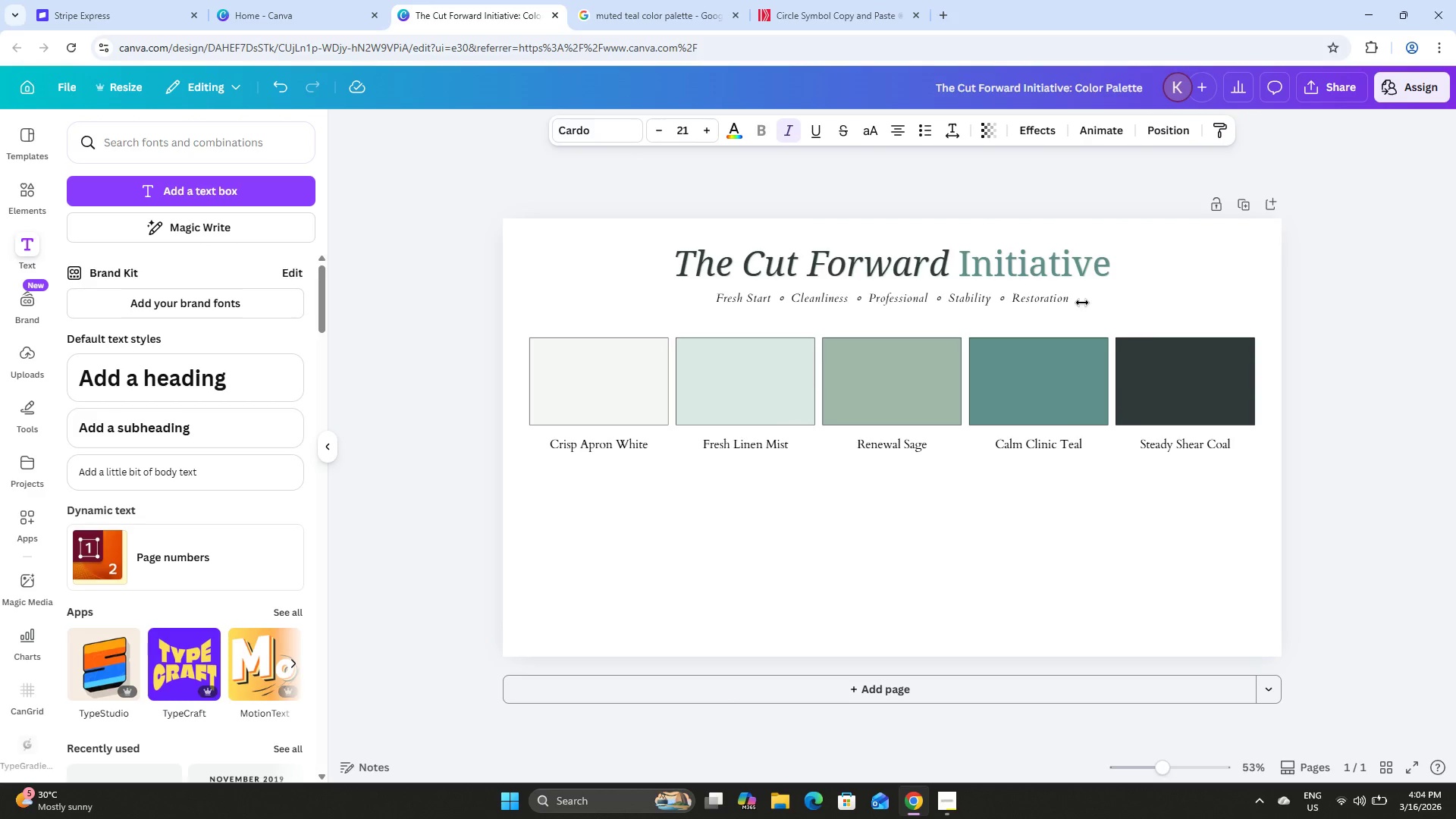 
key(ArrowUp)
 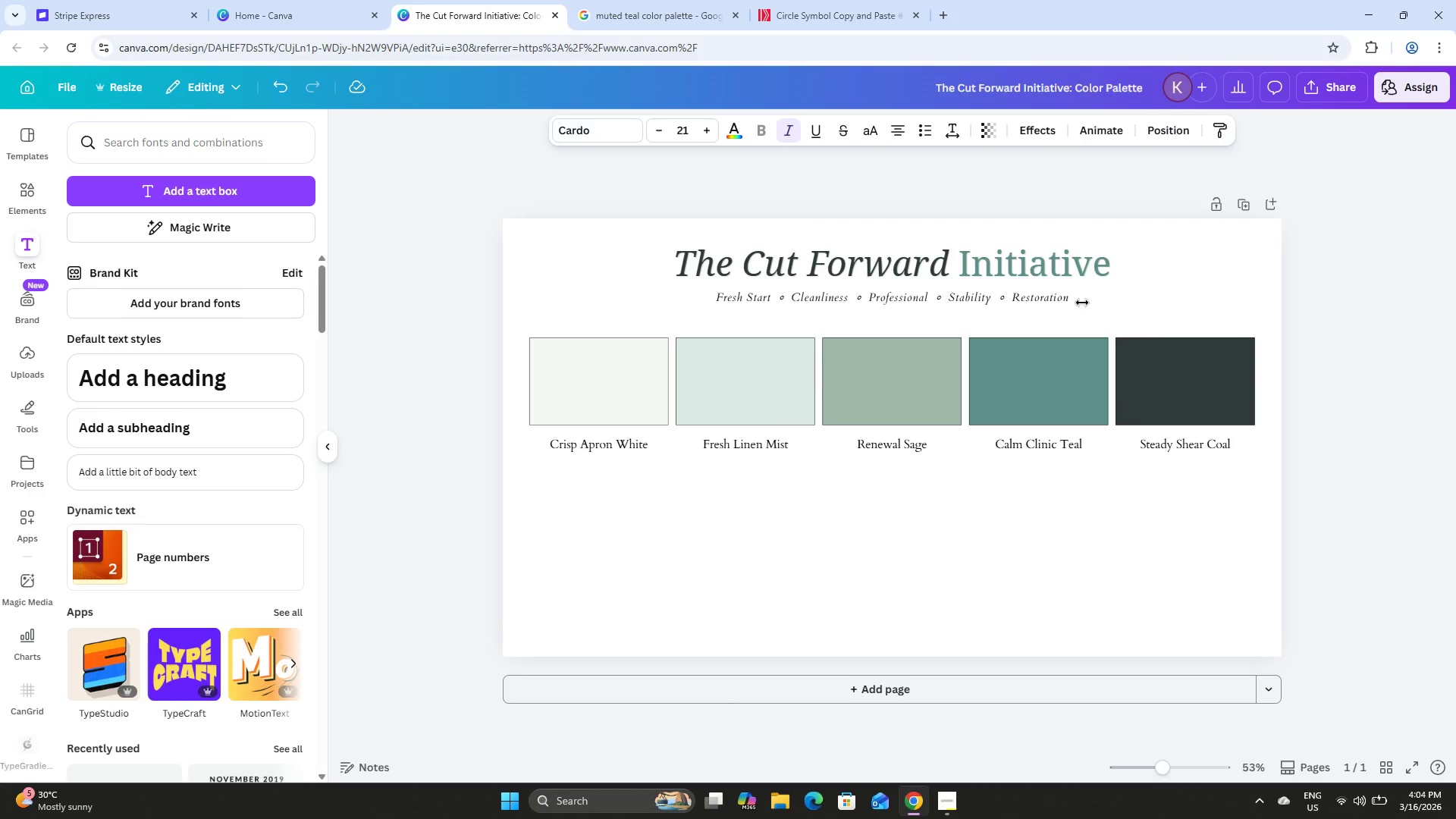 
key(ArrowUp)
 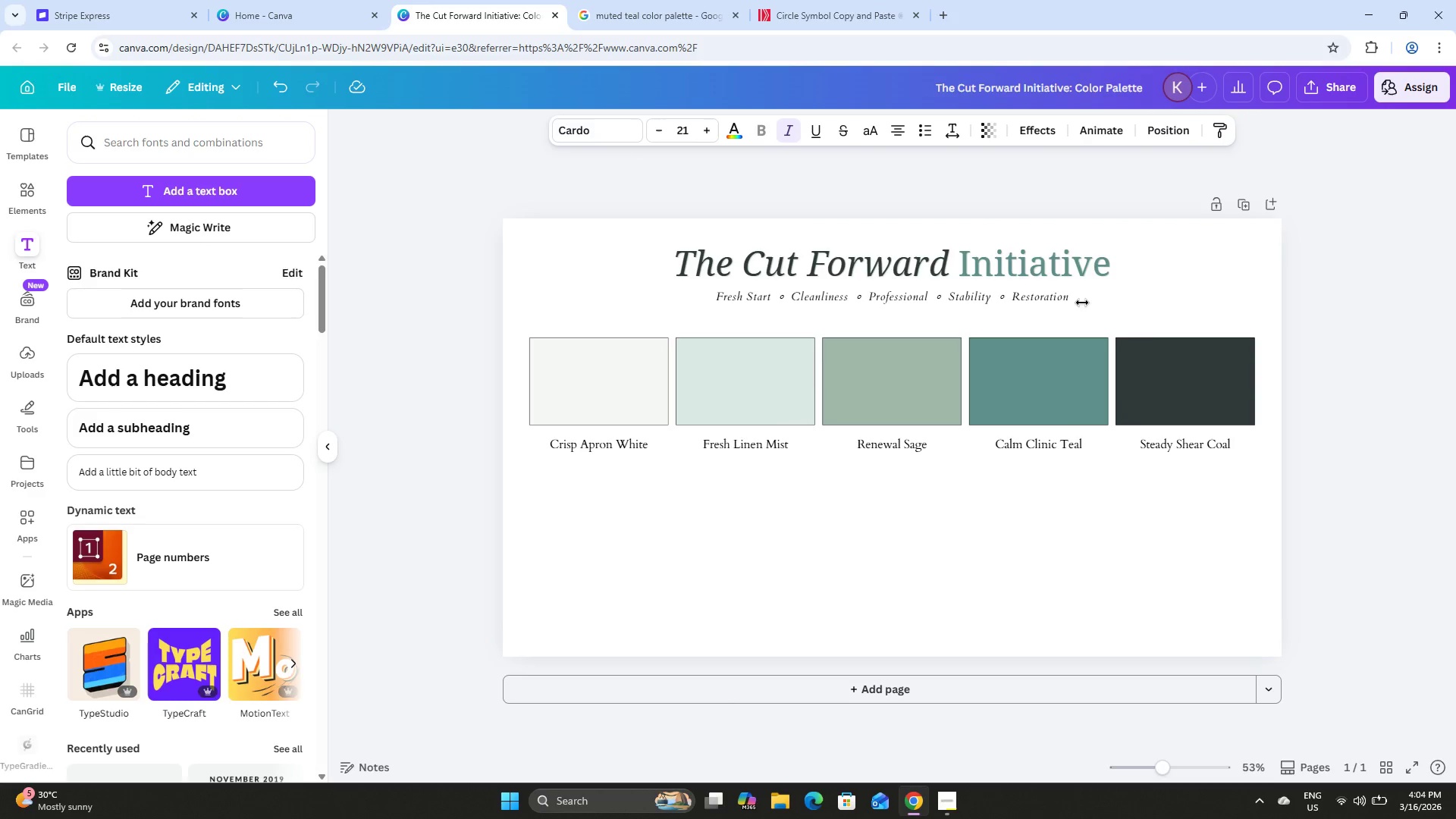 
key(ArrowUp)
 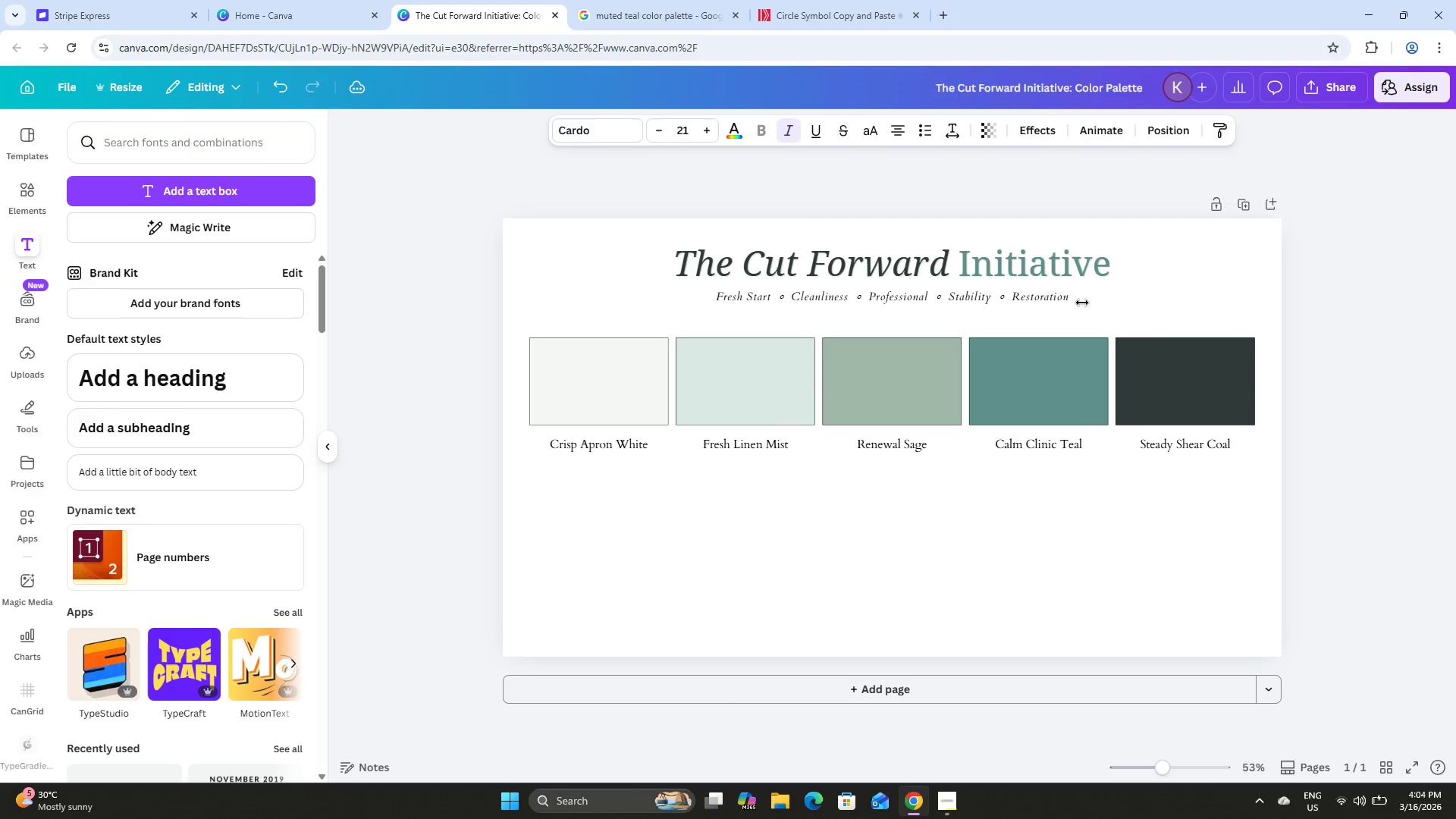 
key(ArrowUp)
 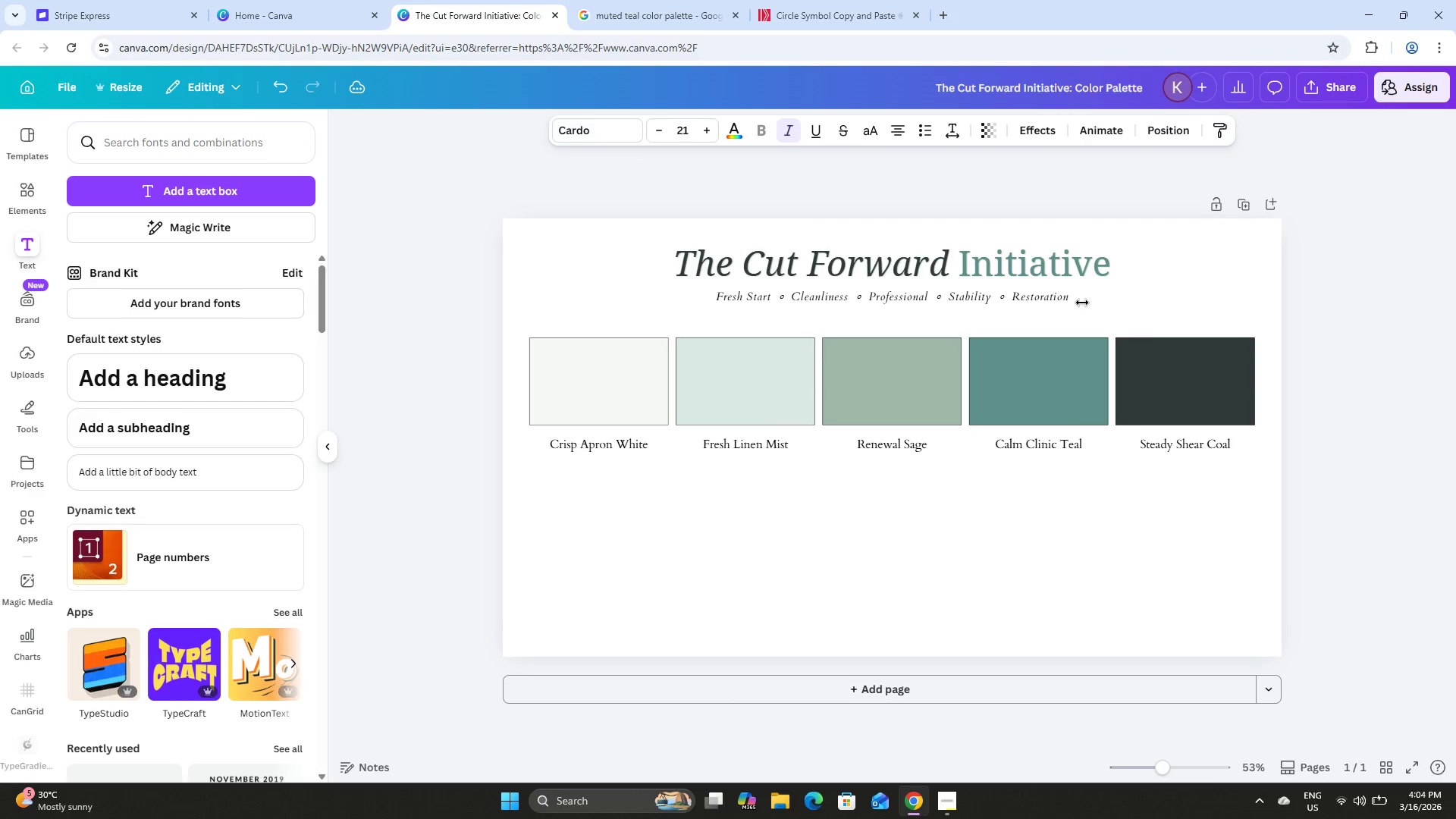 
key(ArrowUp)
 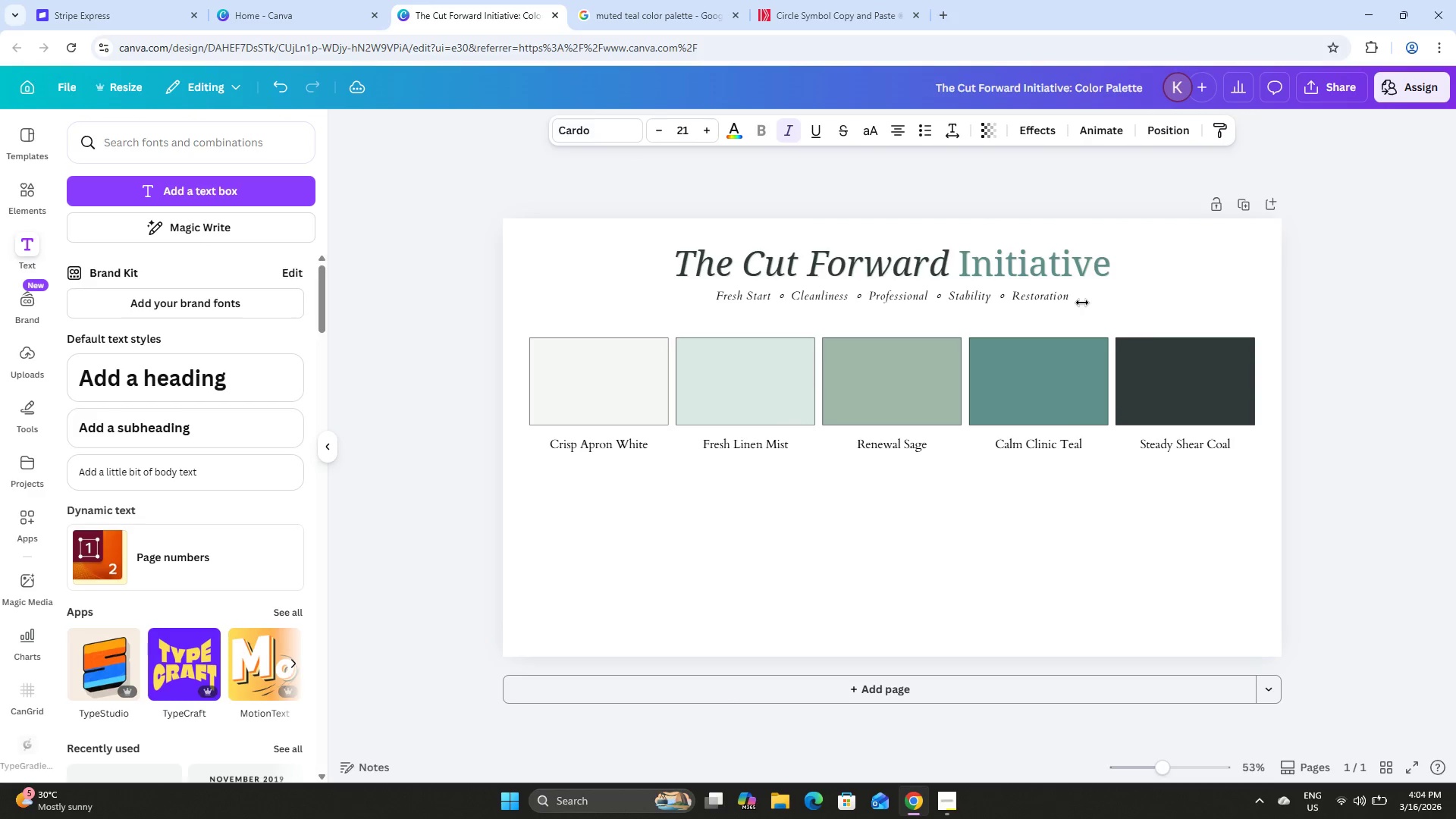 
key(ArrowUp)
 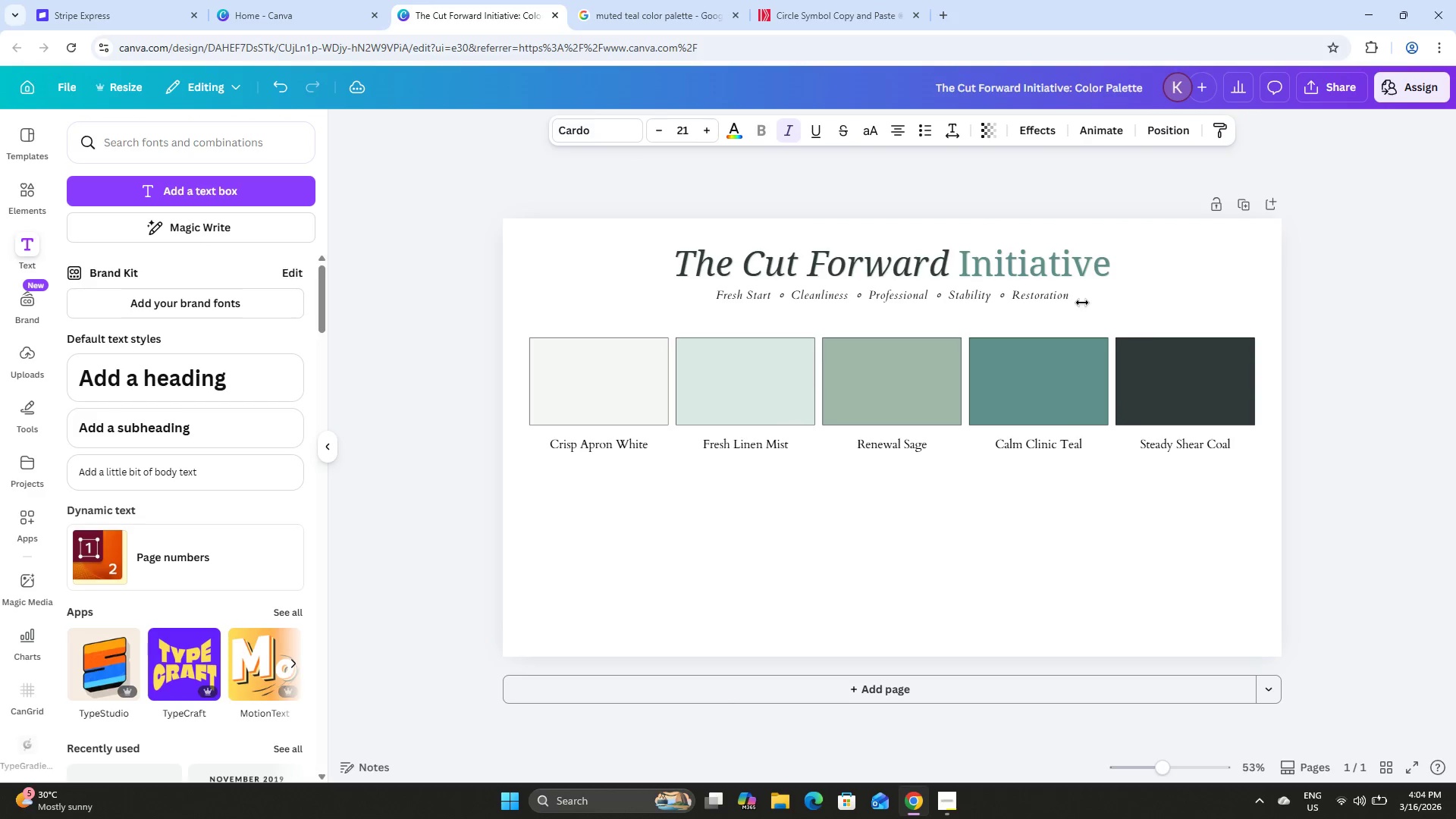 
key(ArrowUp)
 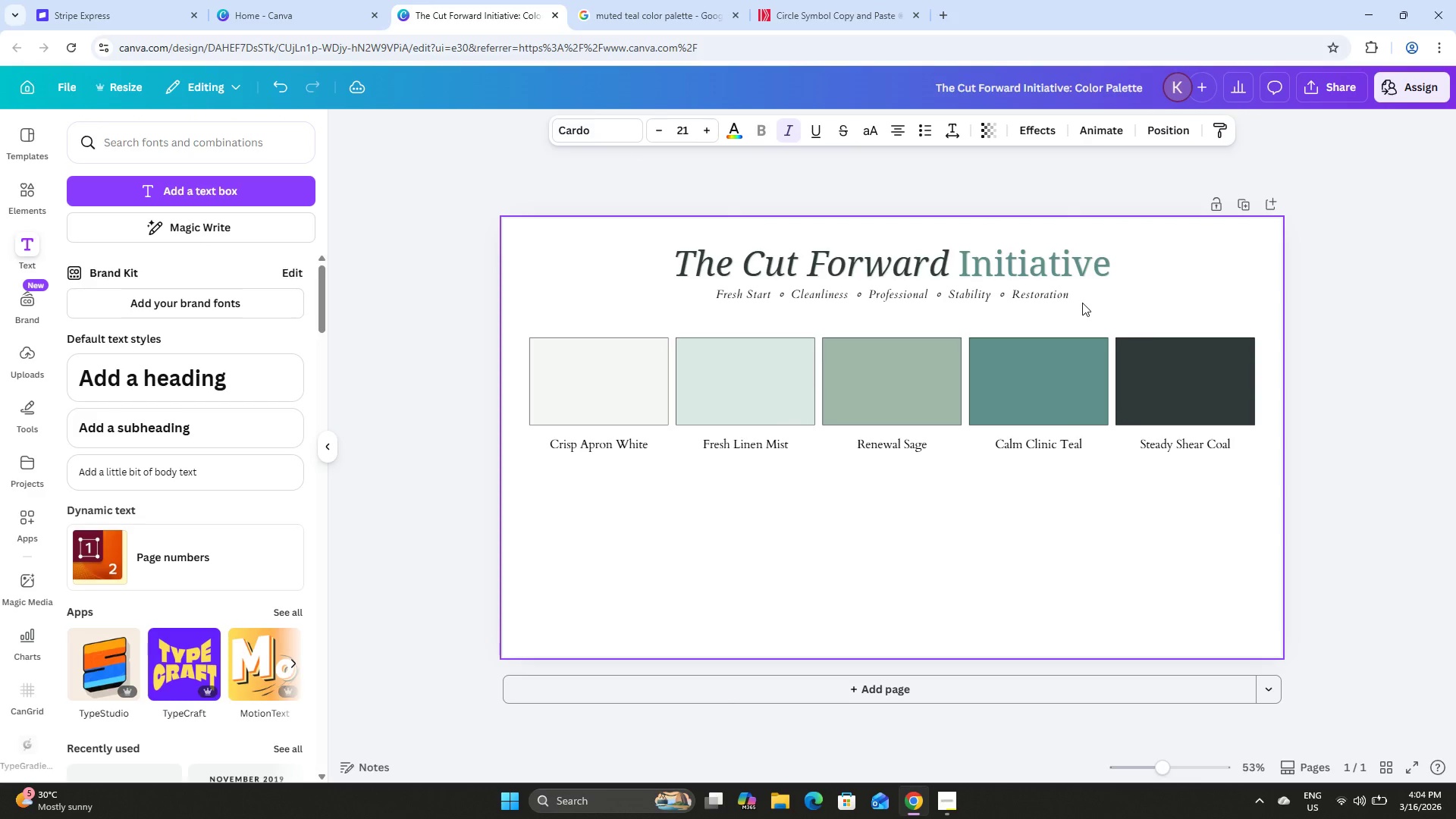 
key(ArrowUp)
 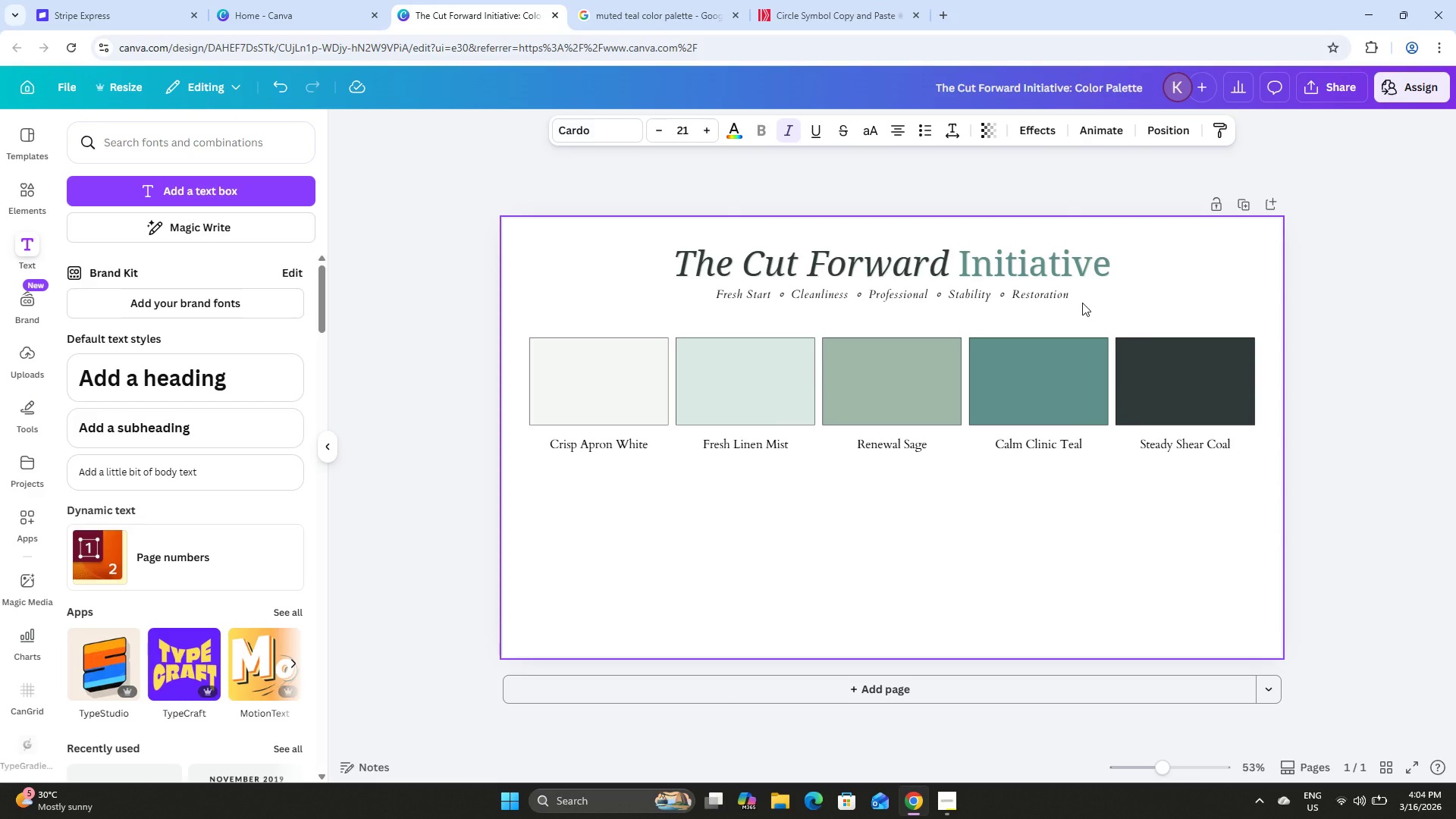 
key(ArrowDown)
 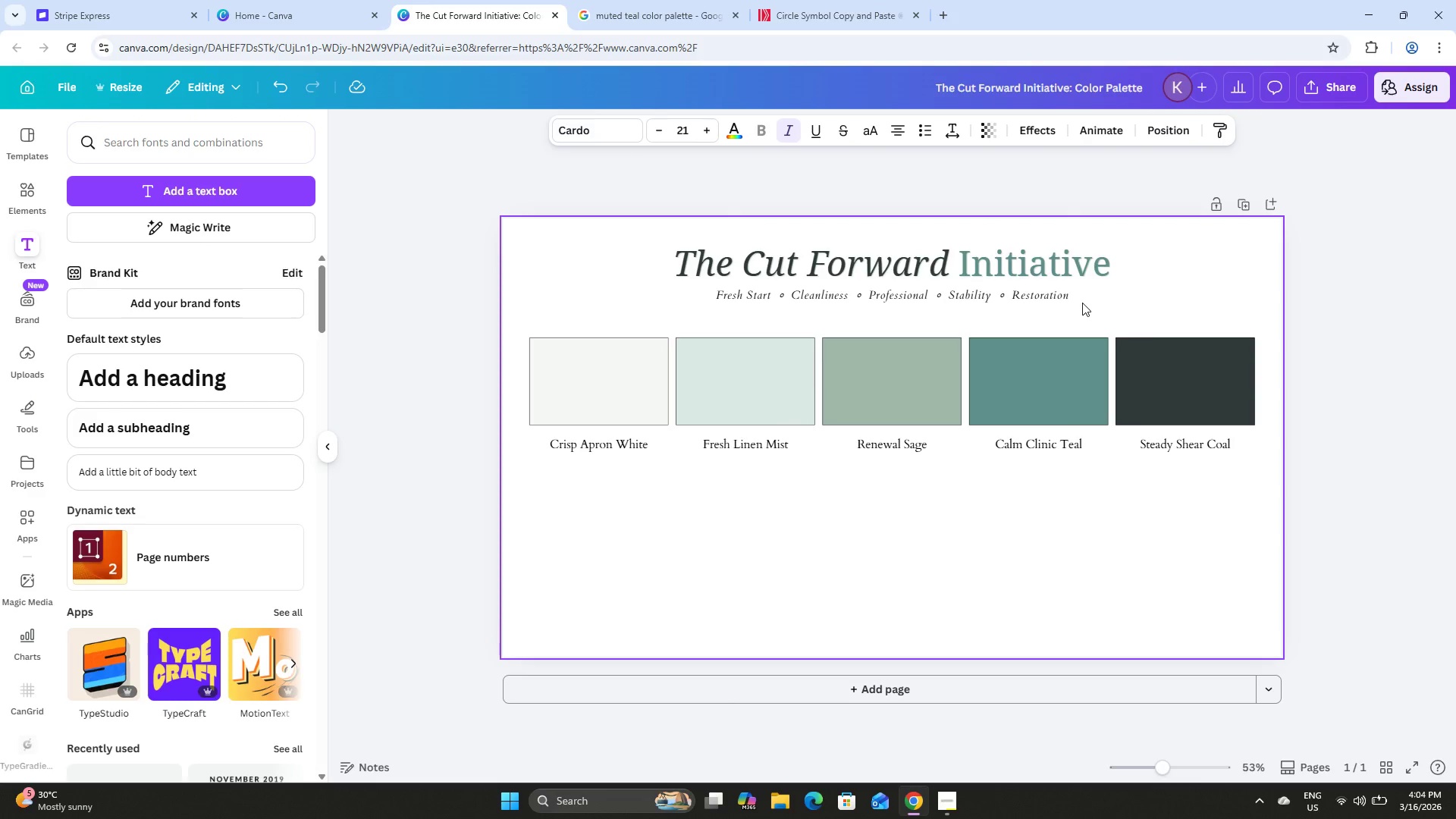 
key(ArrowDown)
 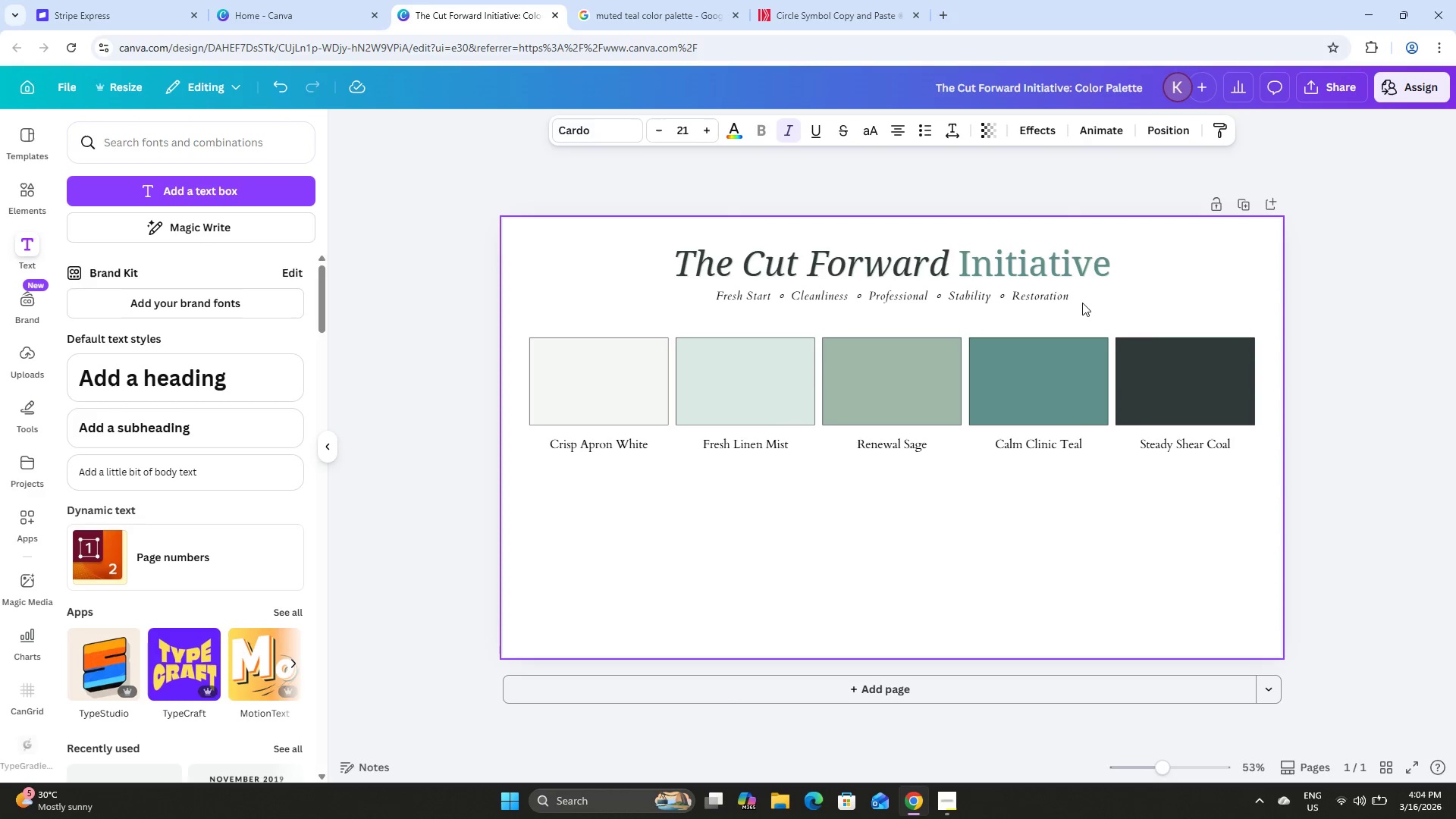 
key(ArrowDown)
 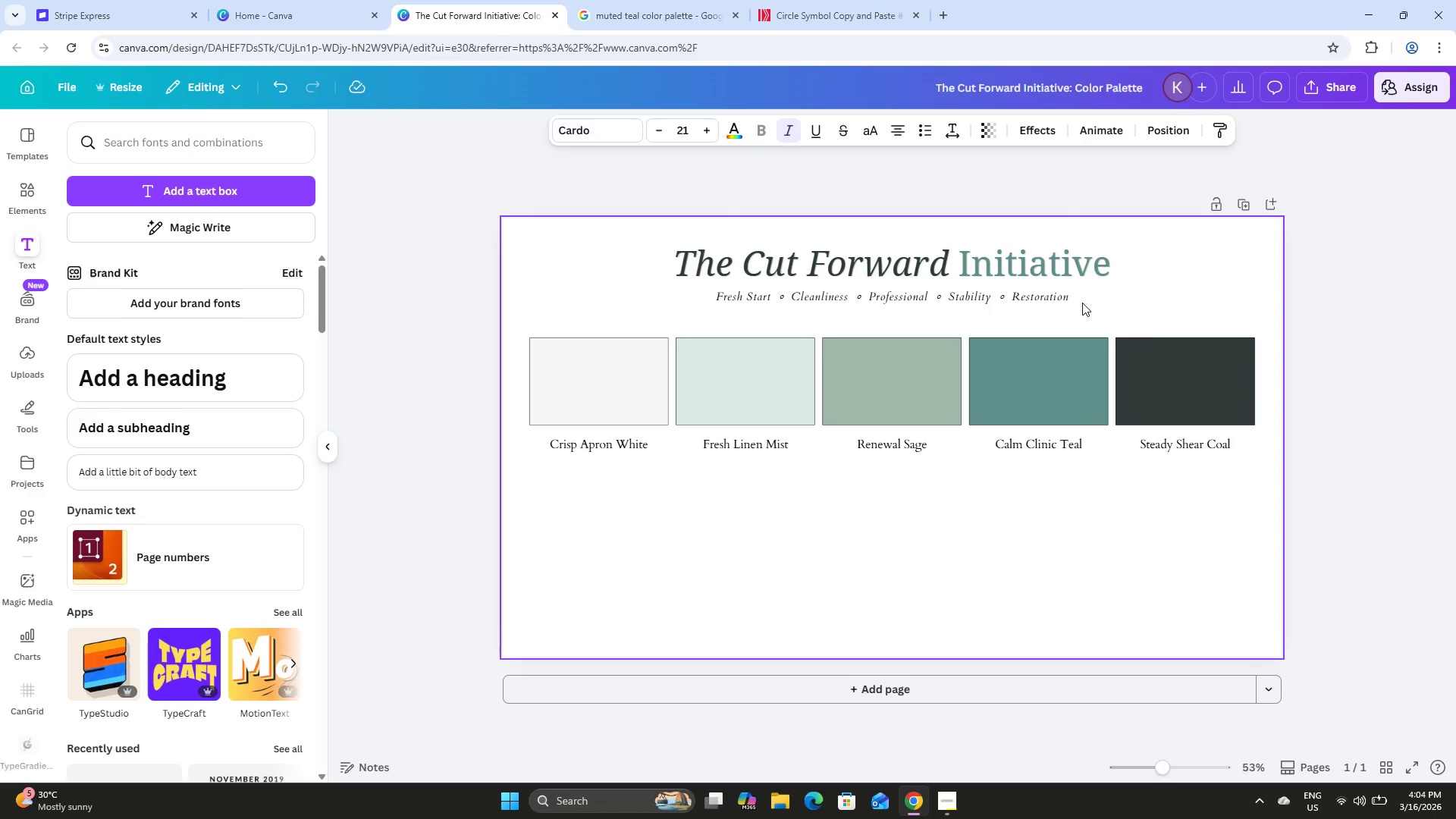 
key(ArrowDown)
 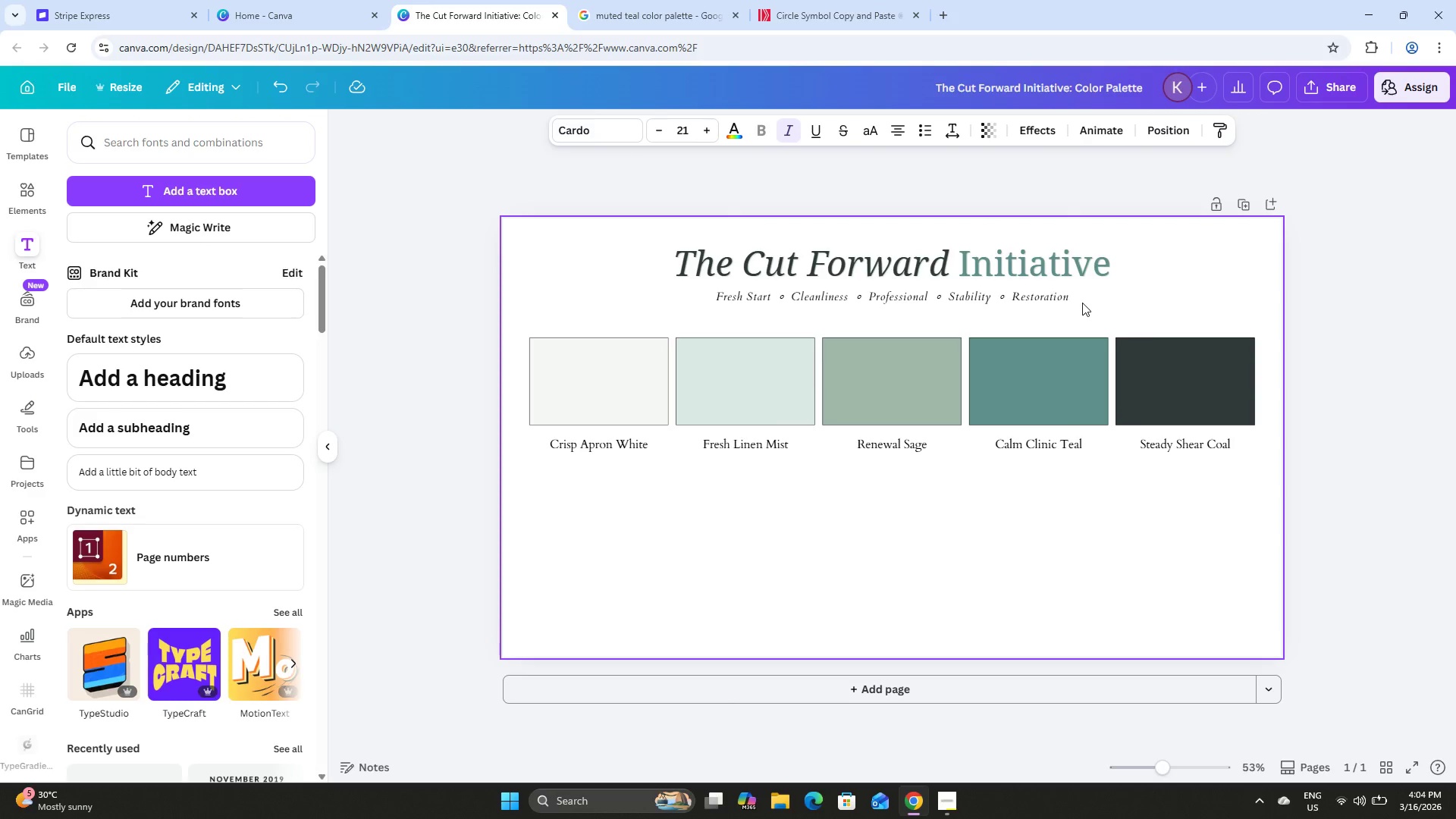 
key(ArrowDown)
 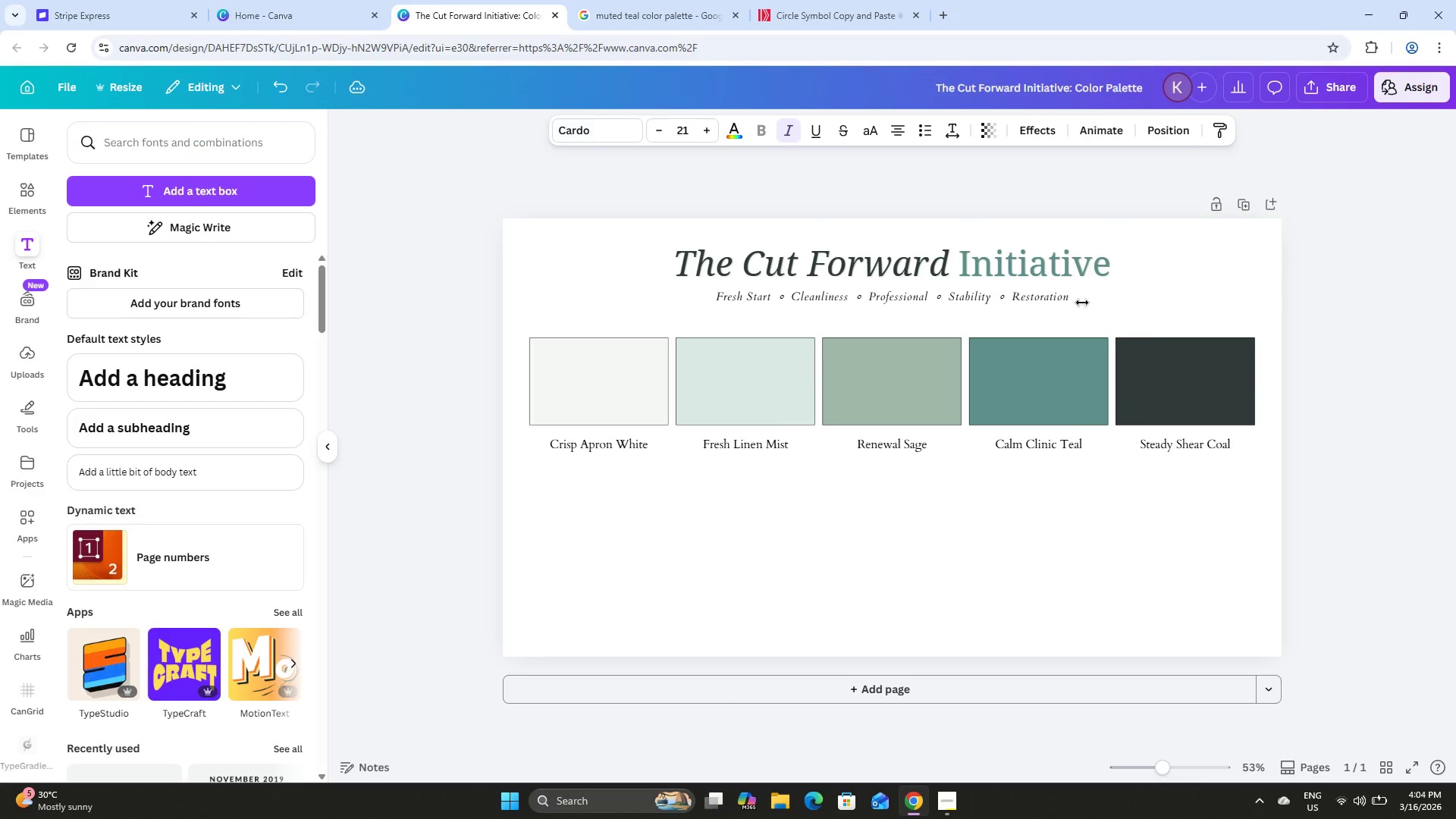 
key(ArrowDown)
 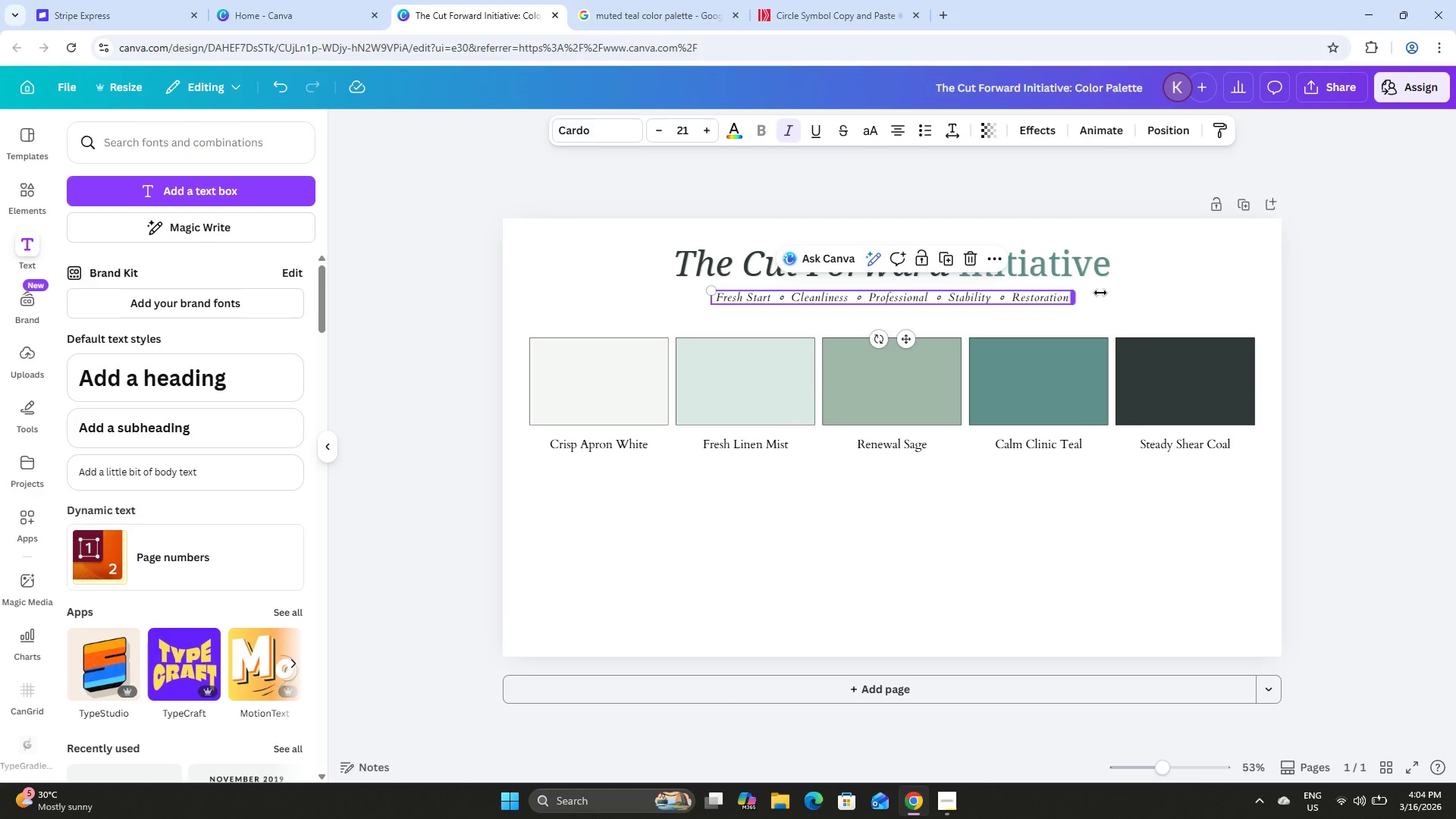 
left_click([1149, 269])
 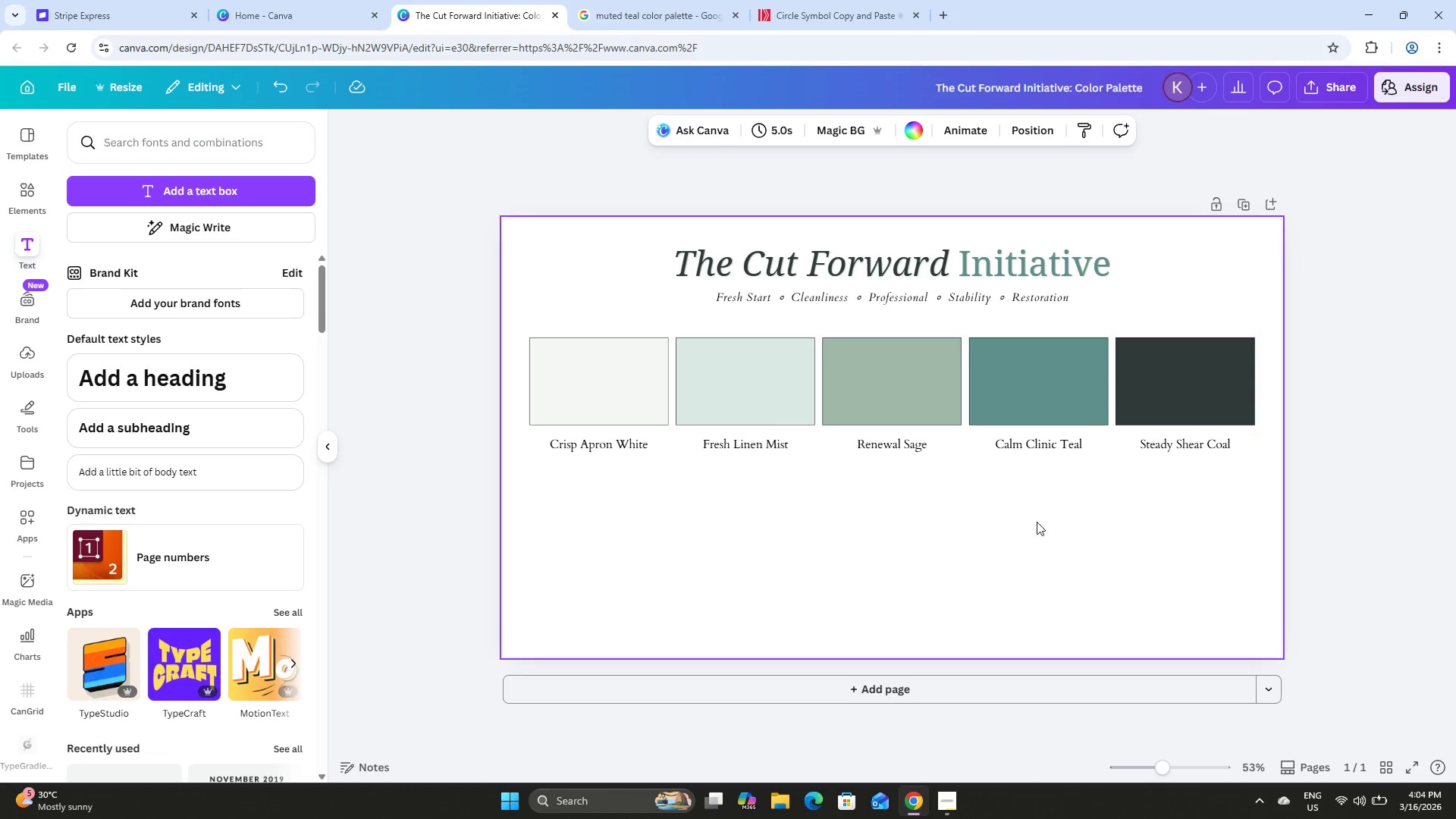 
left_click([871, 548])
 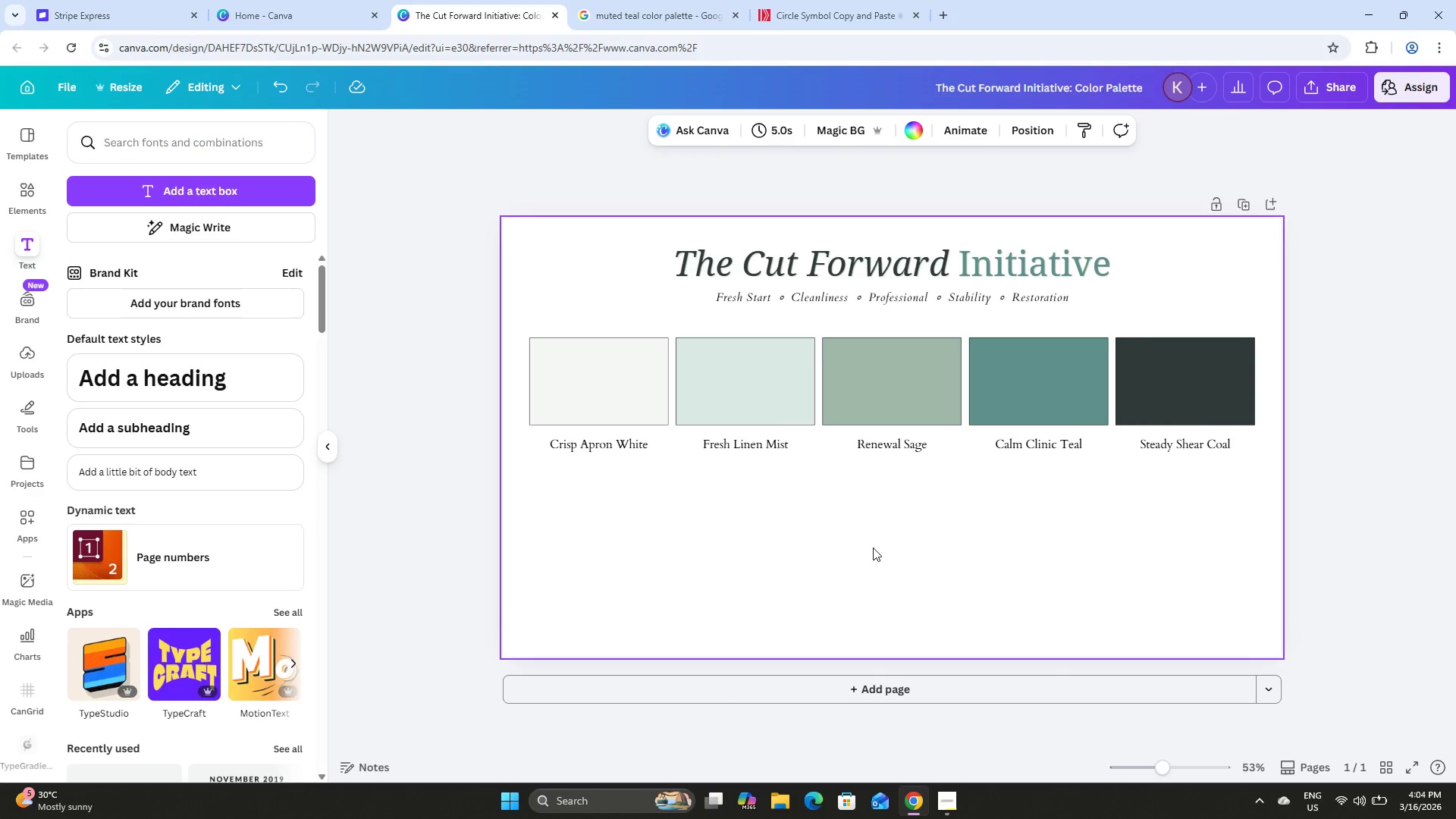 
wait(6.86)
 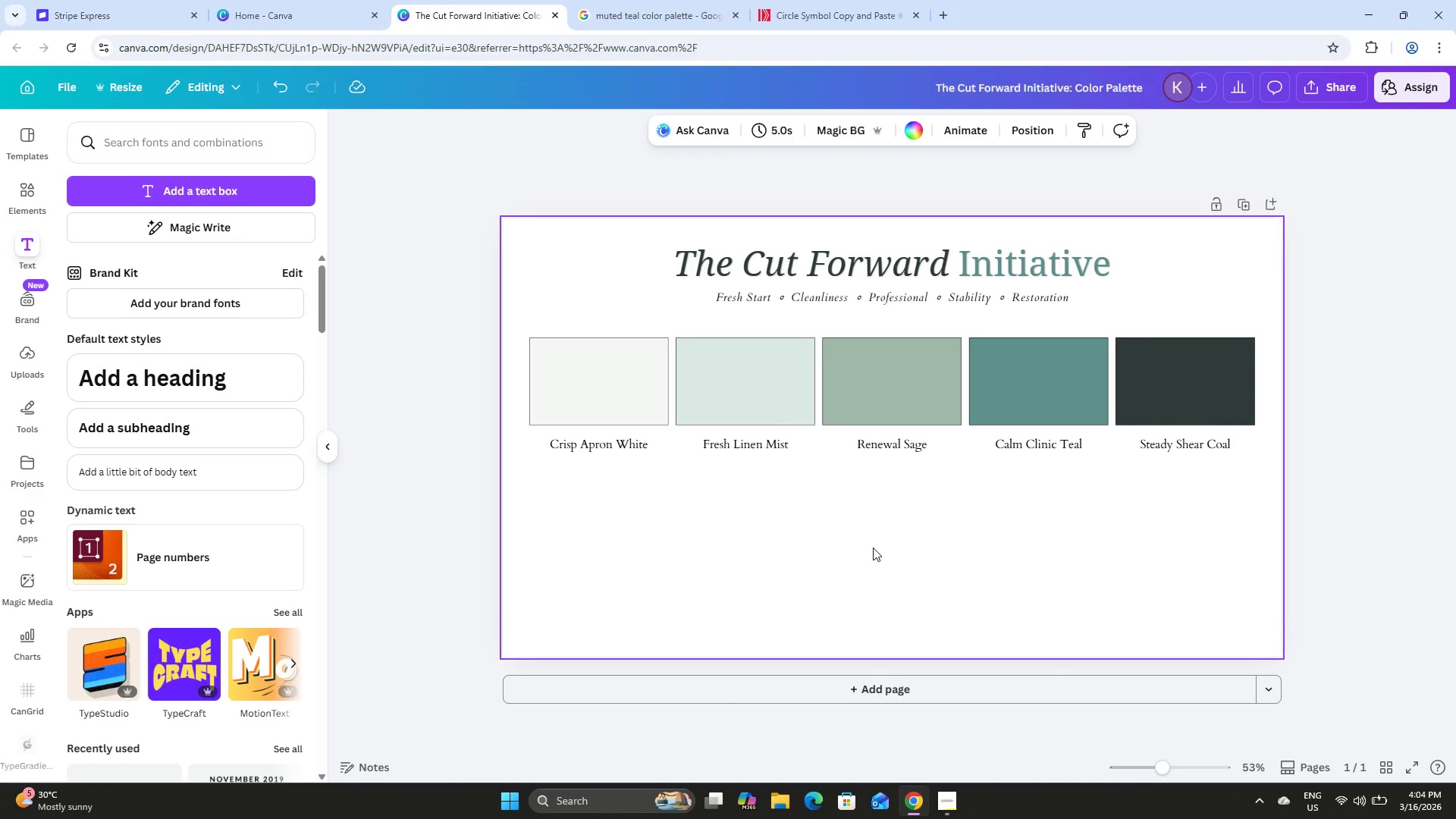 
left_click([877, 298])
 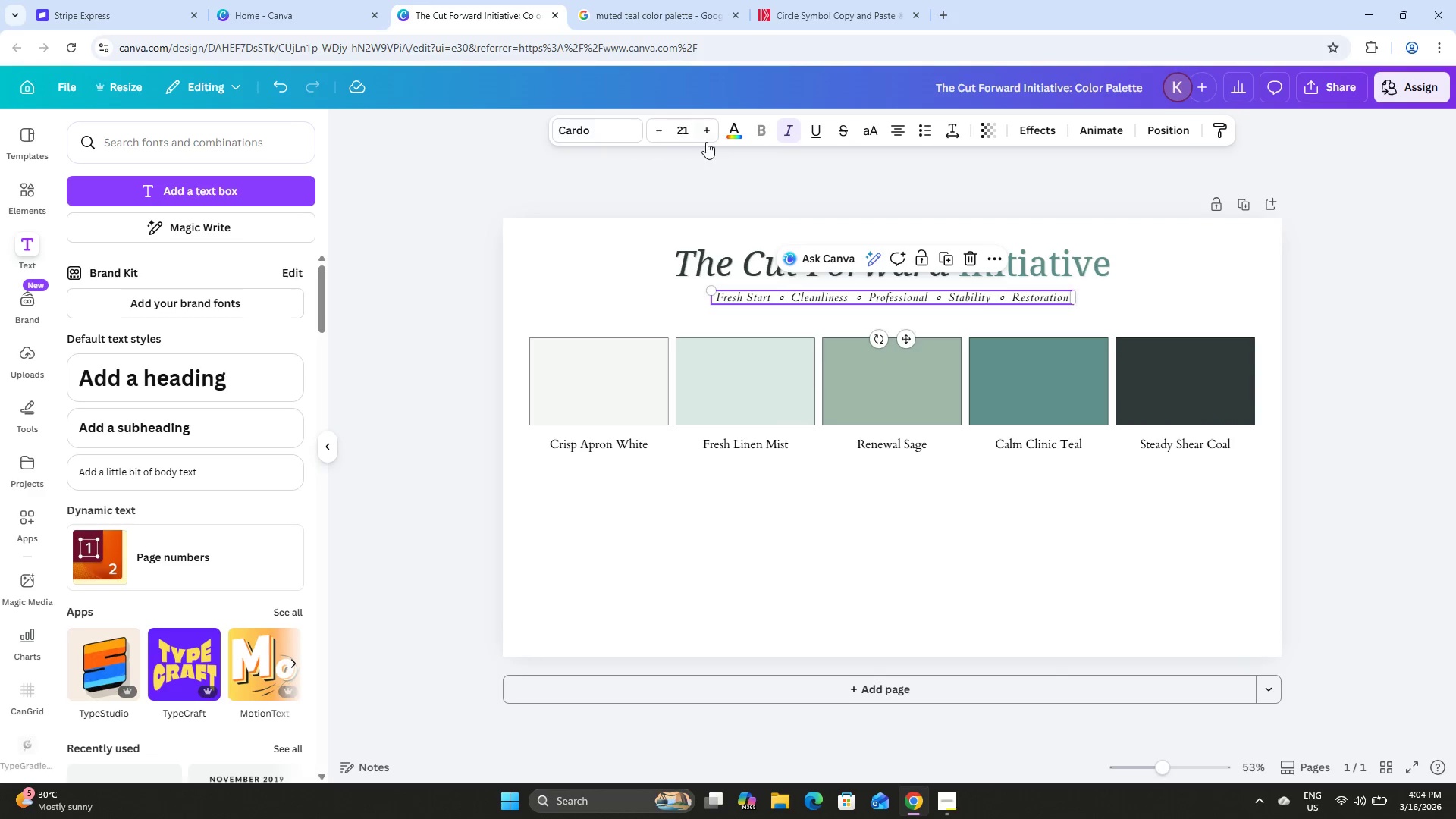 
left_click([708, 132])
 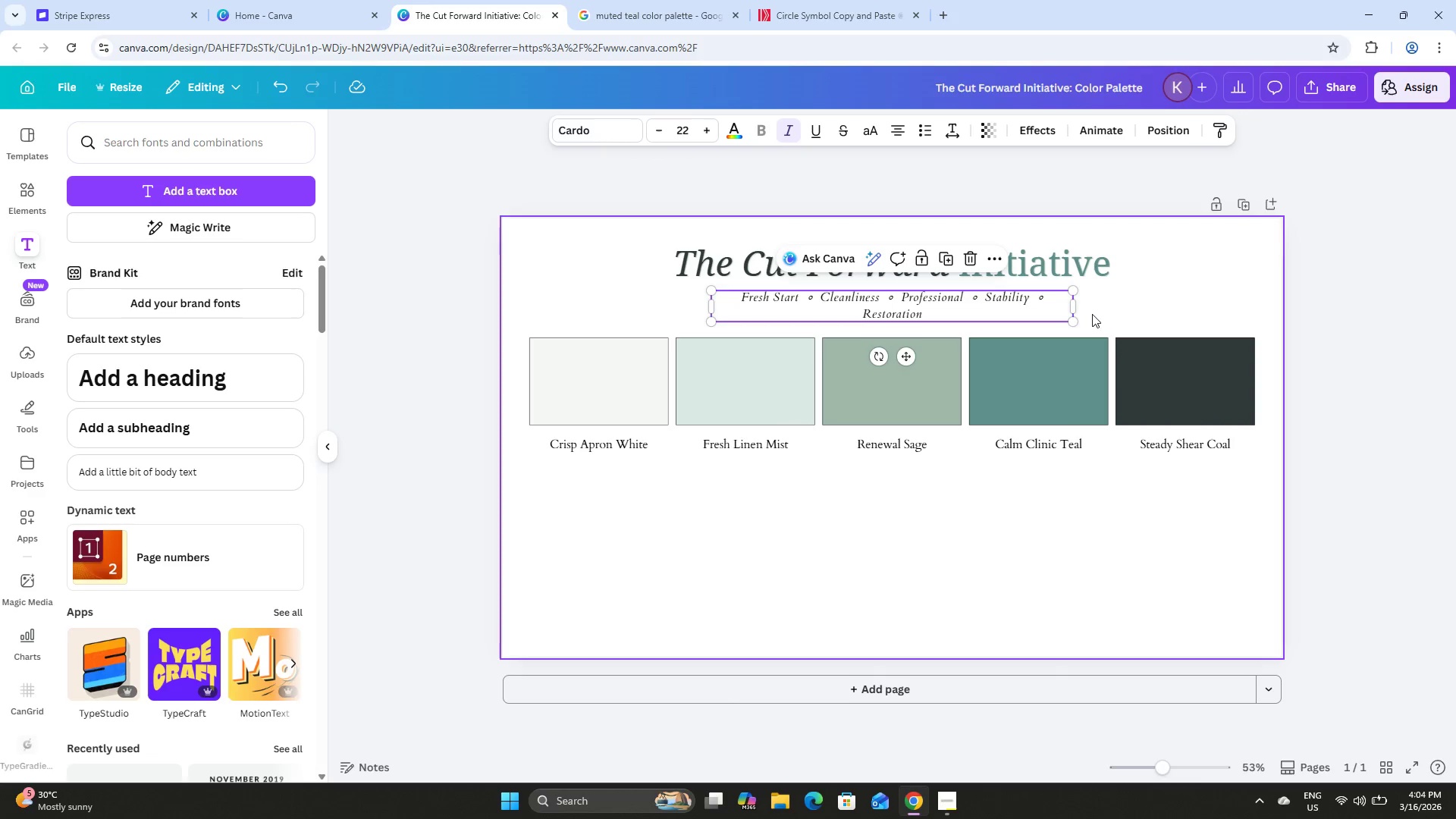 
left_click_drag(start_coordinate=[1076, 307], to_coordinate=[1095, 306])
 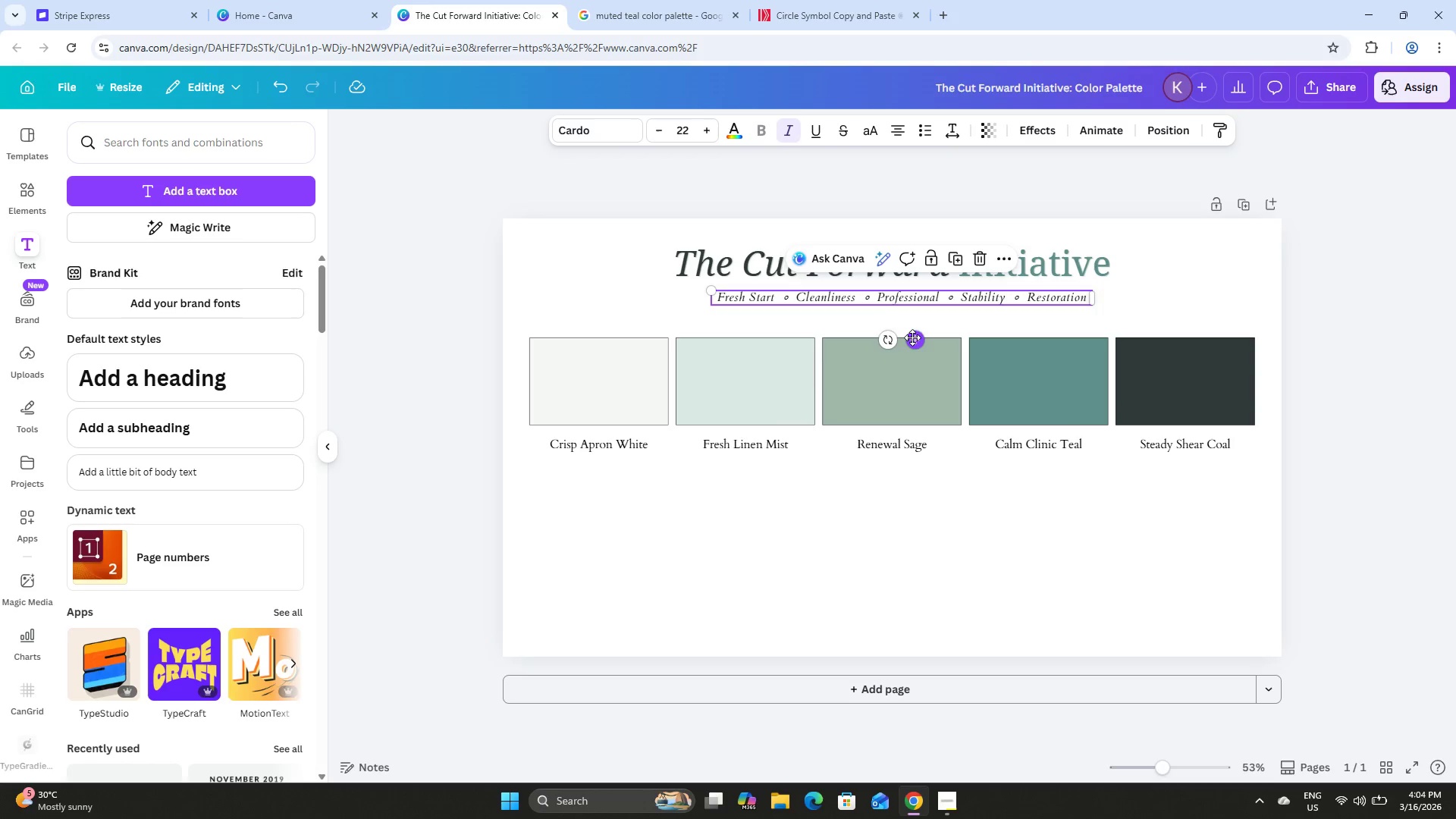 
left_click_drag(start_coordinate=[913, 337], to_coordinate=[904, 337])
 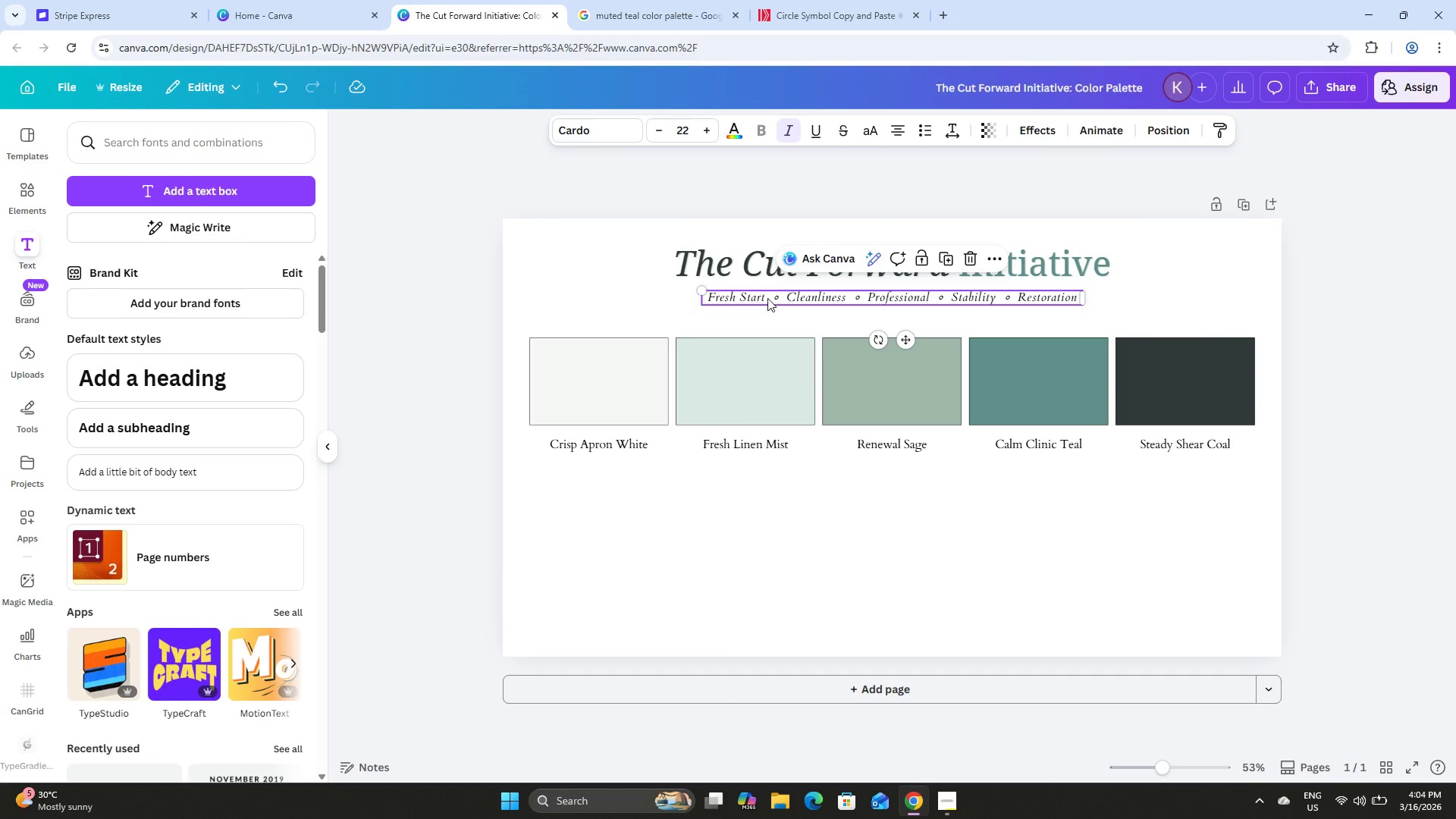 
left_click([767, 298])
 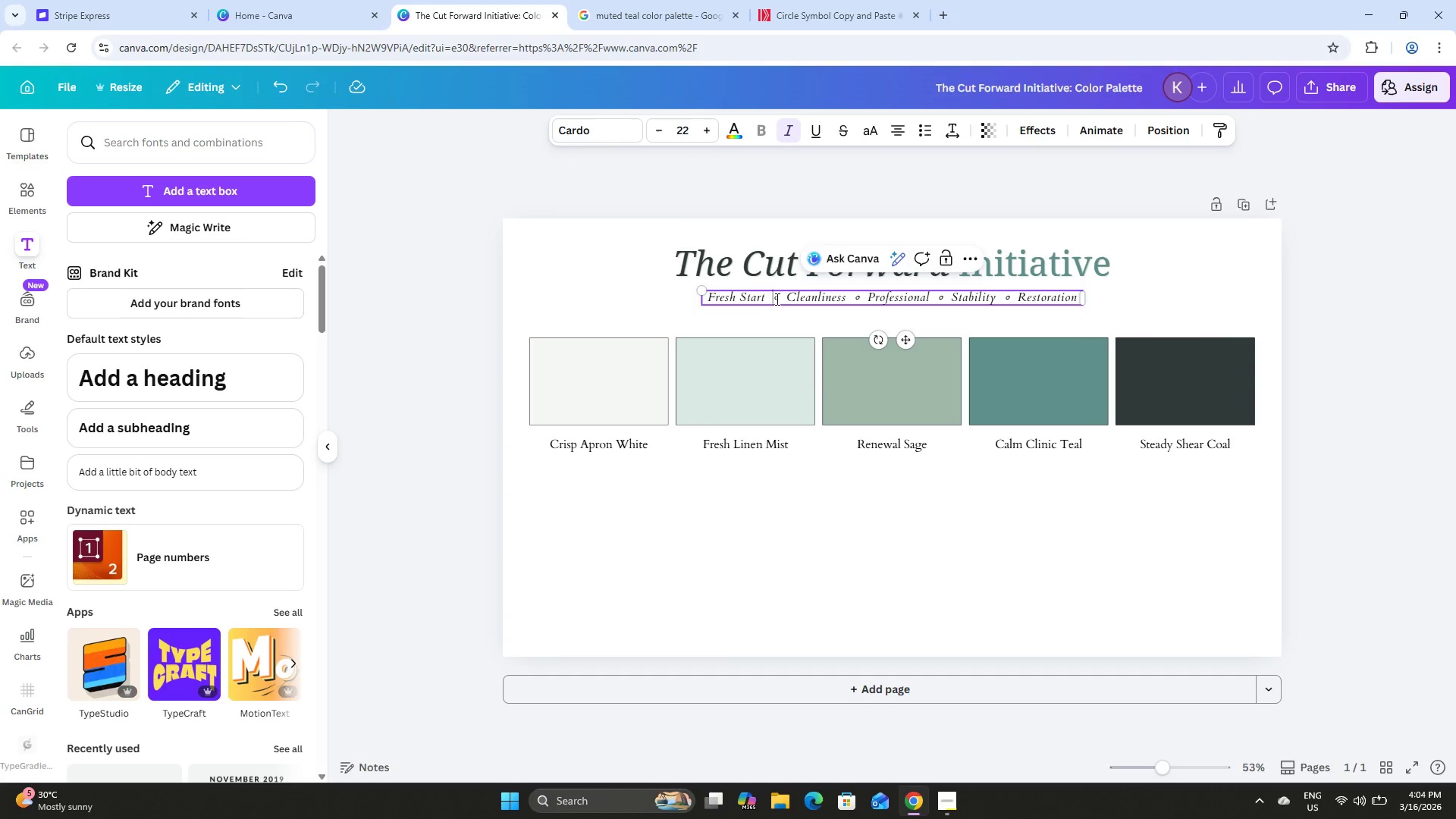 
key(Space)
 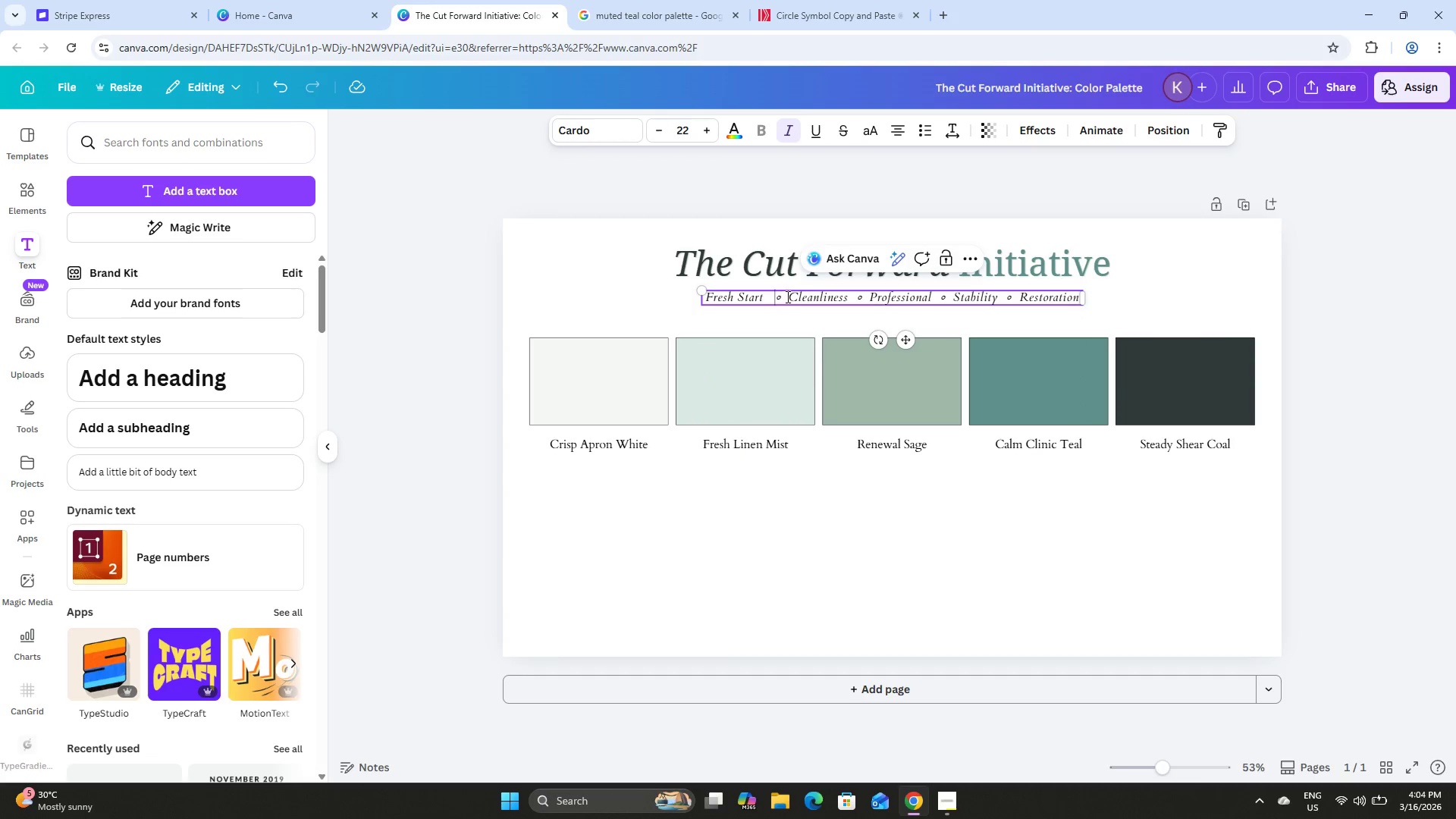 
left_click([786, 297])
 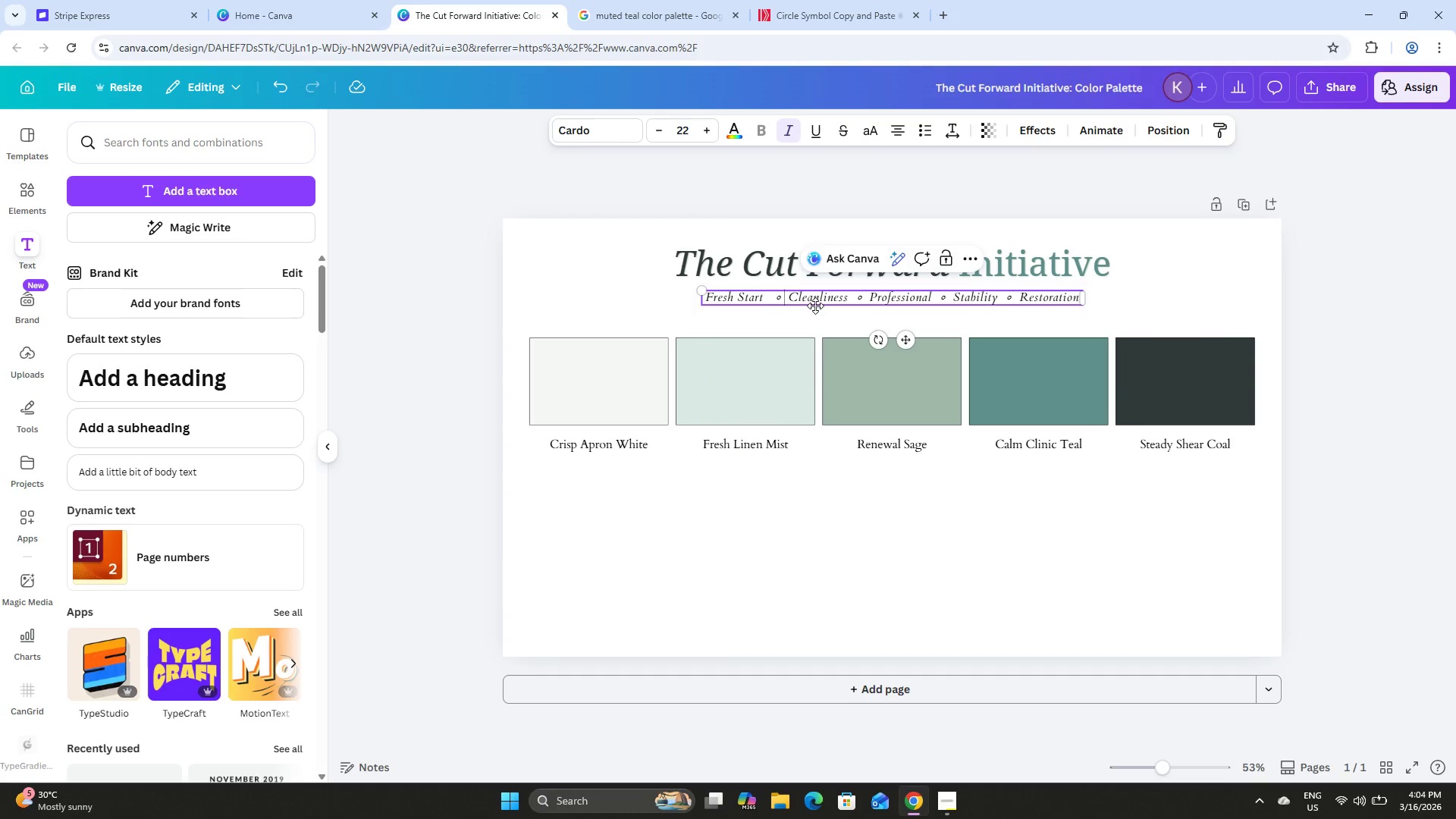 
key(Space)
 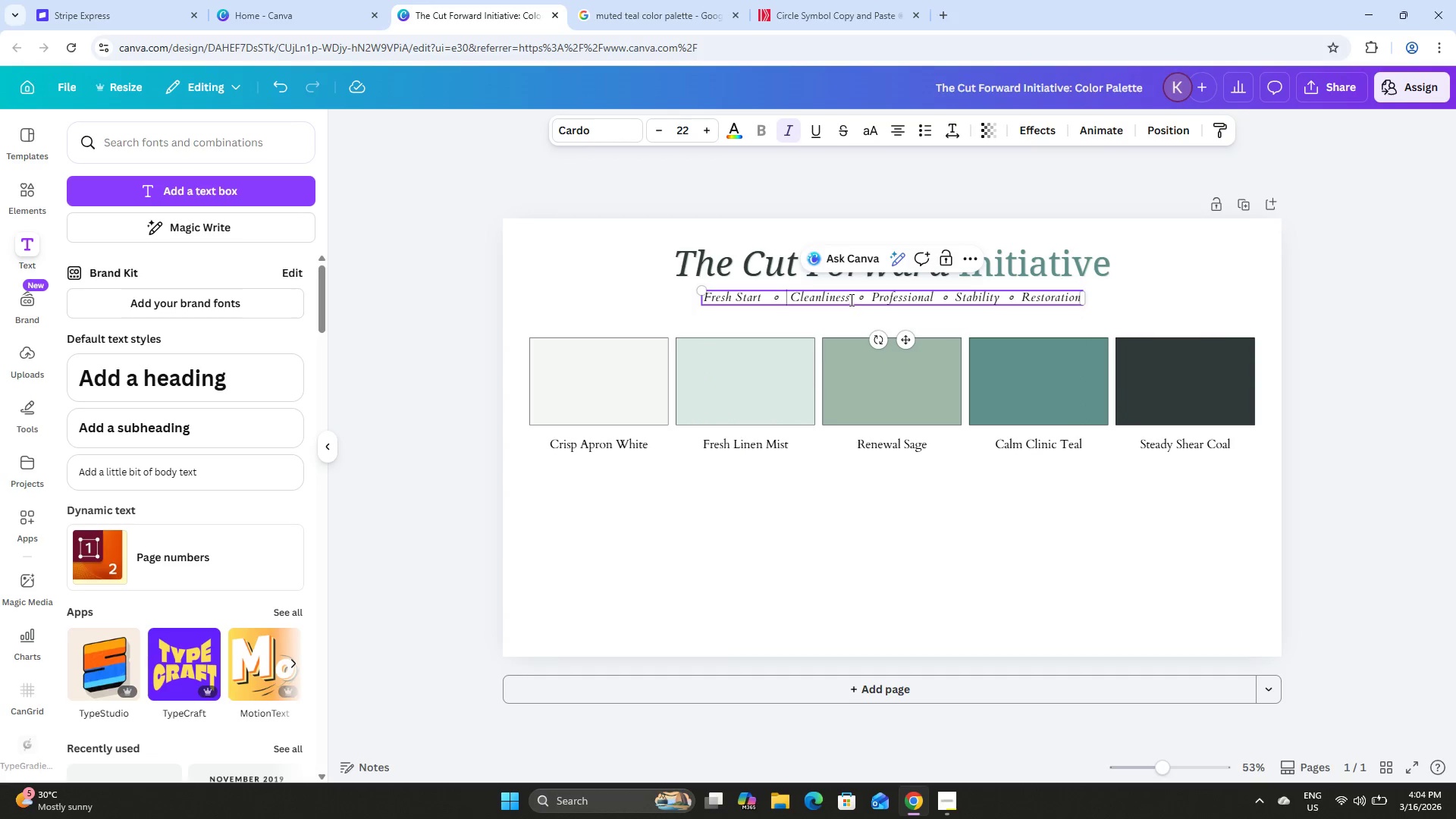 
left_click([850, 299])
 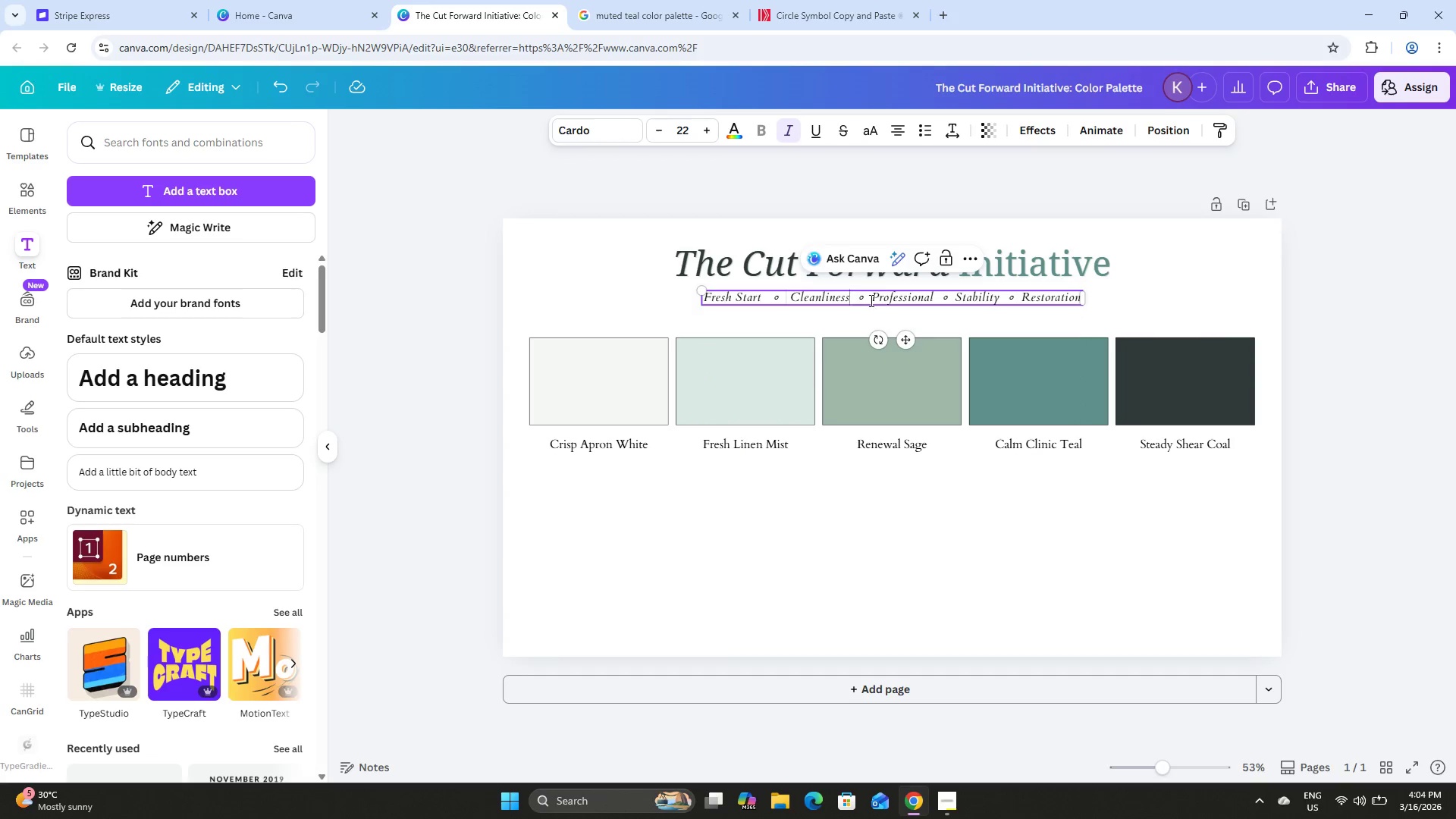 
key(Space)
 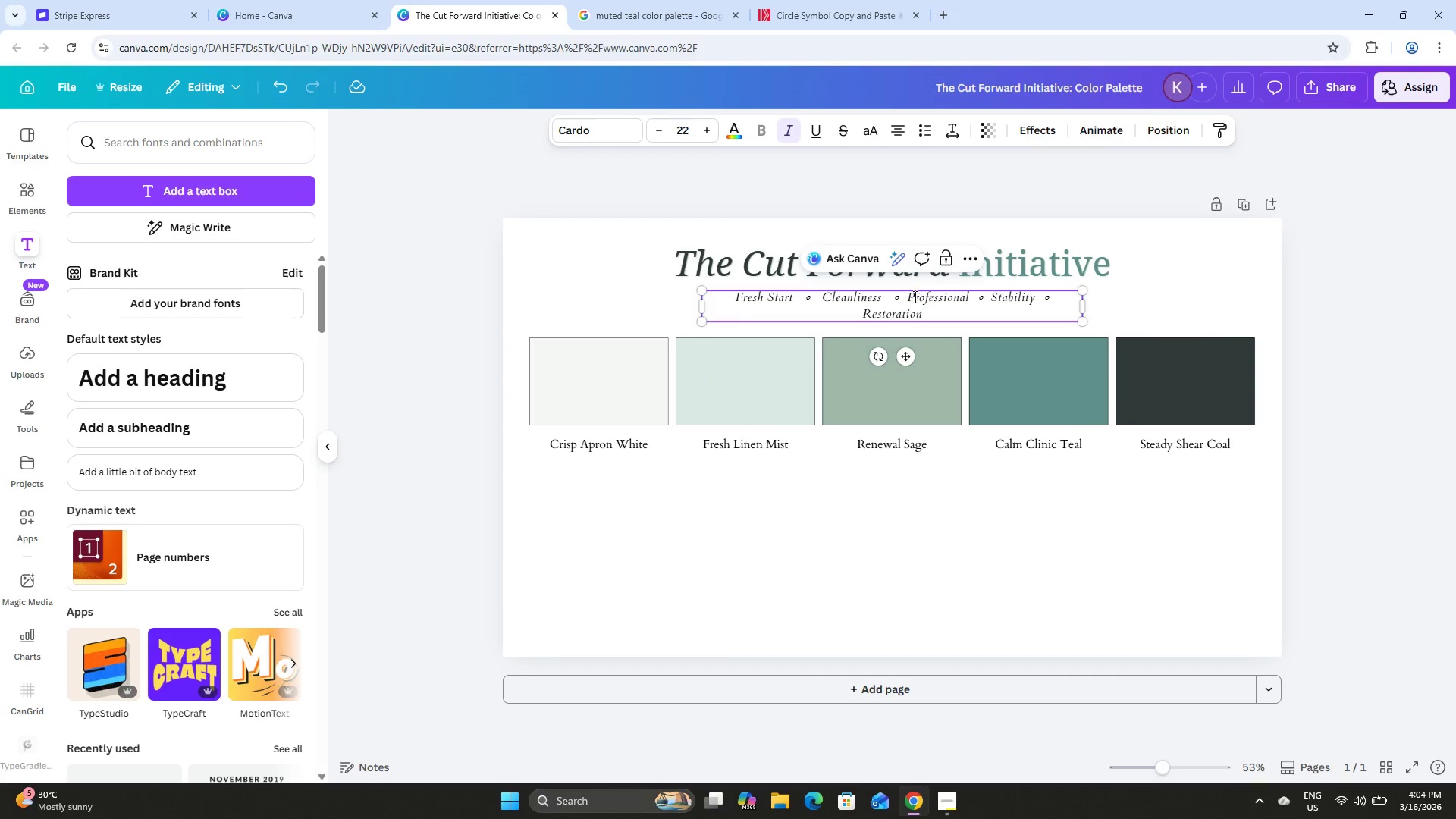 
left_click([906, 296])
 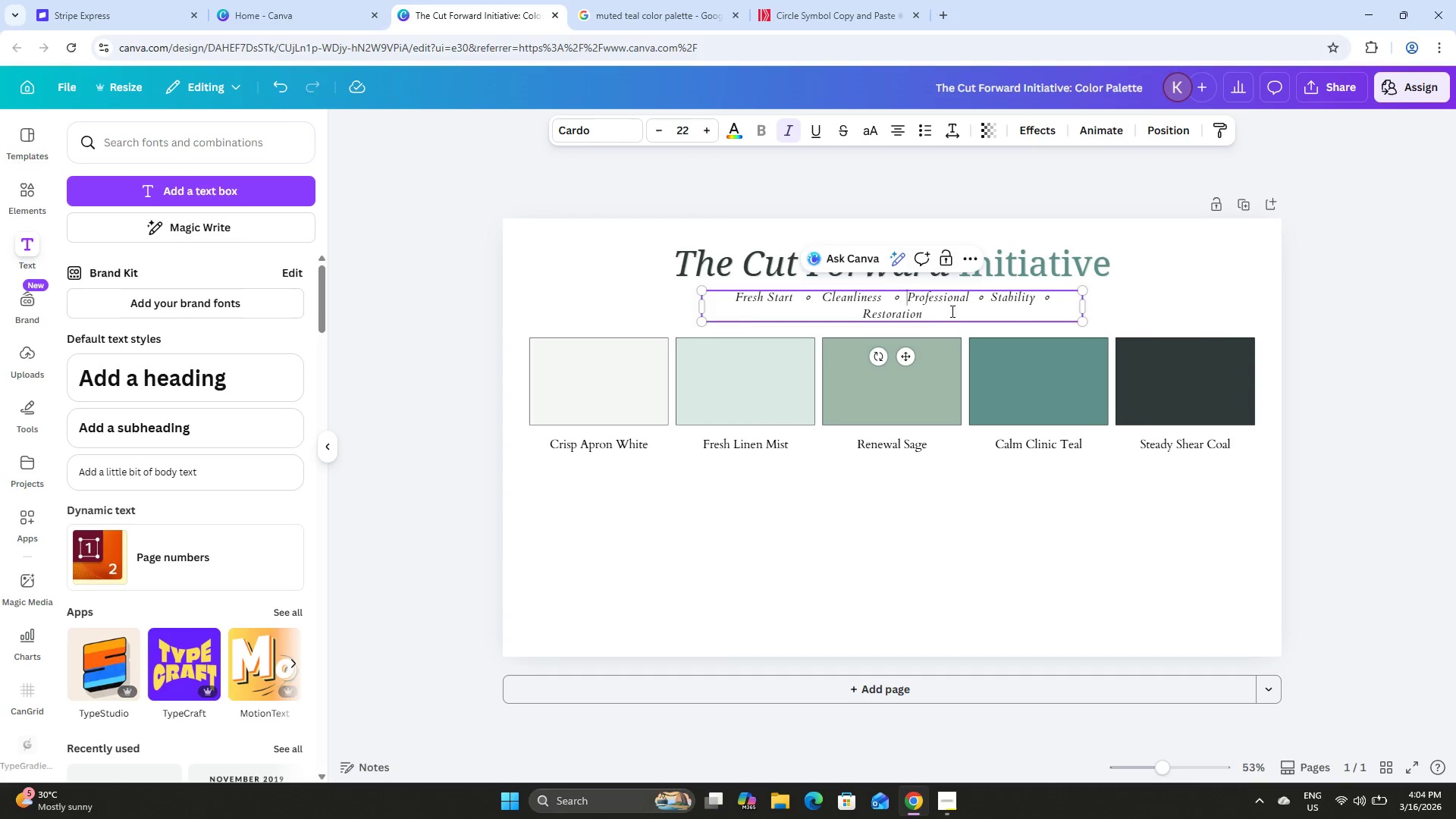 
key(Space)
 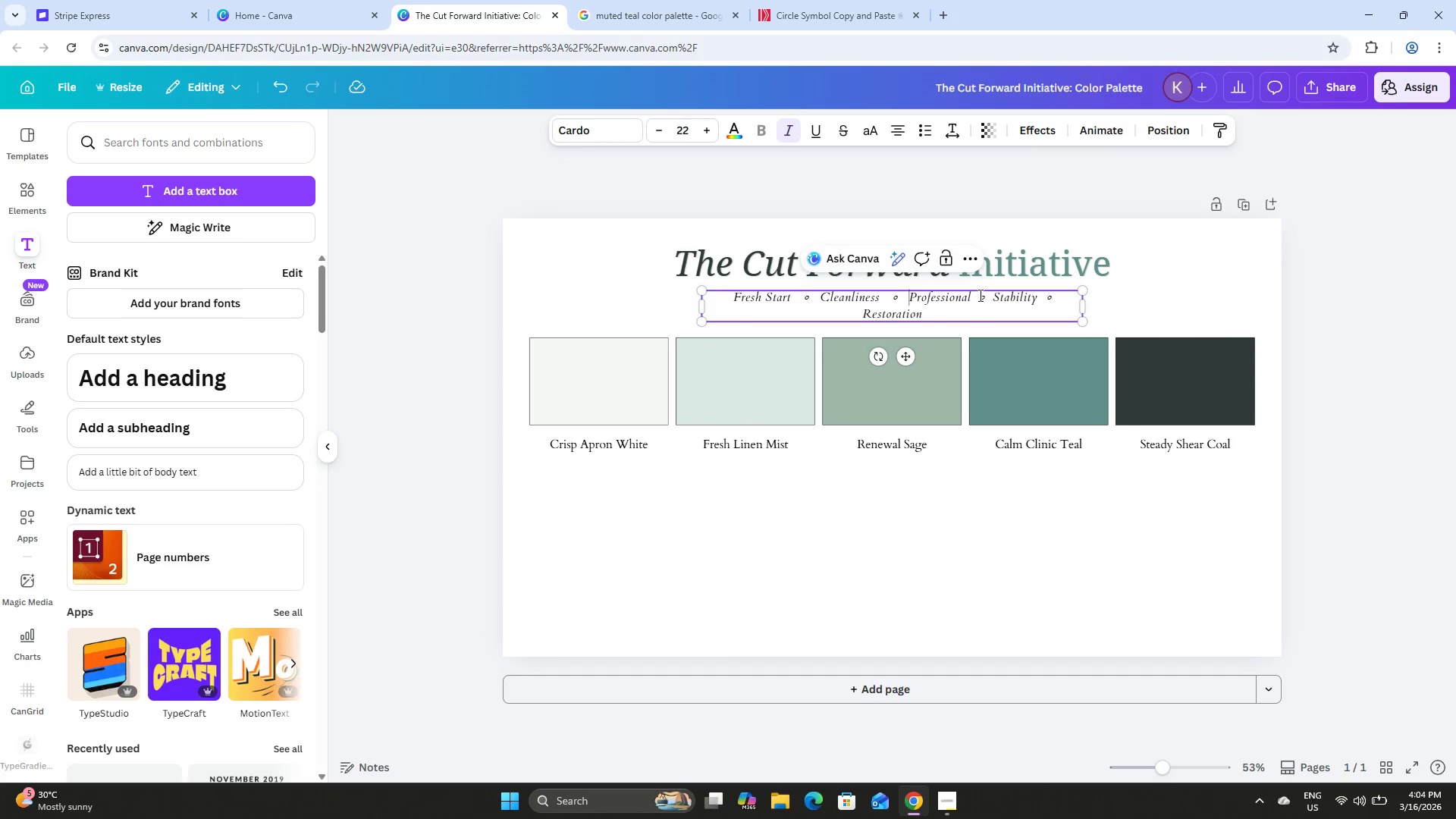 
left_click([975, 294])
 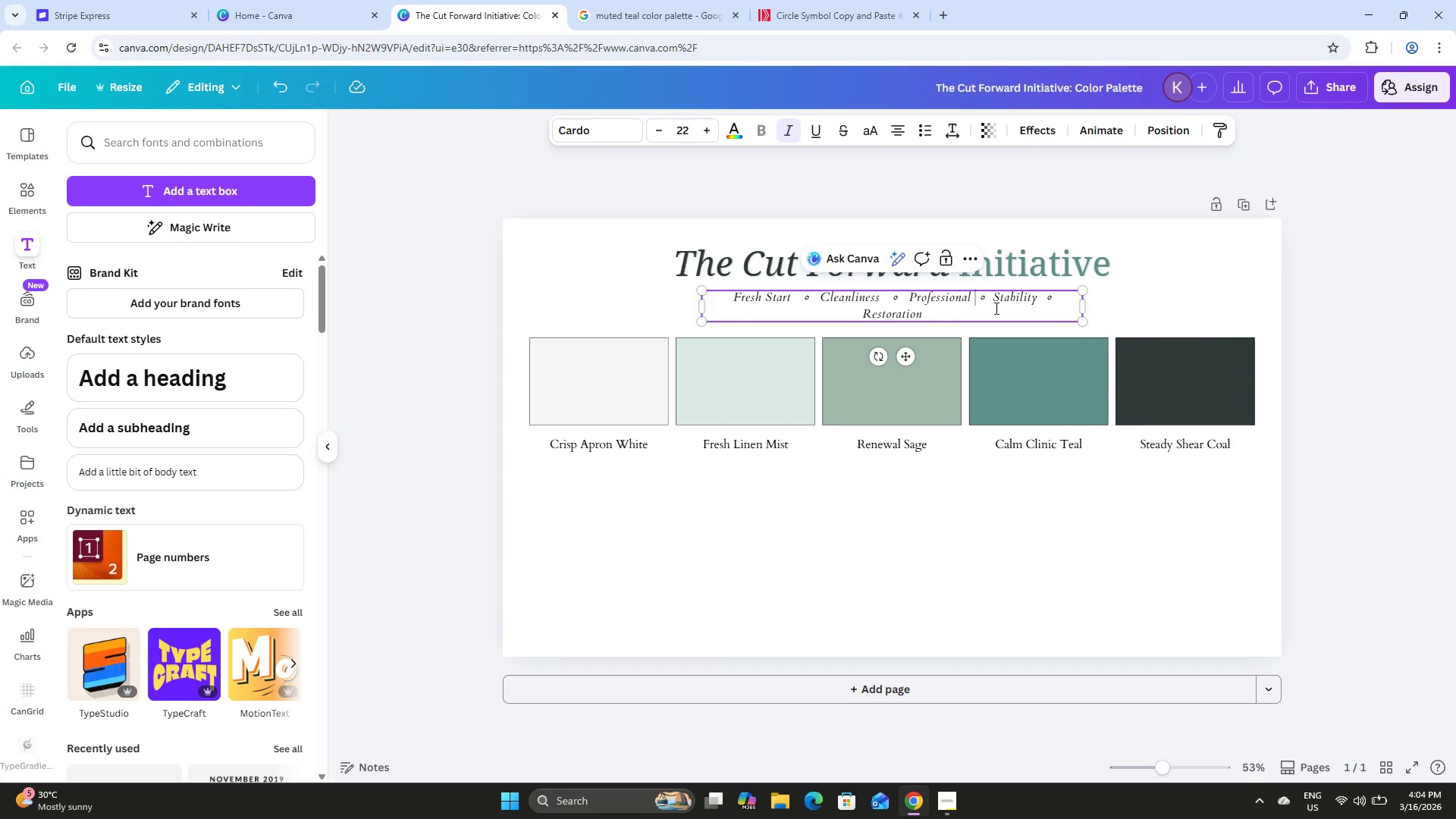 
key(Space)
 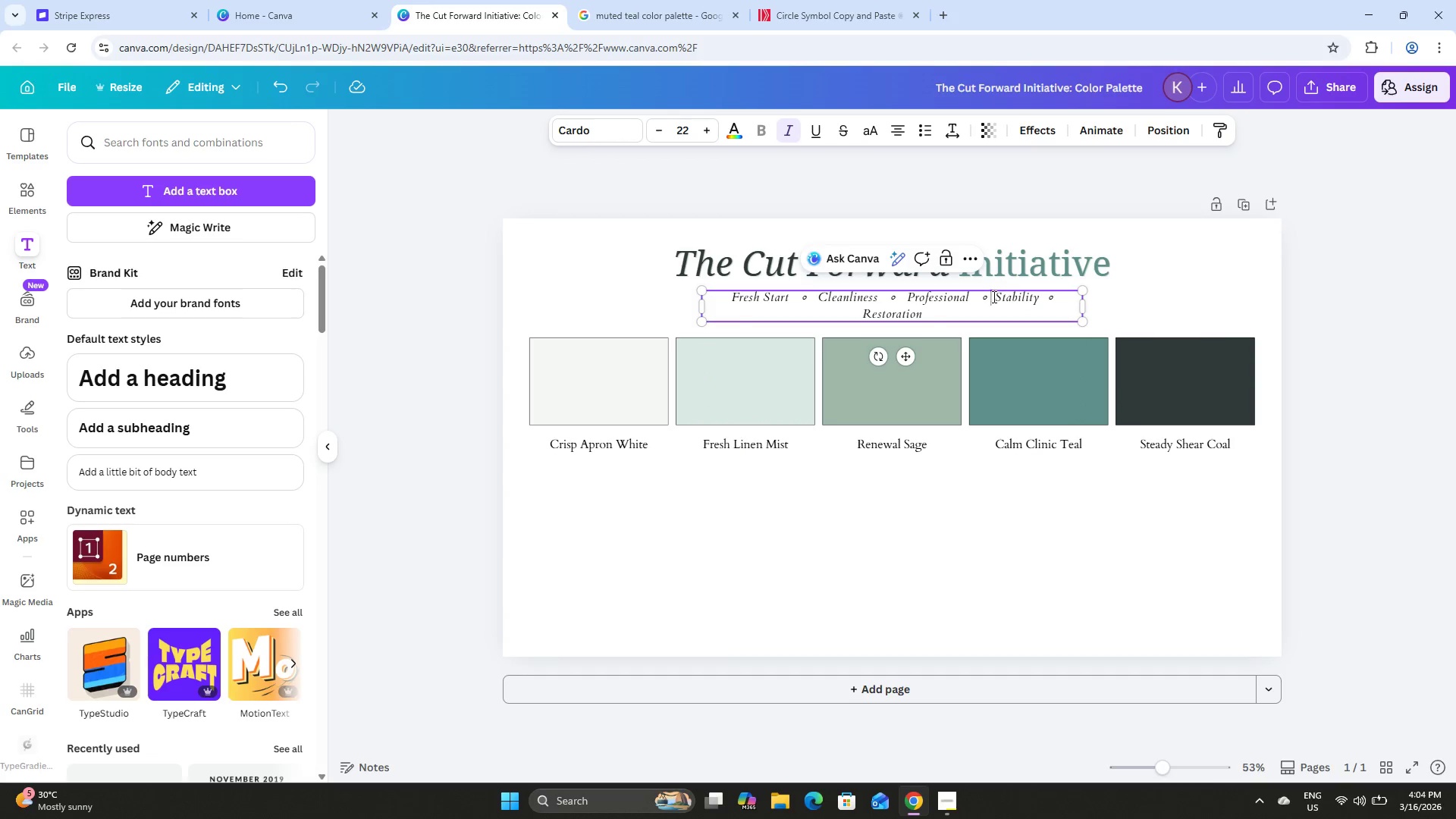 
key(Space)
 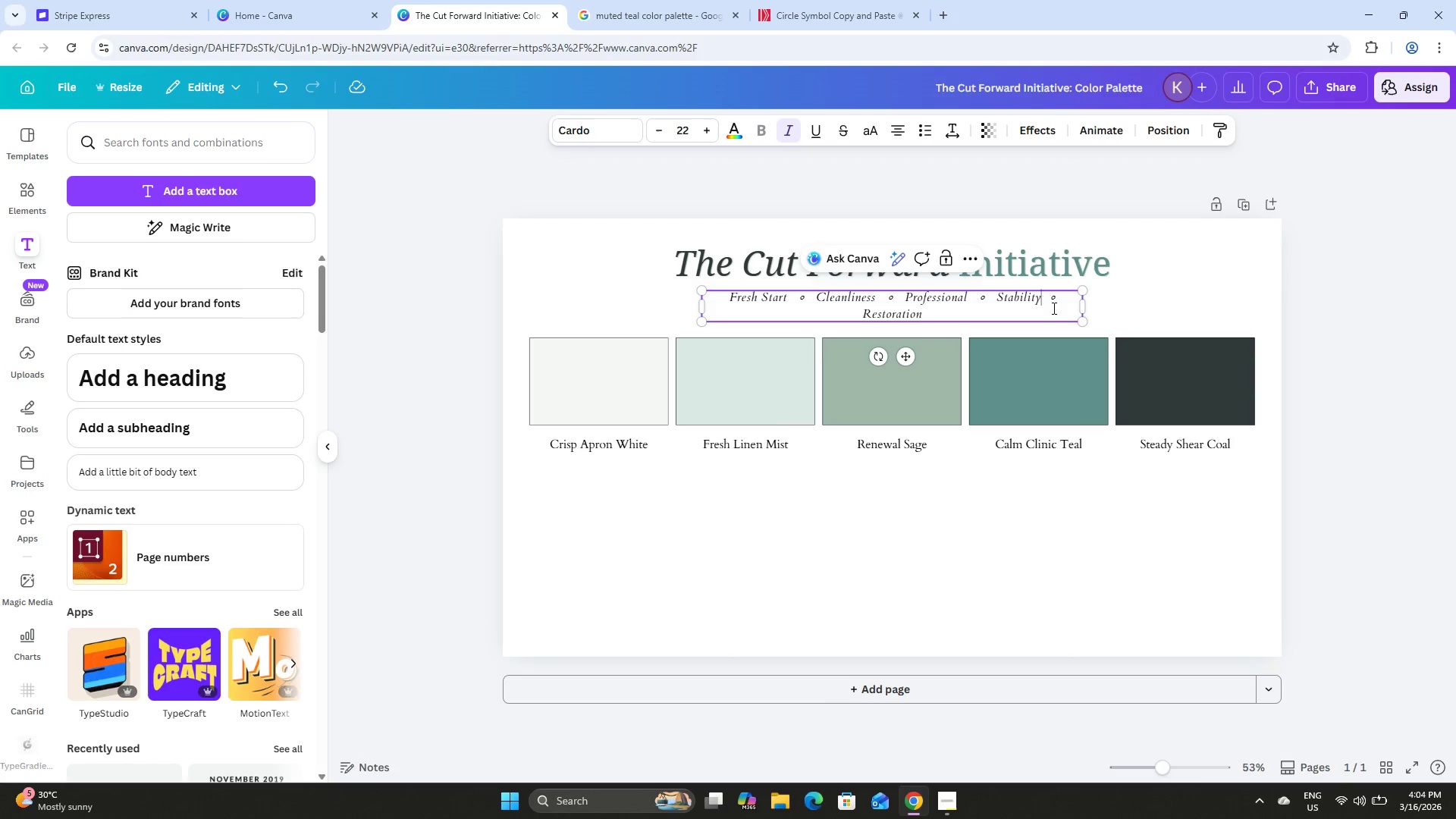 
key(Space)
 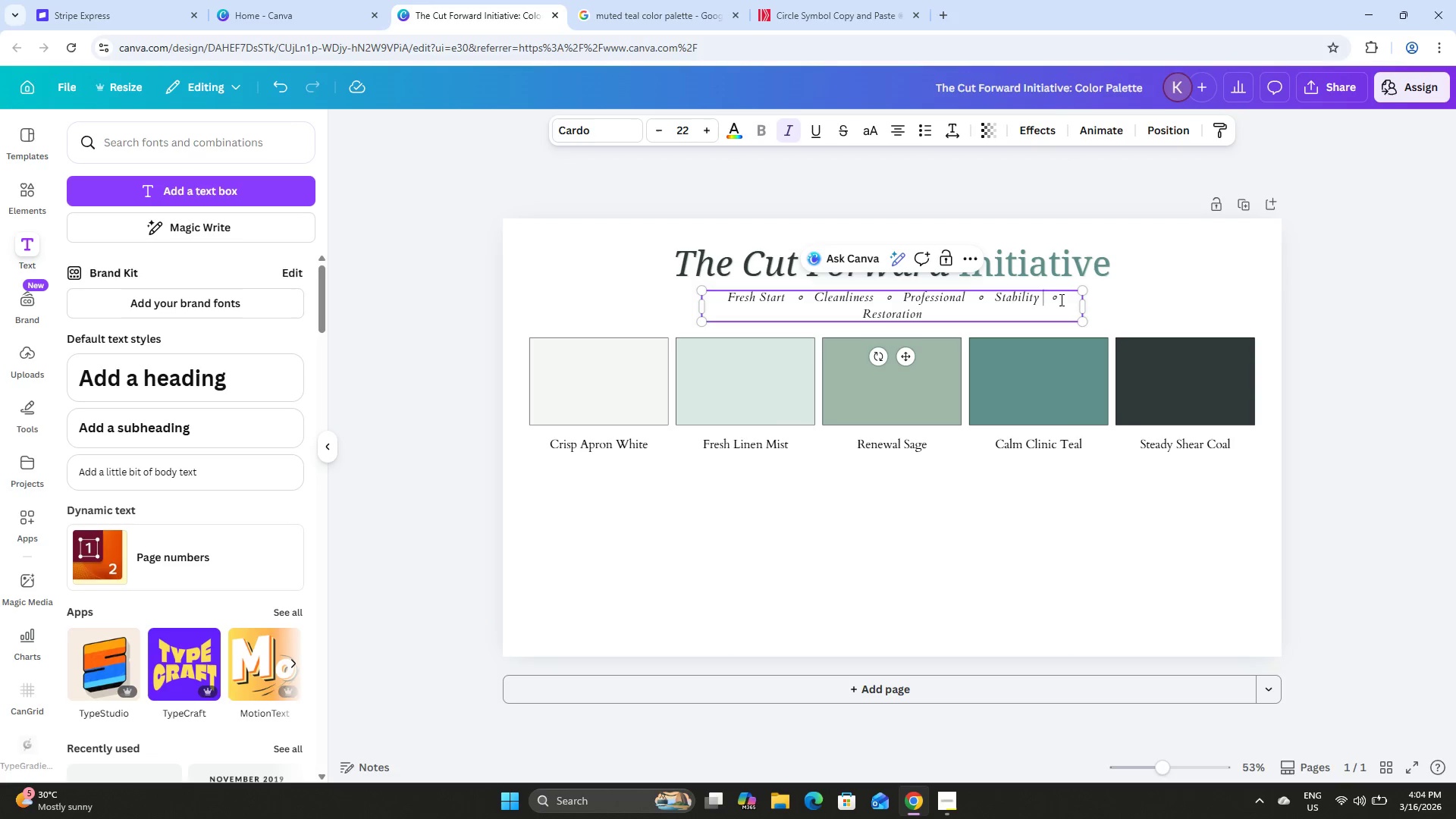 
left_click([1060, 300])
 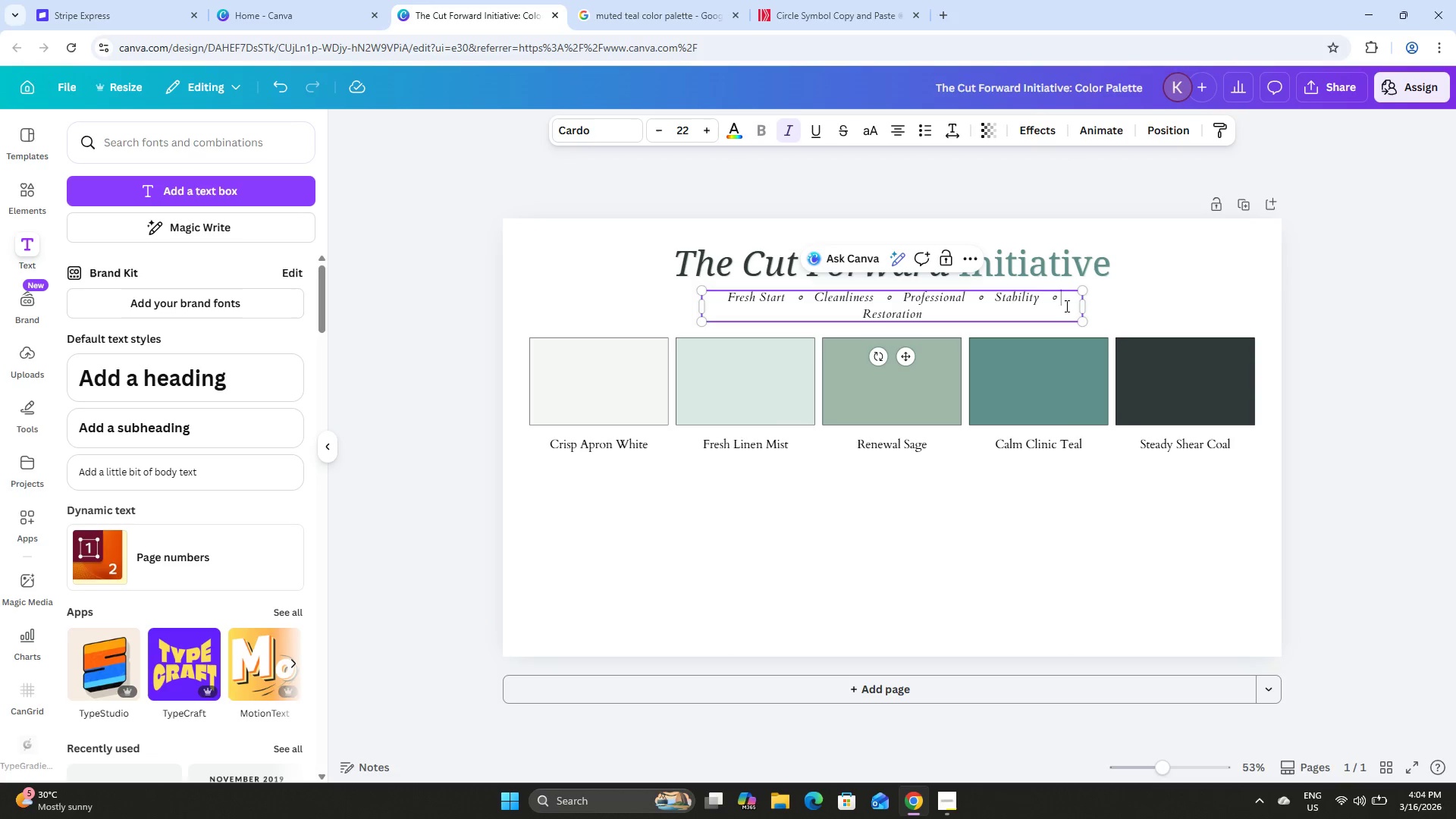 
key(Space)
 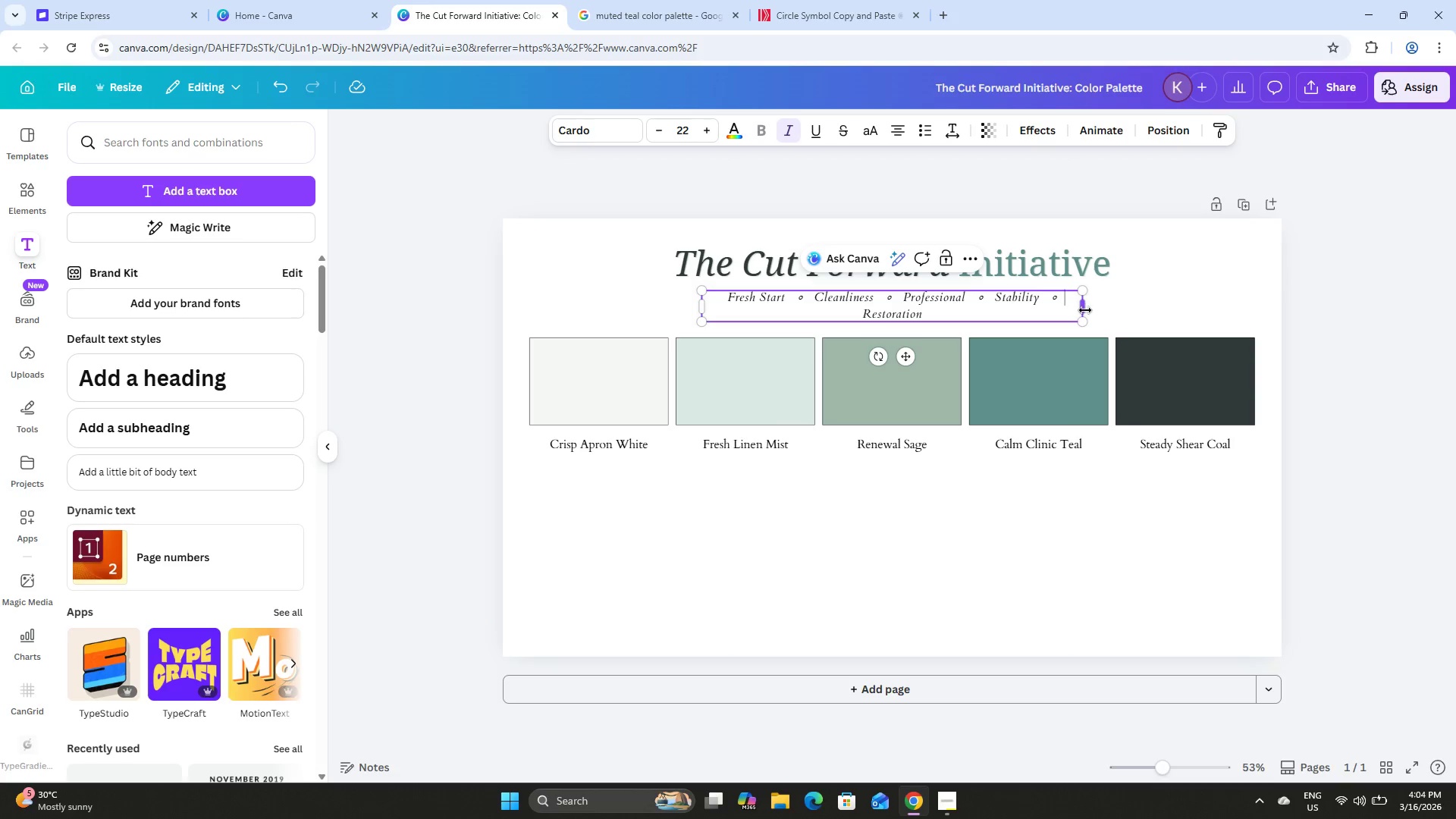 
left_click_drag(start_coordinate=[1085, 310], to_coordinate=[1114, 309])
 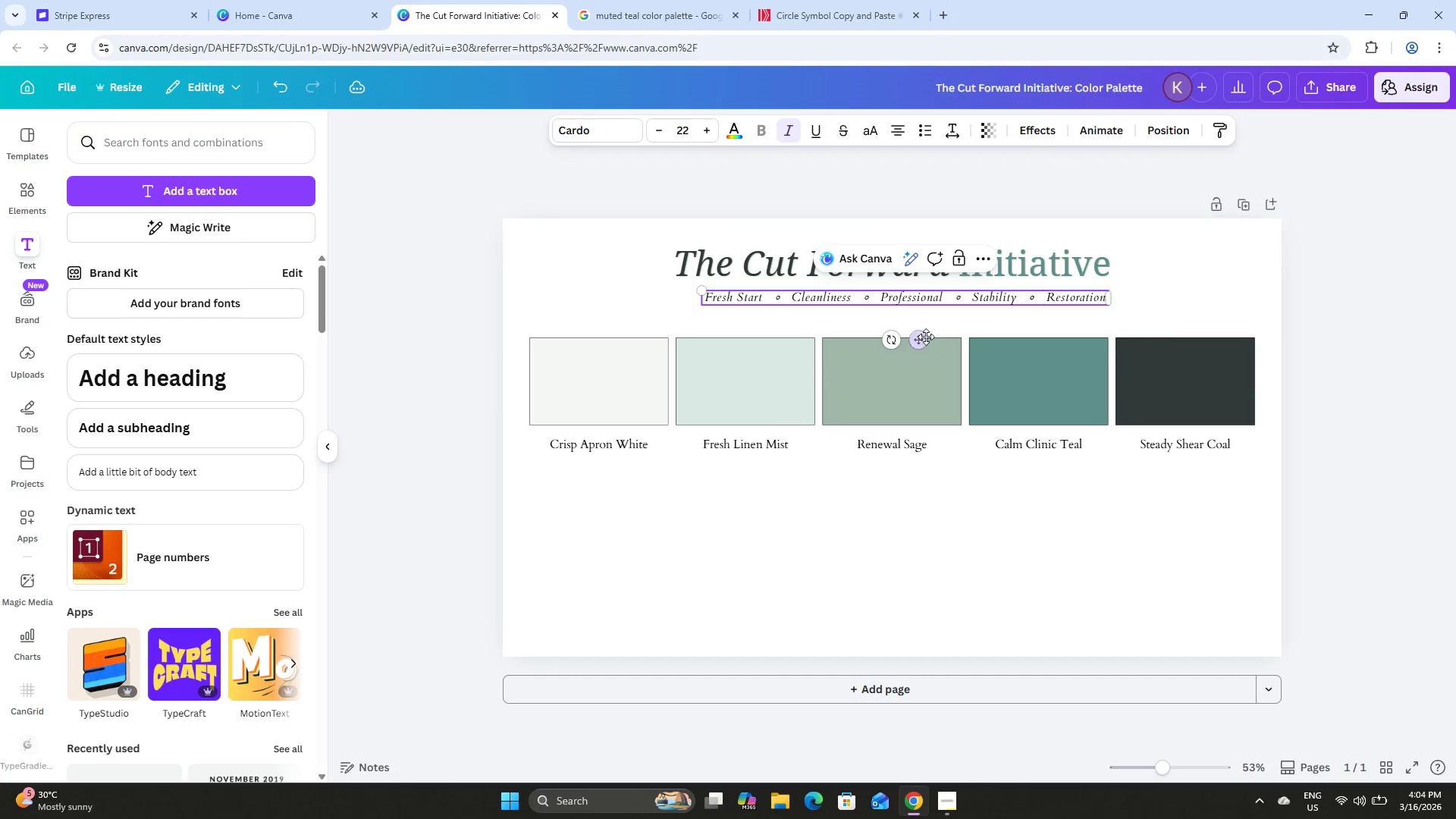 
left_click_drag(start_coordinate=[925, 337], to_coordinate=[915, 339])
 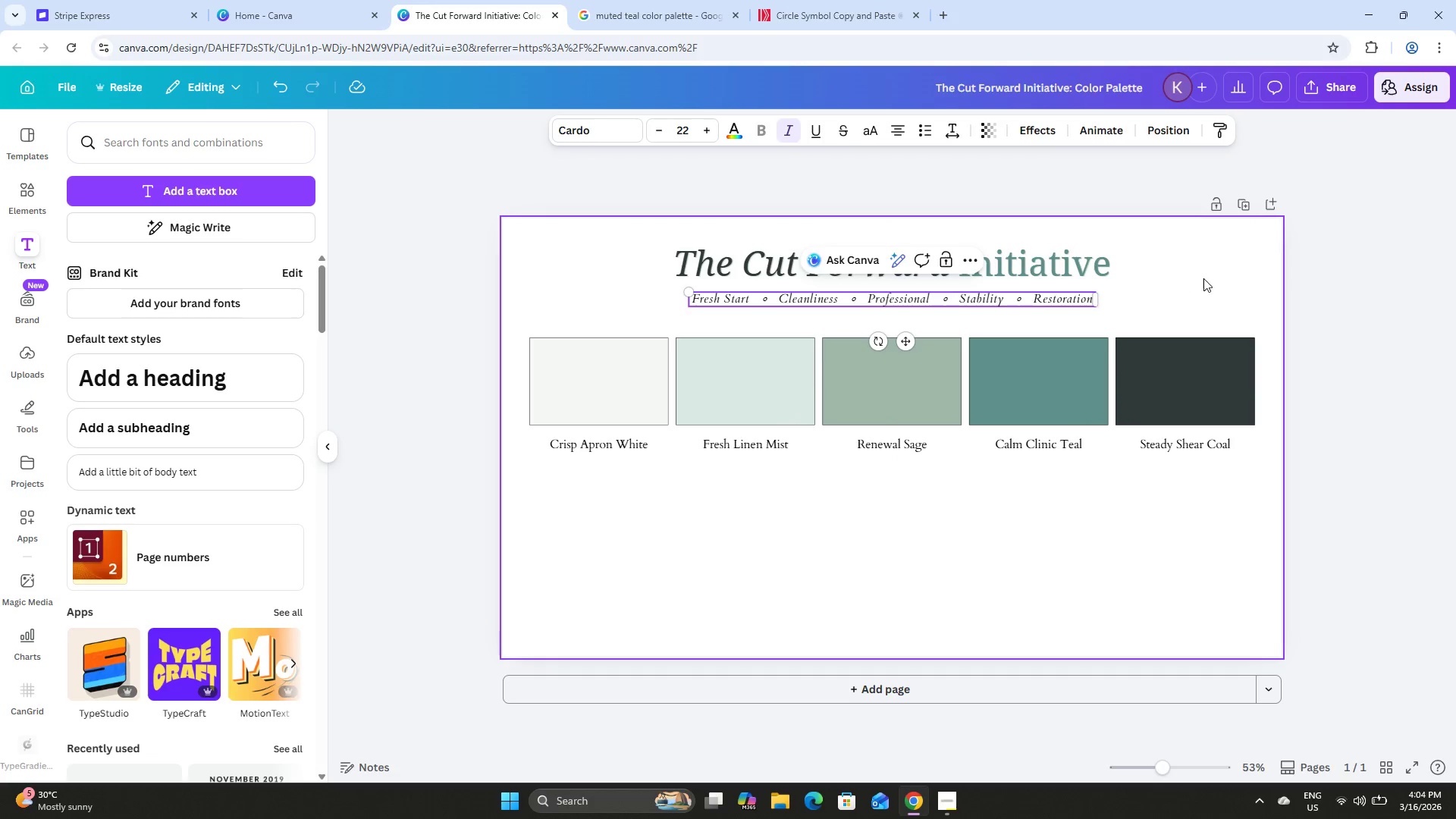 
left_click([1203, 278])
 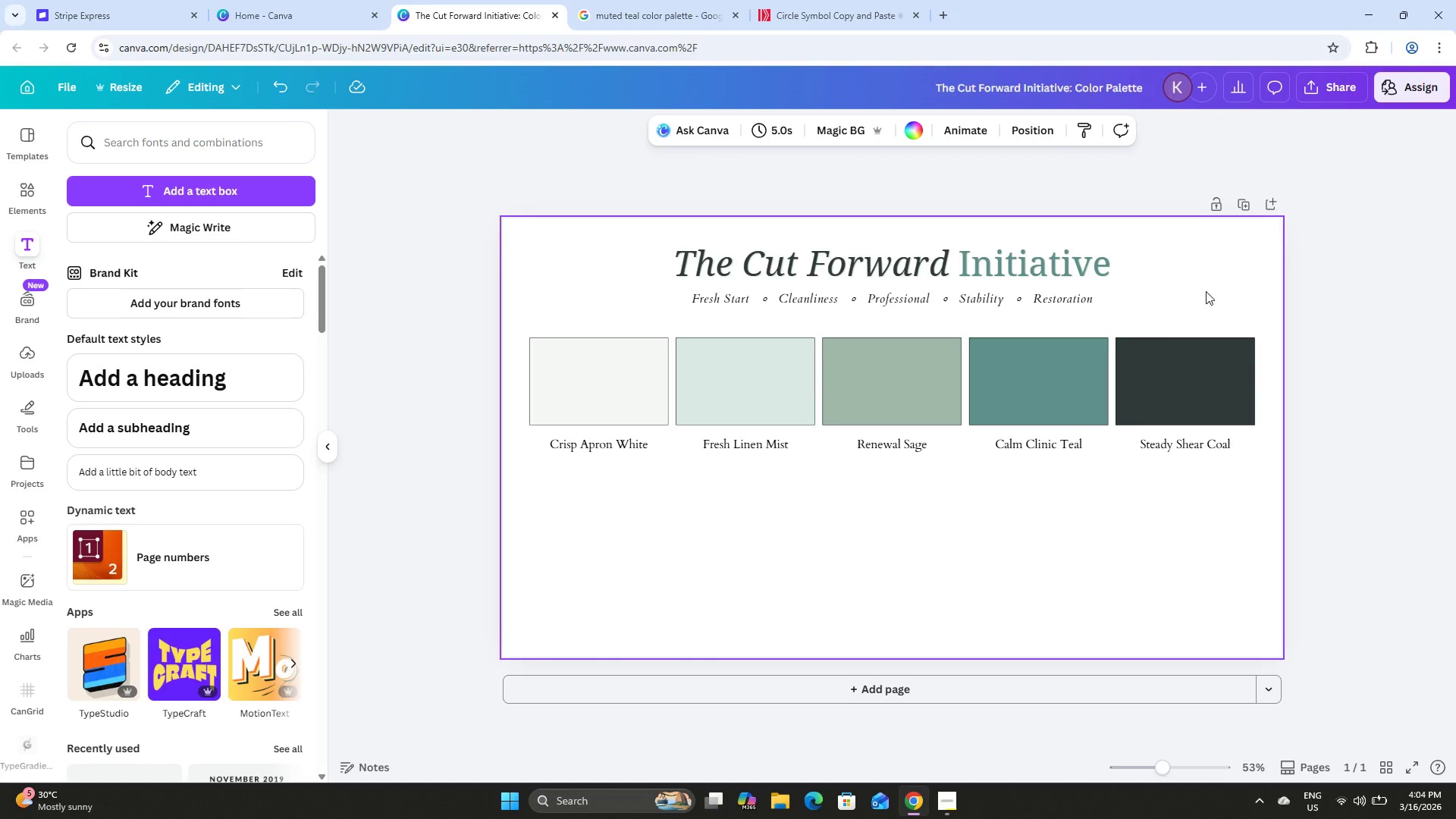 
left_click([1207, 291])
 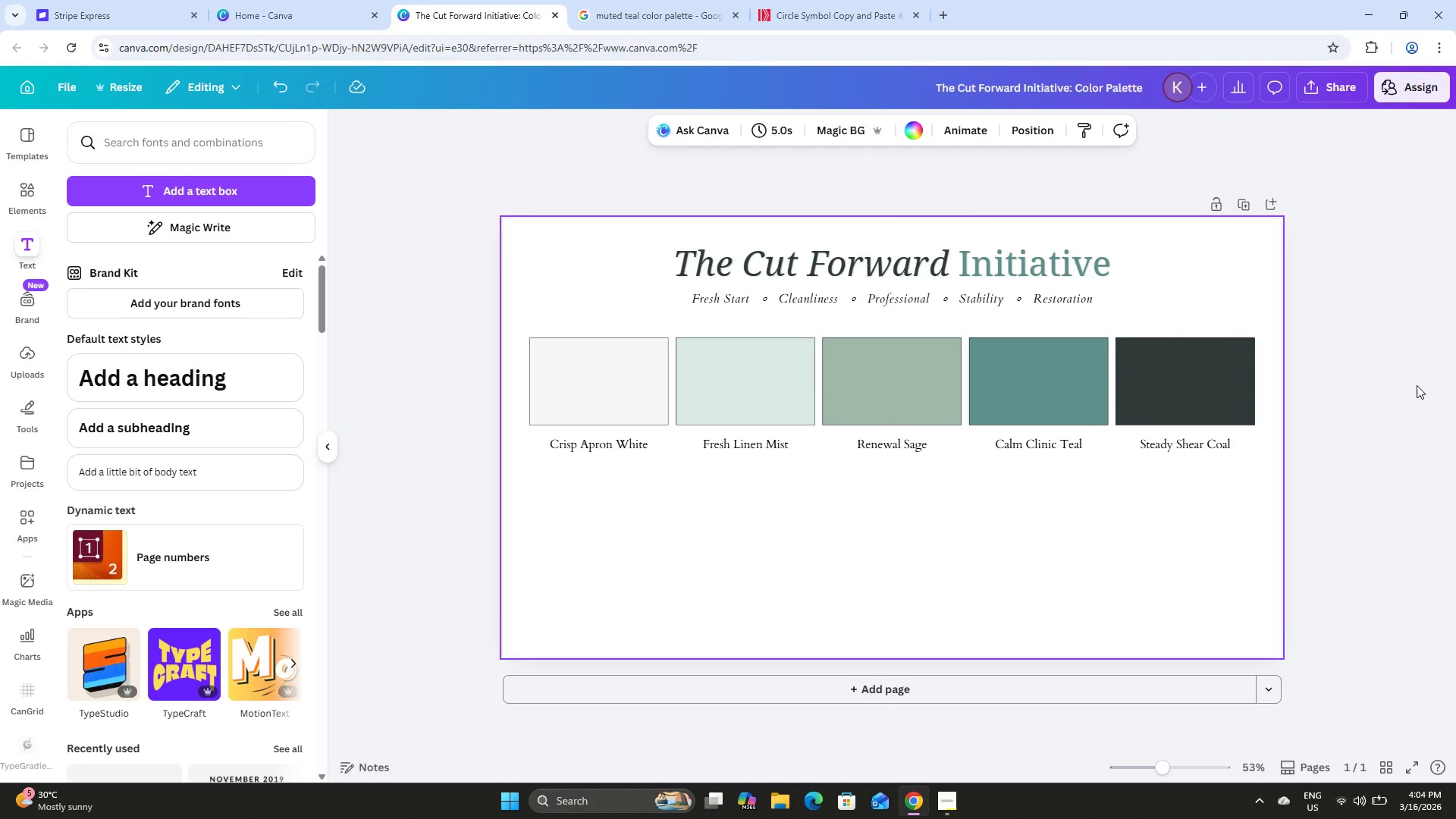 
double_click([1417, 385])
 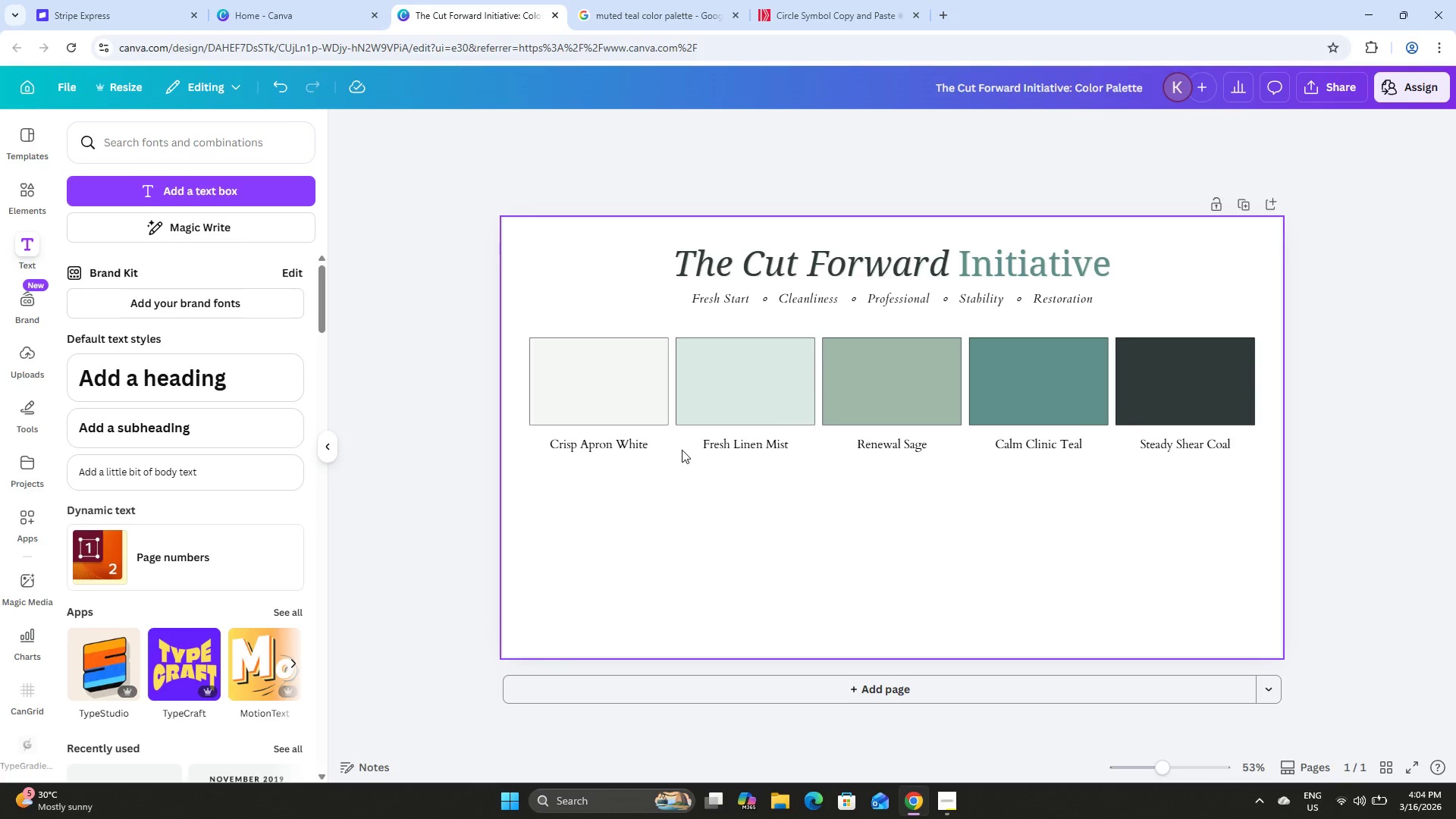 
left_click([596, 438])
 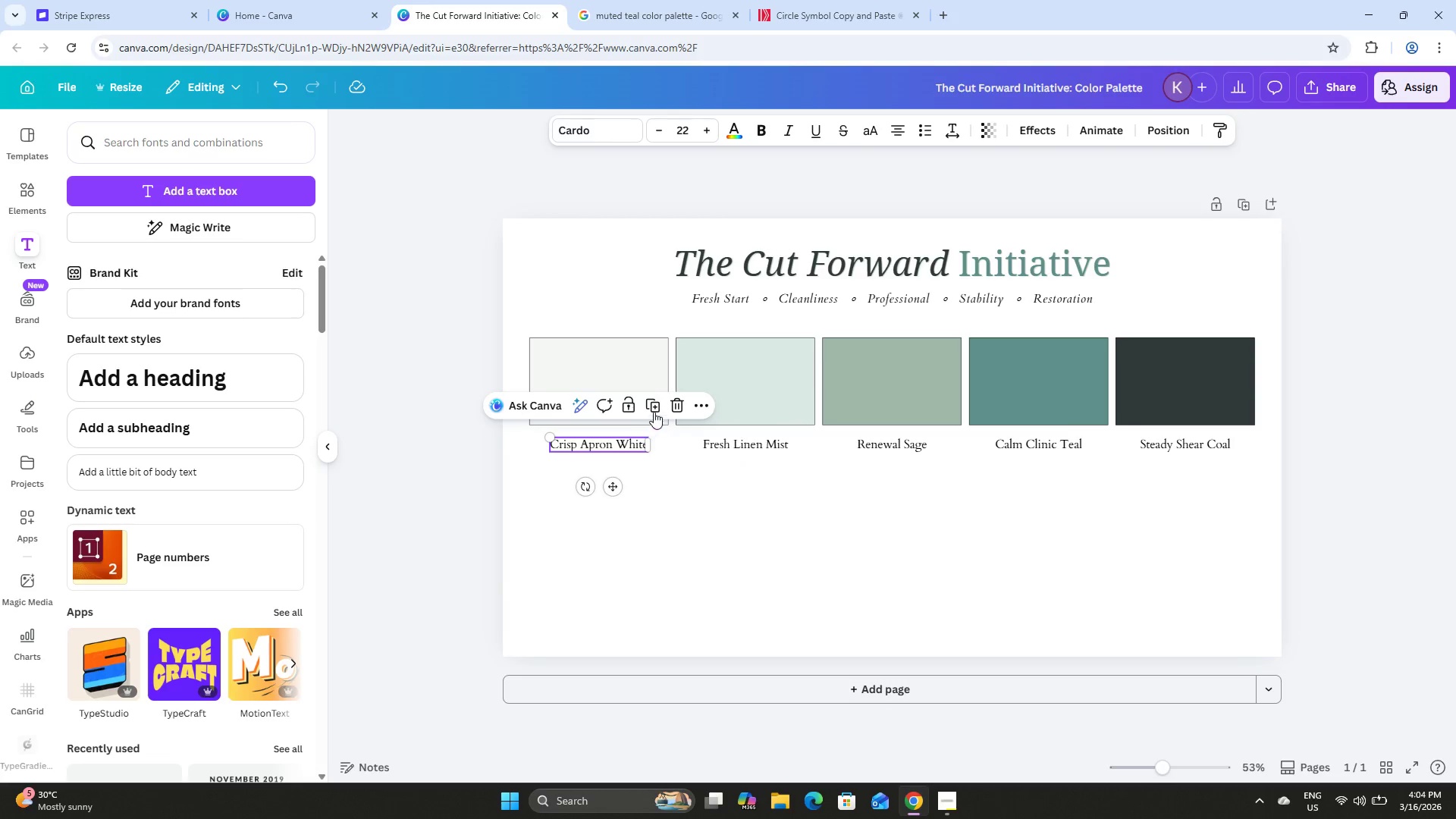 
left_click([654, 410])
 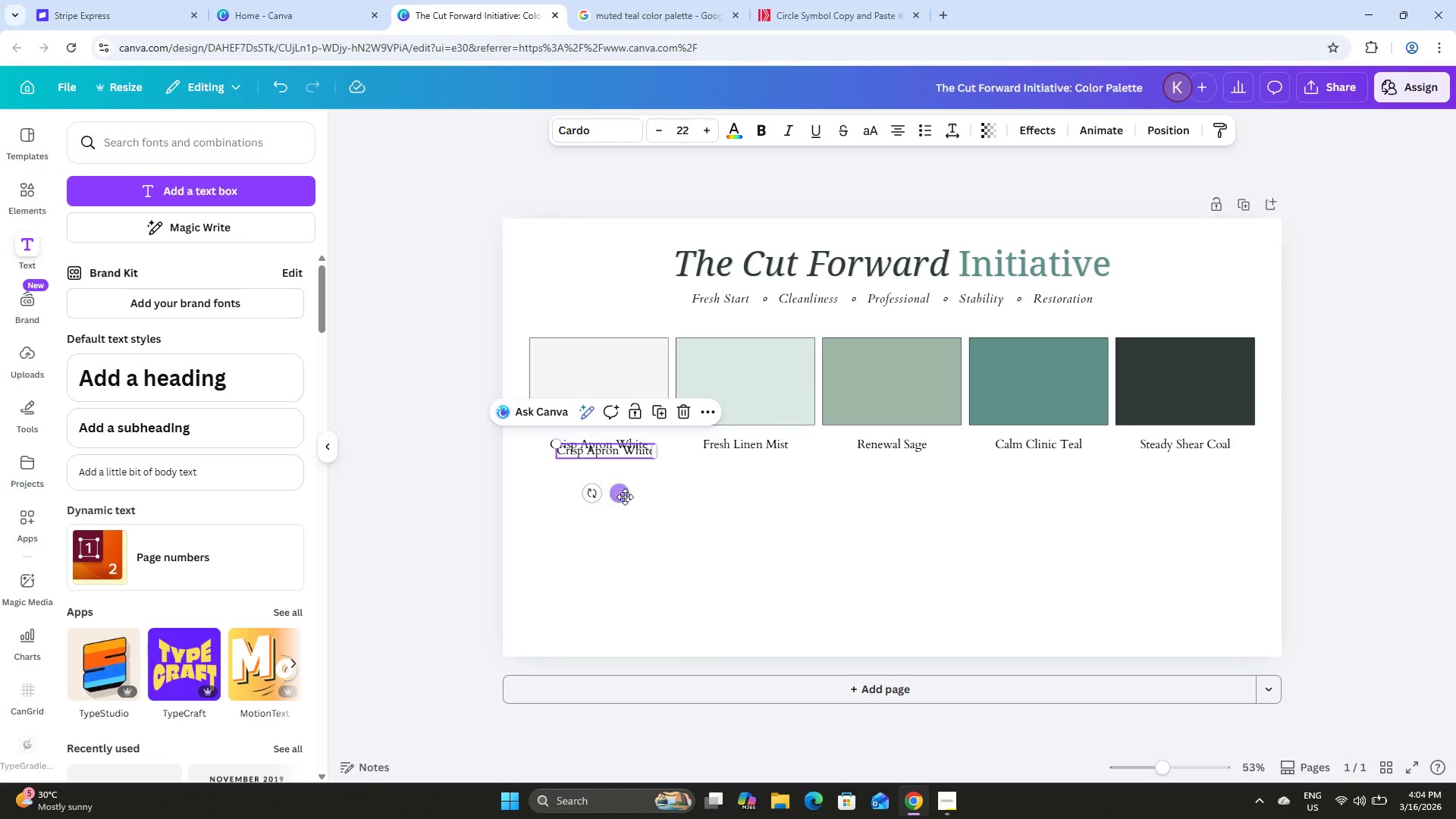 
left_click_drag(start_coordinate=[623, 497], to_coordinate=[617, 510])
 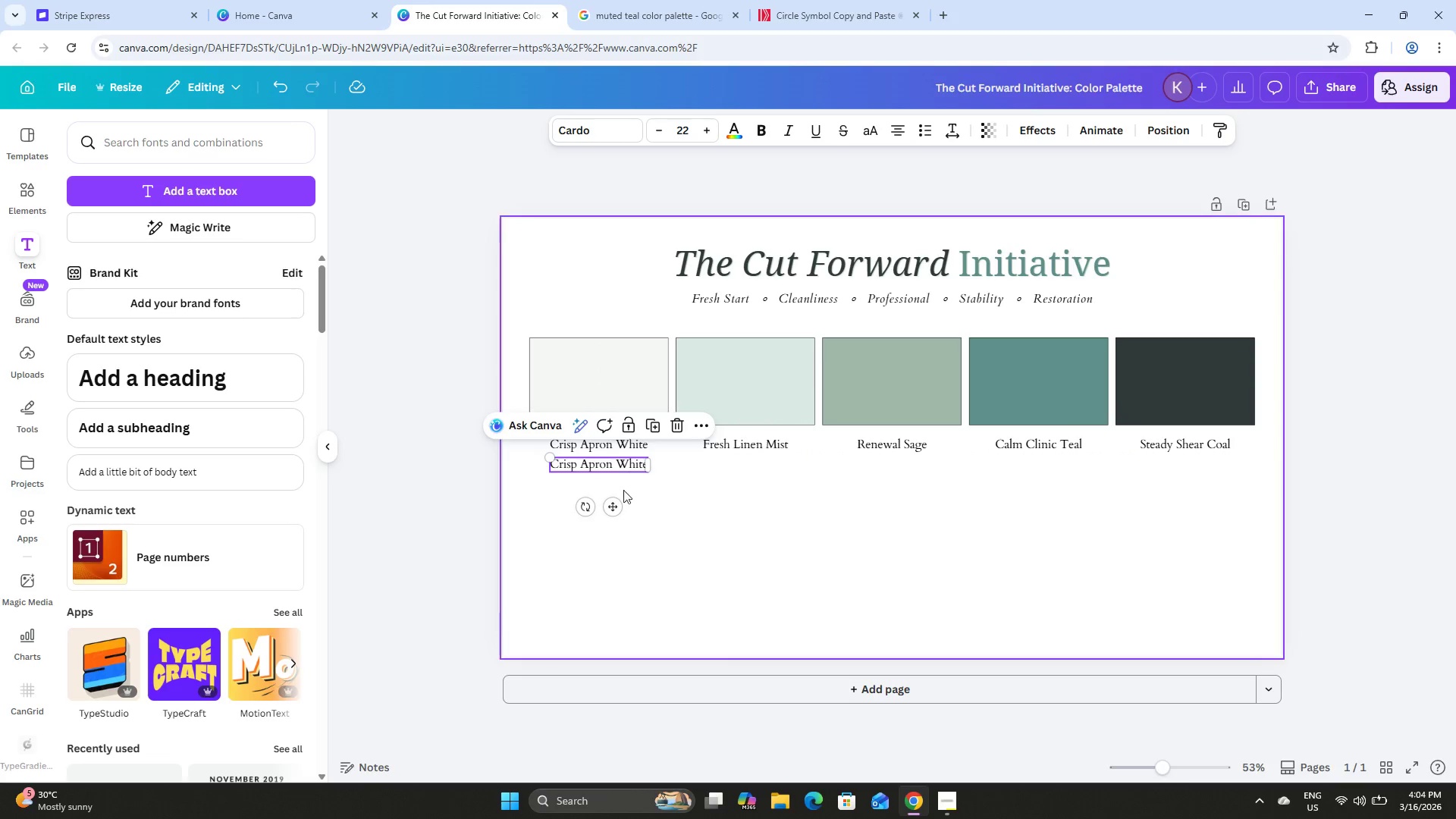 
left_click_drag(start_coordinate=[616, 507], to_coordinate=[621, 545])
 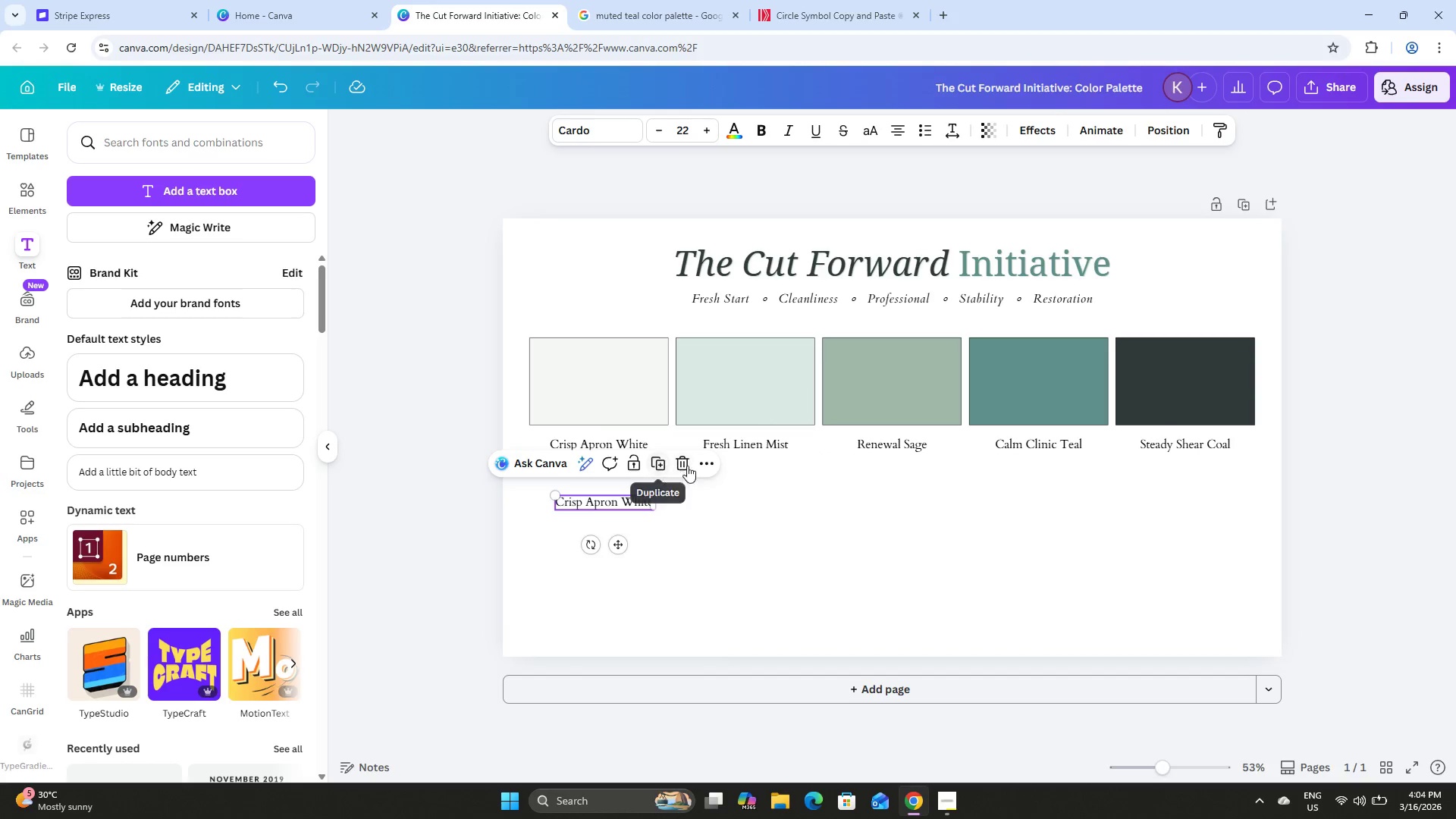 
left_click([682, 464])
 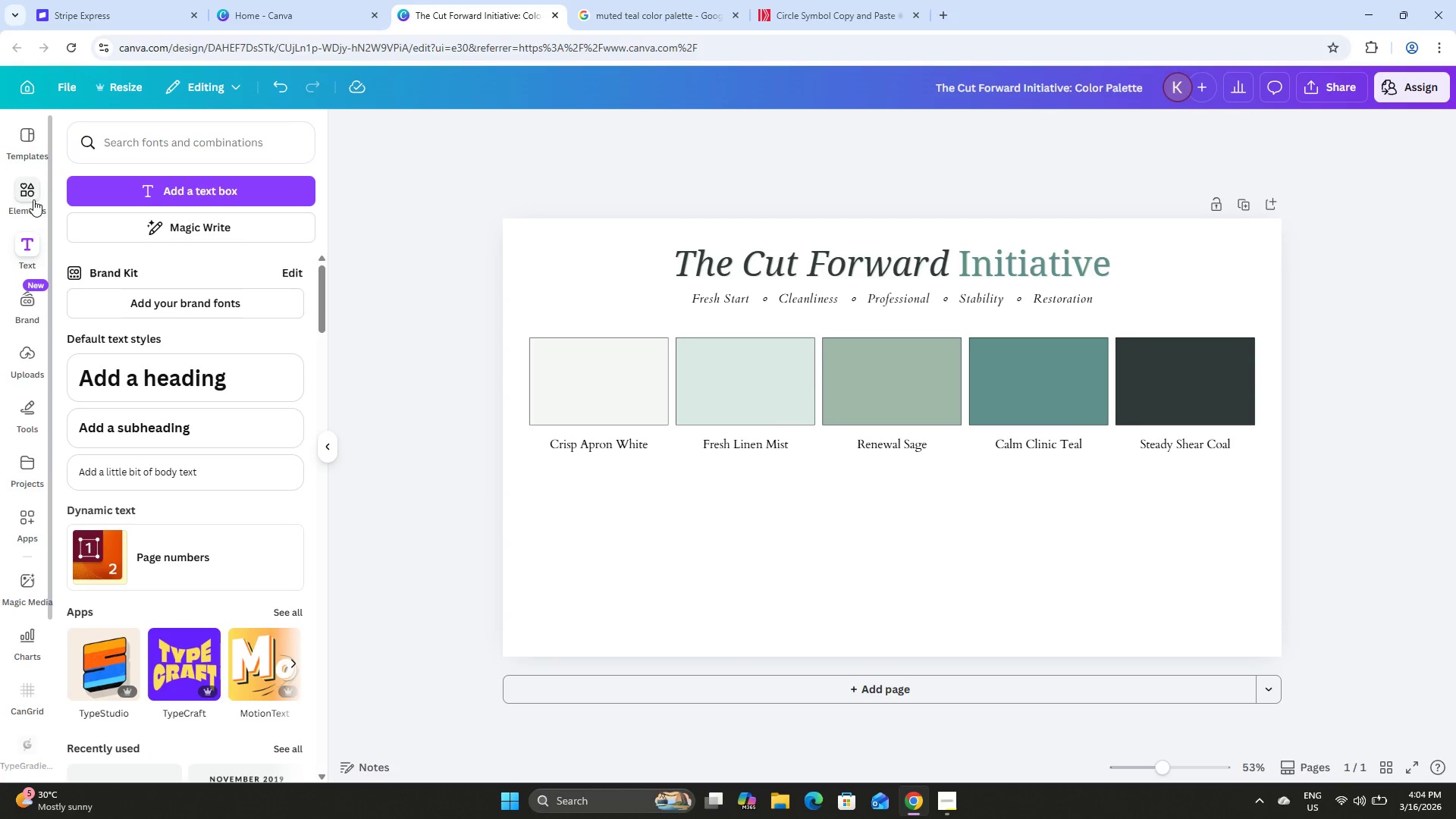 
left_click([27, 180])
 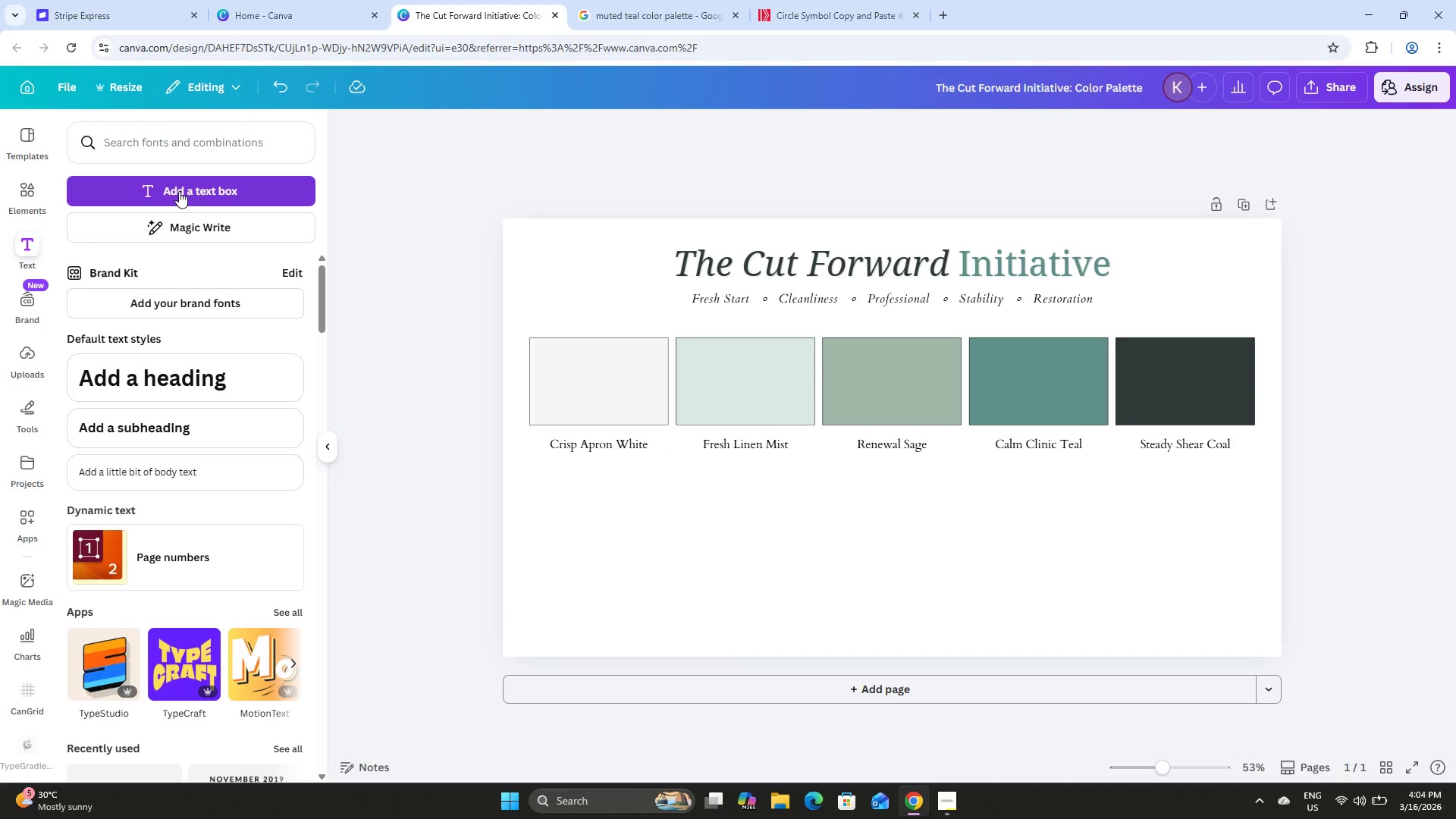 
left_click_drag(start_coordinate=[32, 180], to_coordinate=[28, 181])
 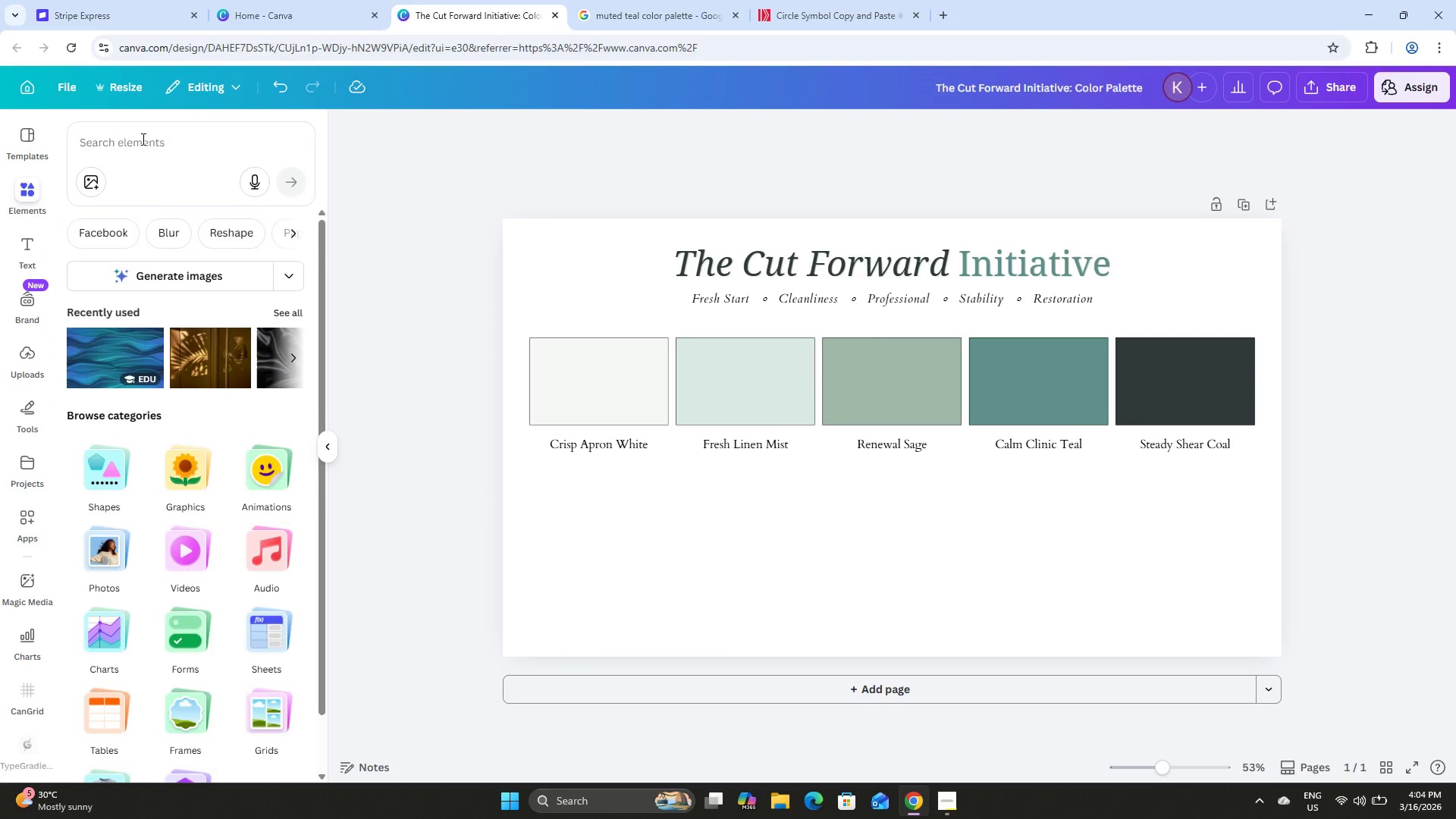 
left_click([142, 139])
 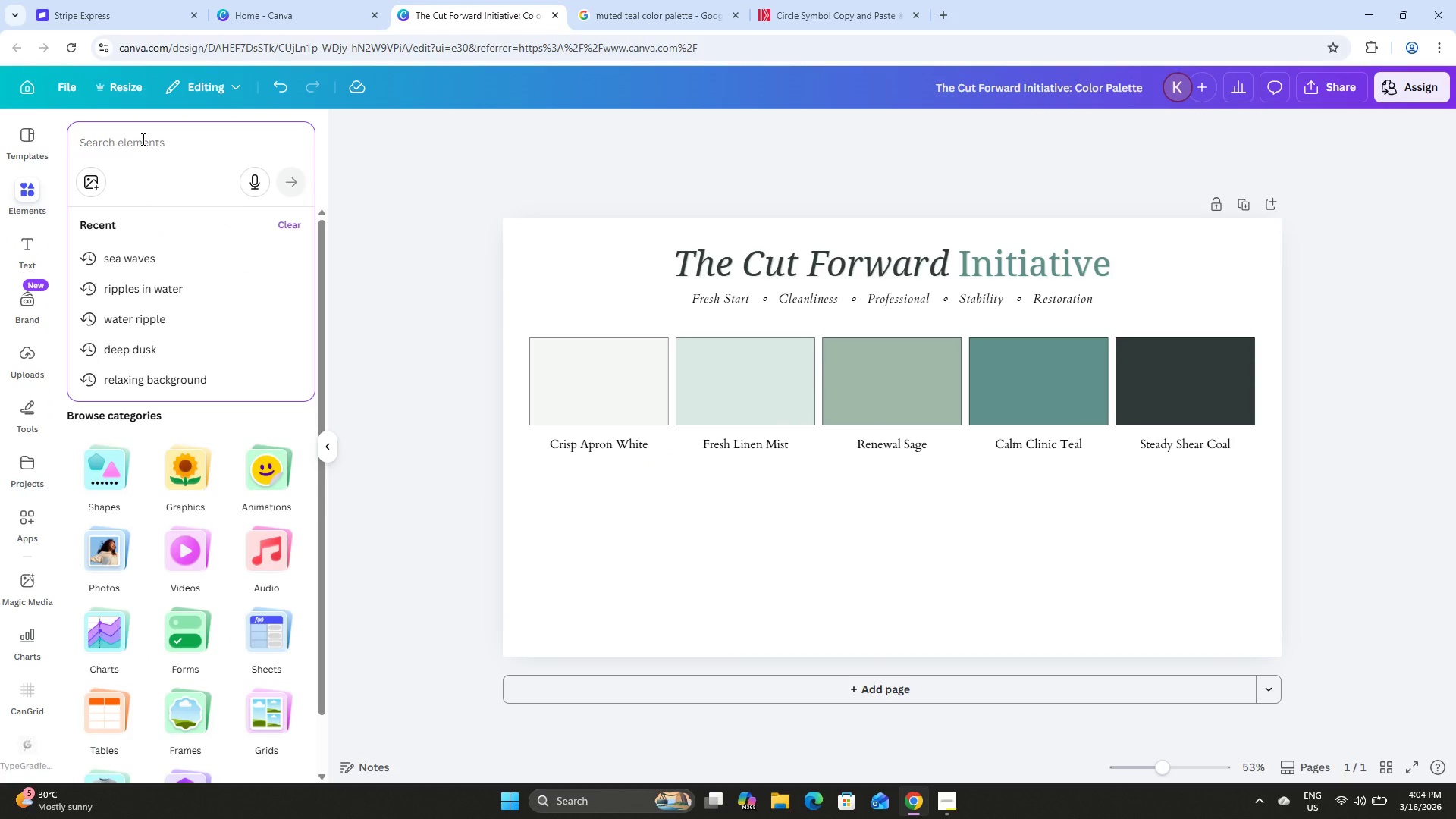 
type(line)
 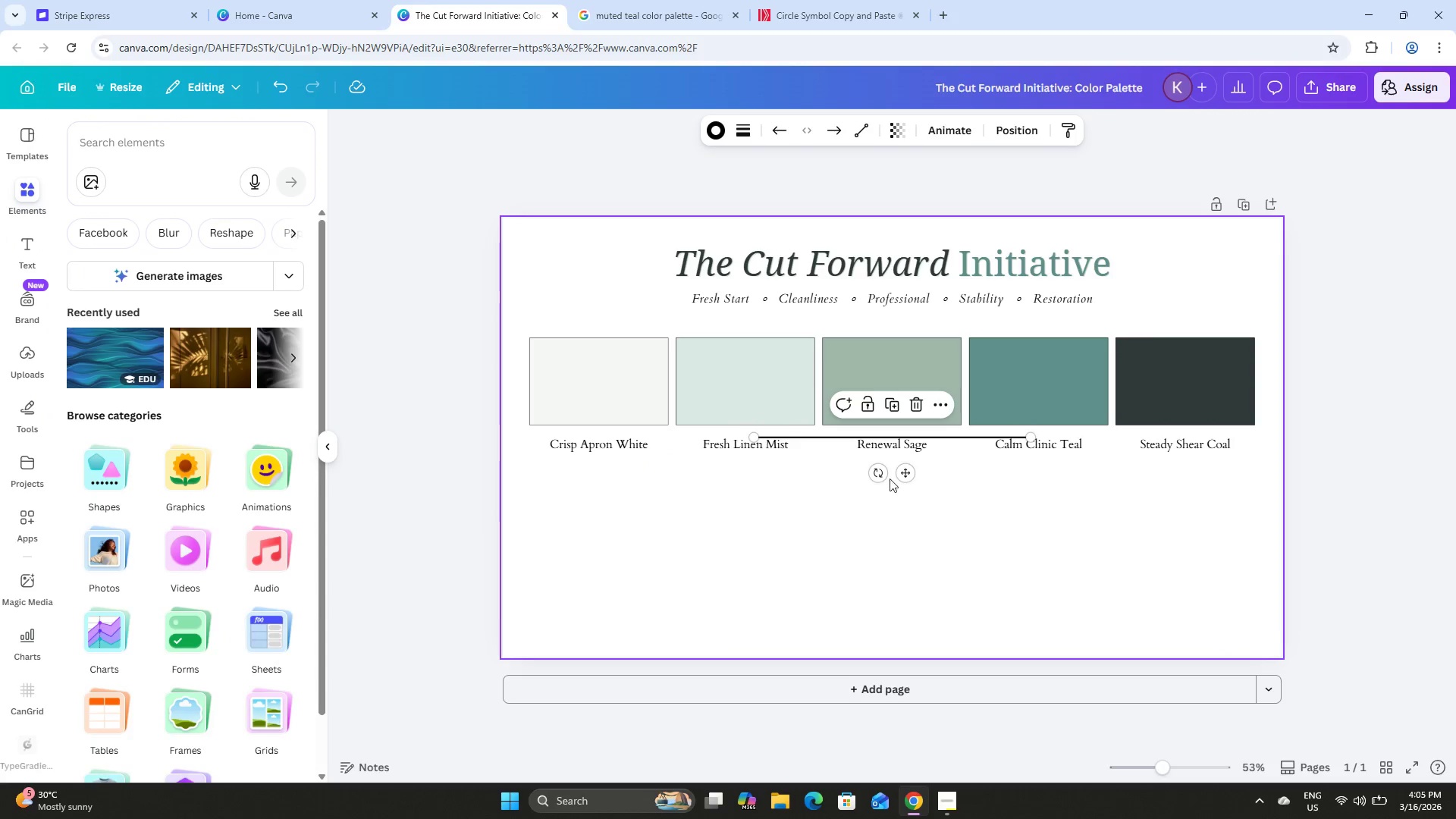 
left_click_drag(start_coordinate=[901, 477], to_coordinate=[696, 499])
 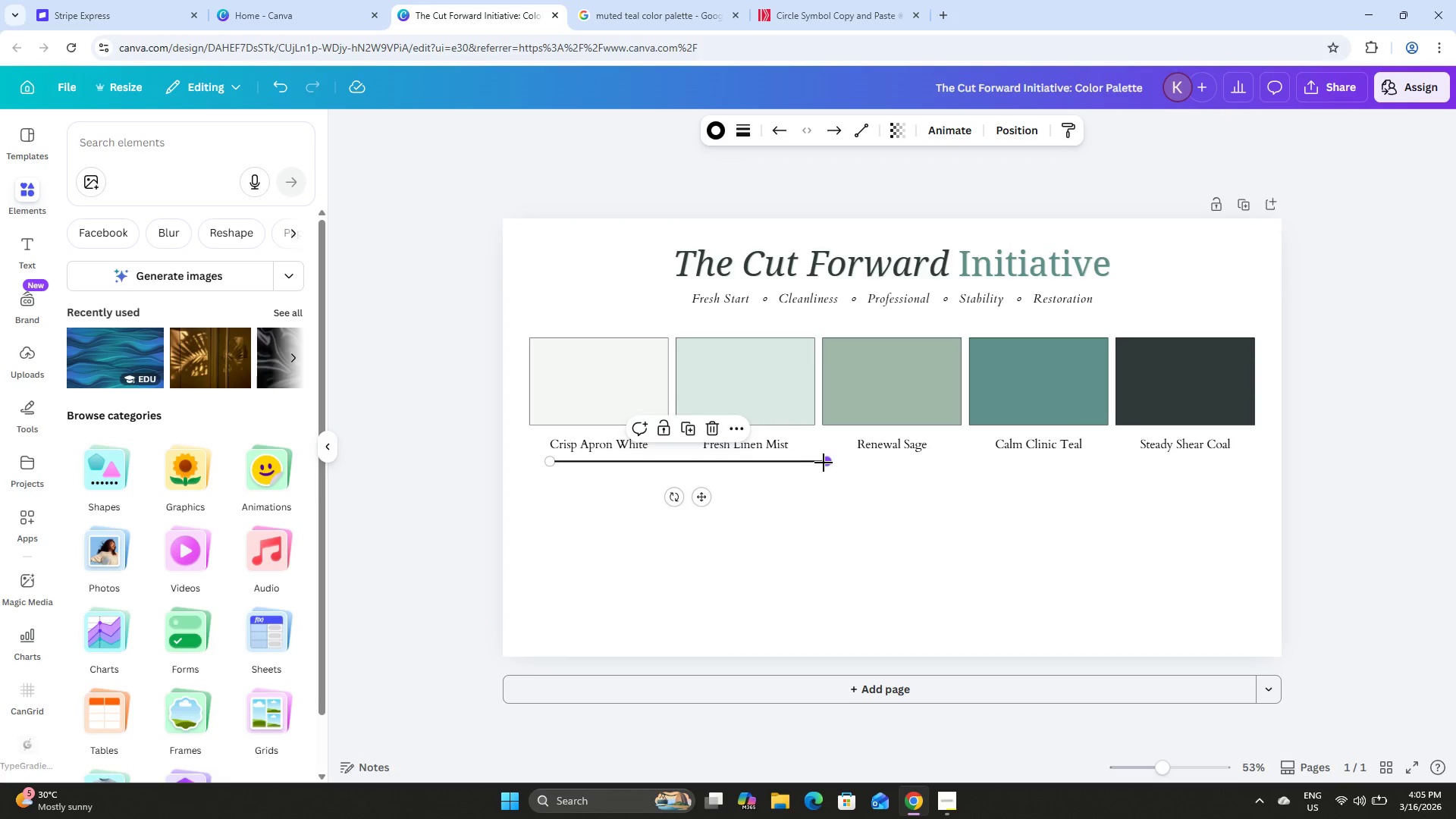 
left_click_drag(start_coordinate=[824, 463], to_coordinate=[650, 463])
 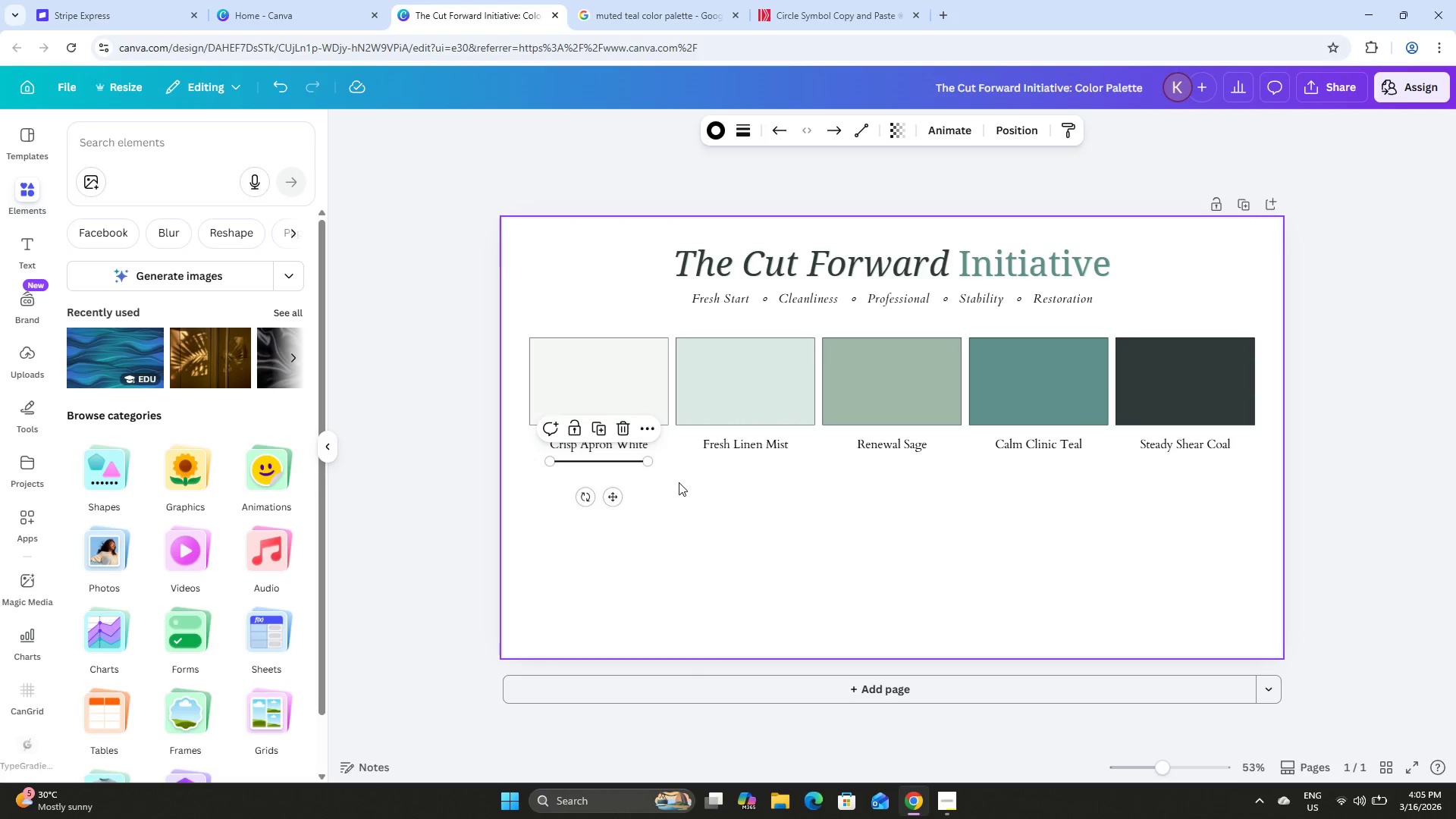 
left_click([616, 461])
 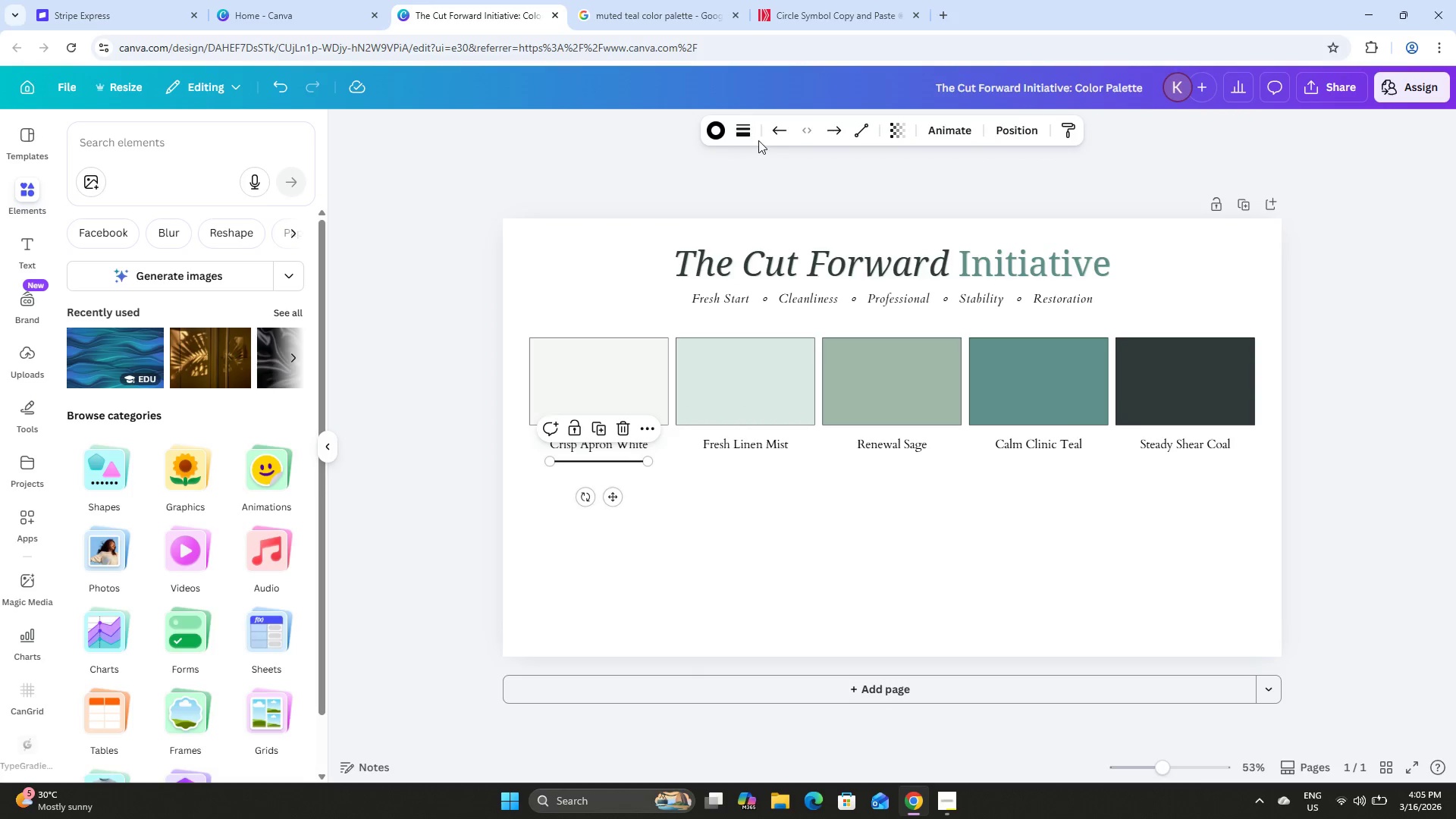 
left_click([744, 132])
 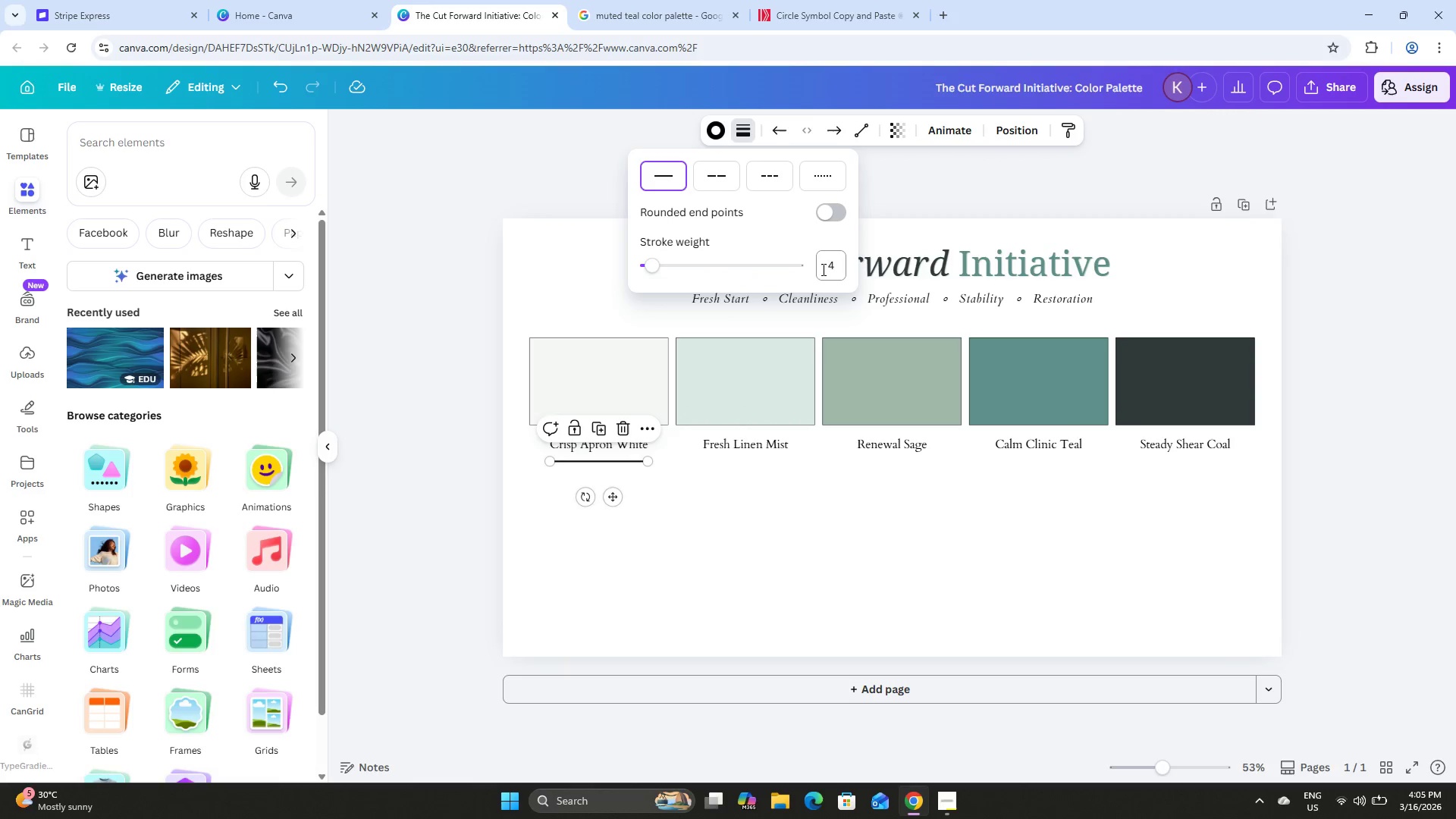 
left_click([833, 264])
 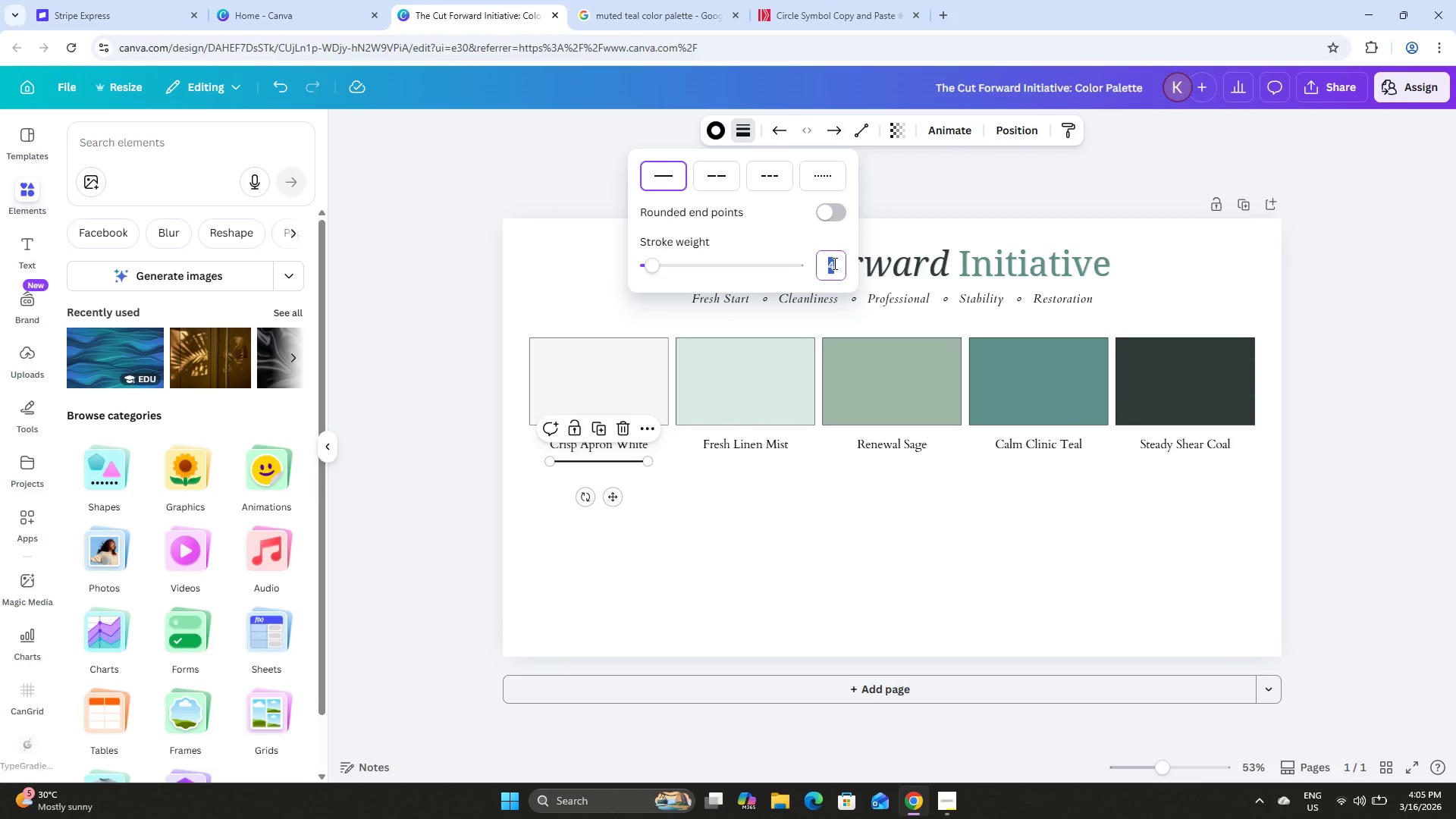 
key(Numpad1)
 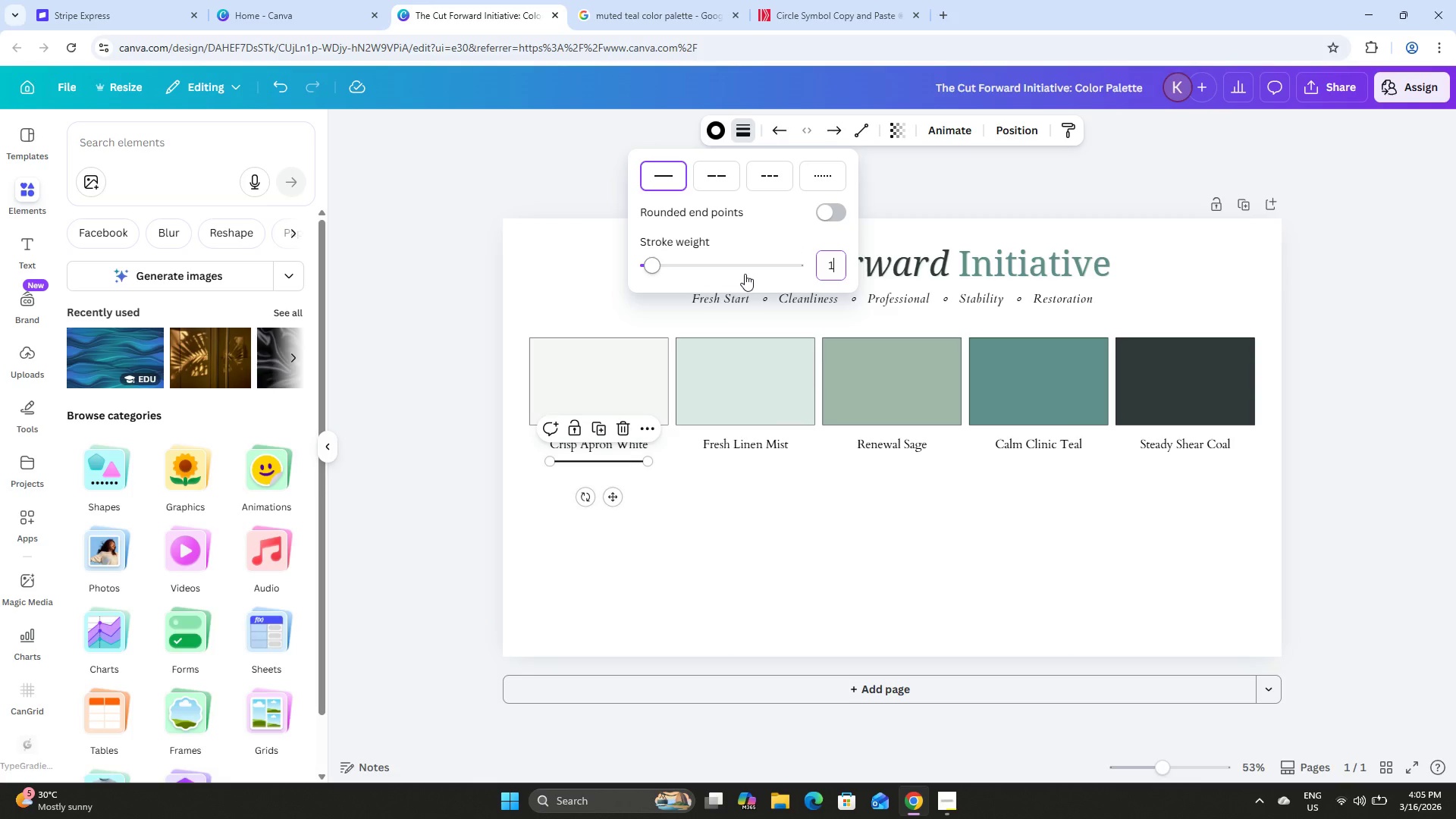 
key(NumpadEnter)
 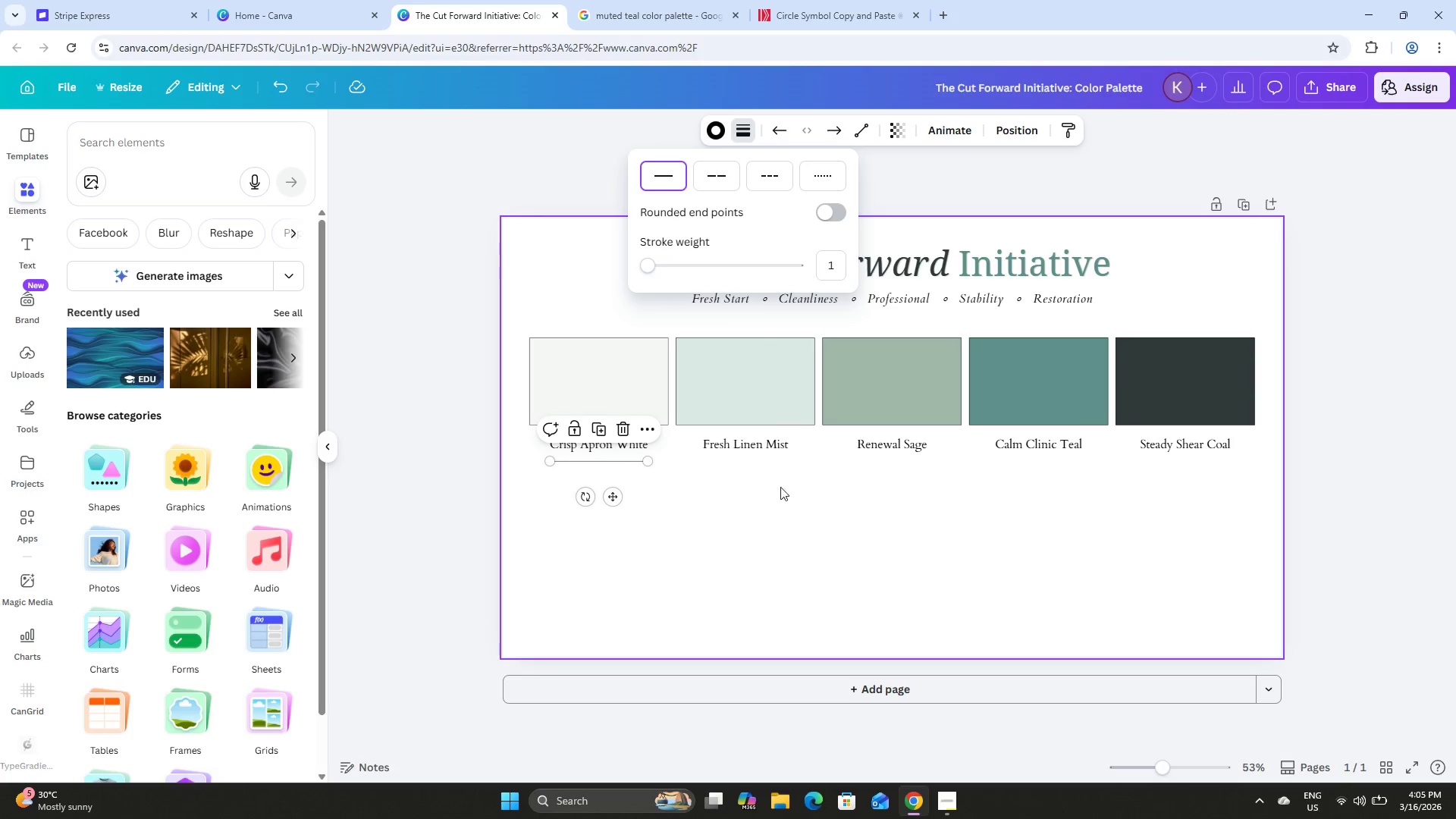 
left_click([686, 510])
 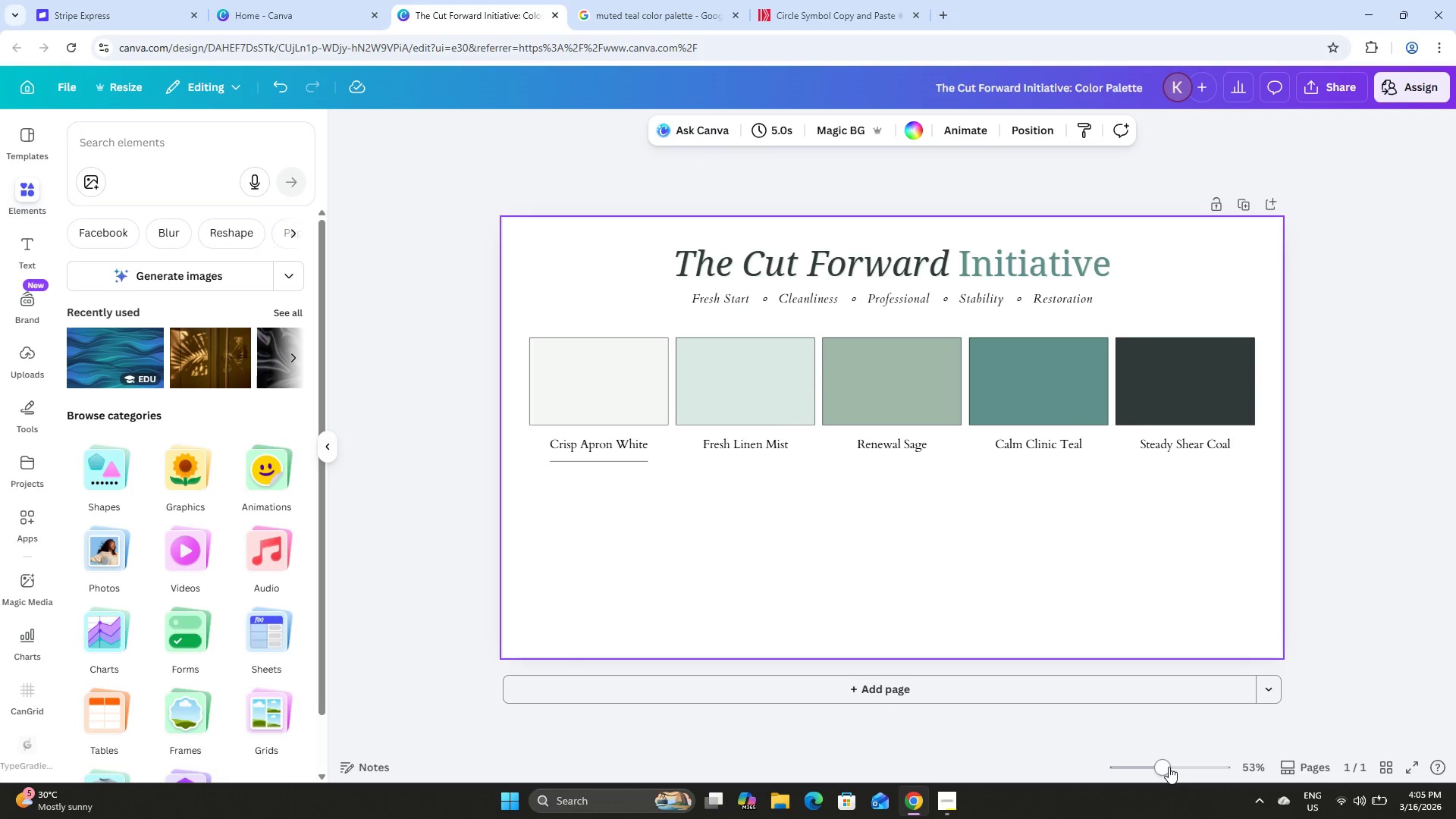 
left_click_drag(start_coordinate=[1163, 769], to_coordinate=[1183, 773])
 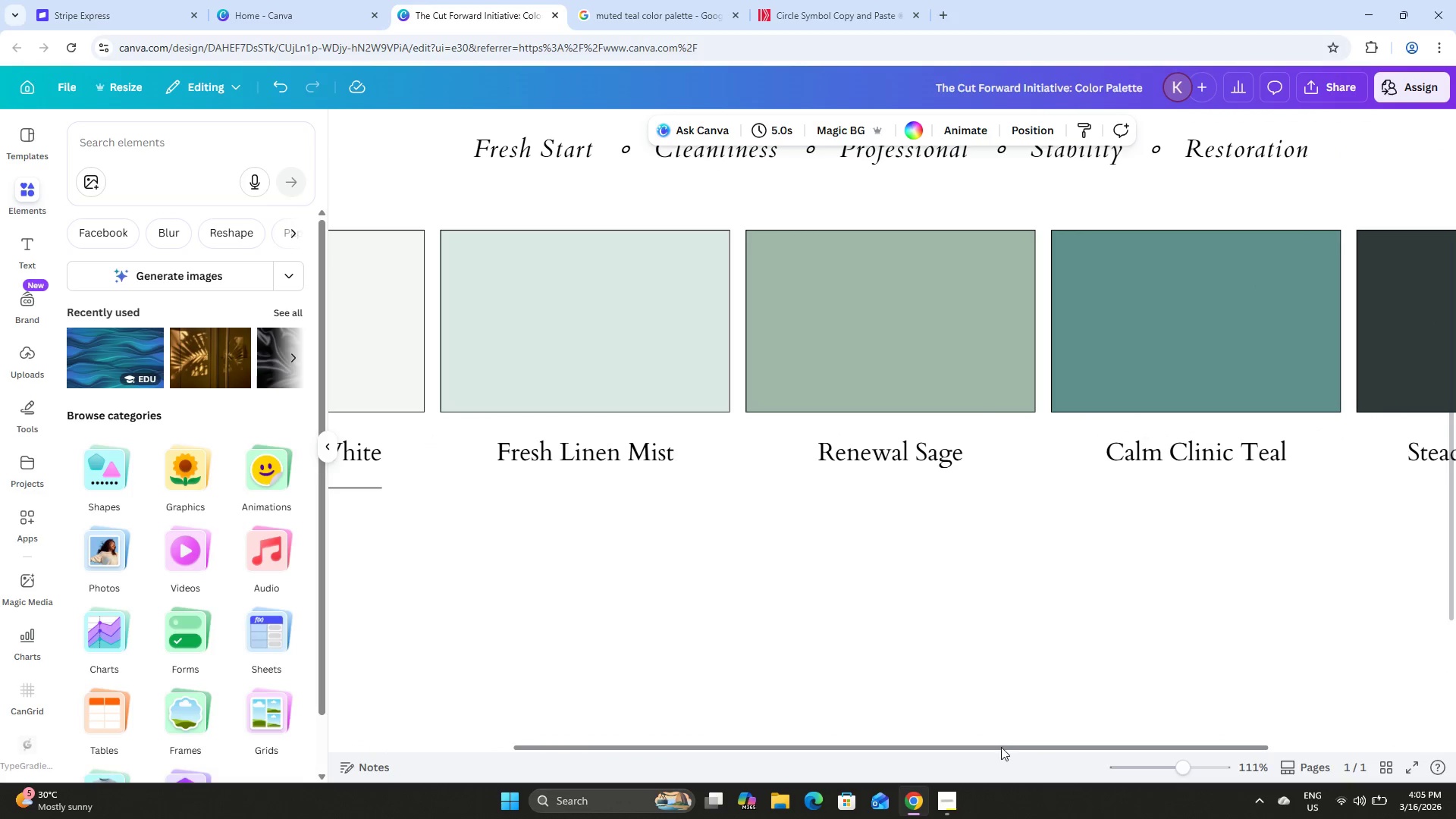 
left_click_drag(start_coordinate=[1001, 747], to_coordinate=[675, 721])
 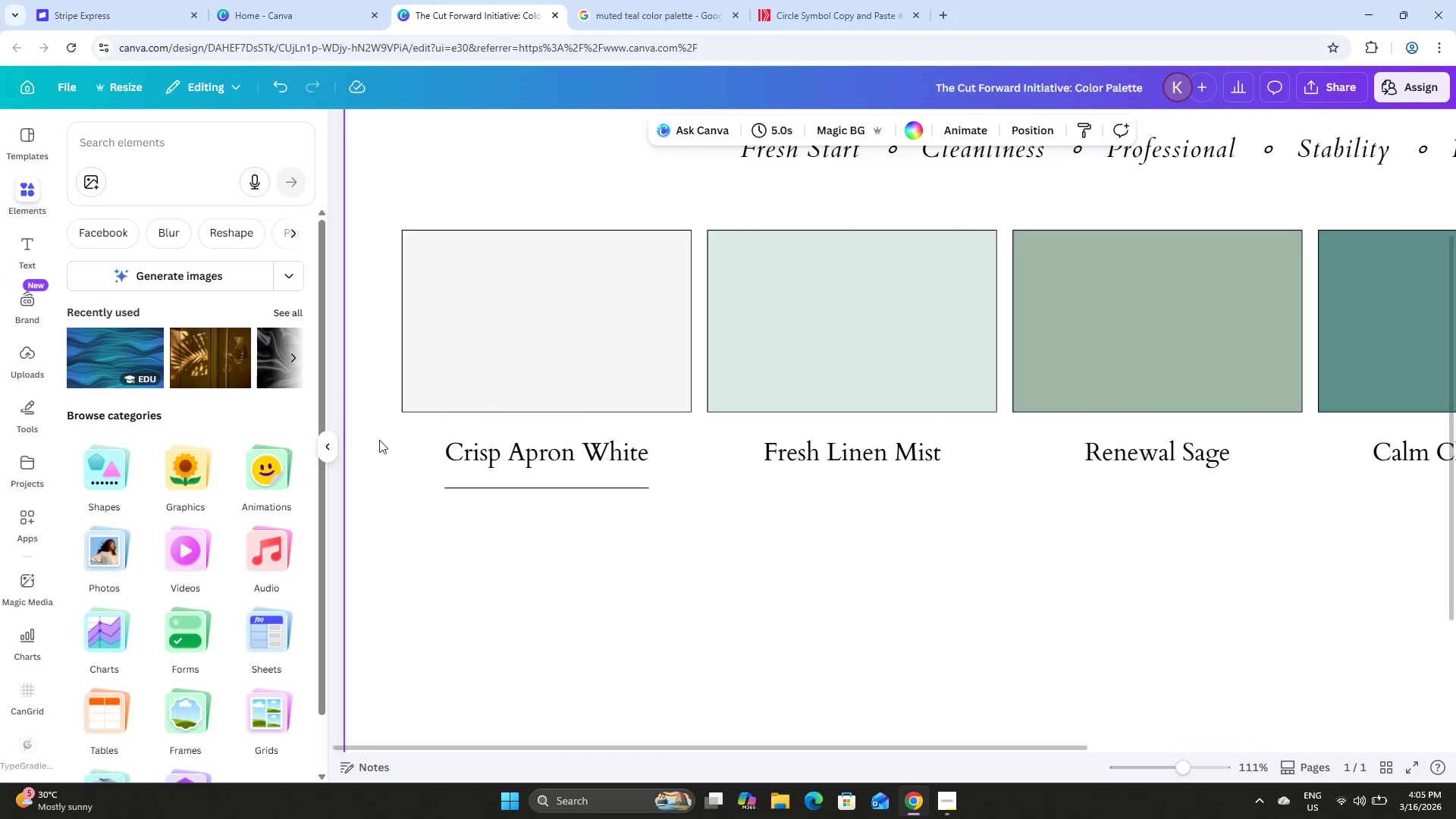 
scroll: coordinate [556, 511], scroll_direction: down, amount: 1.0
 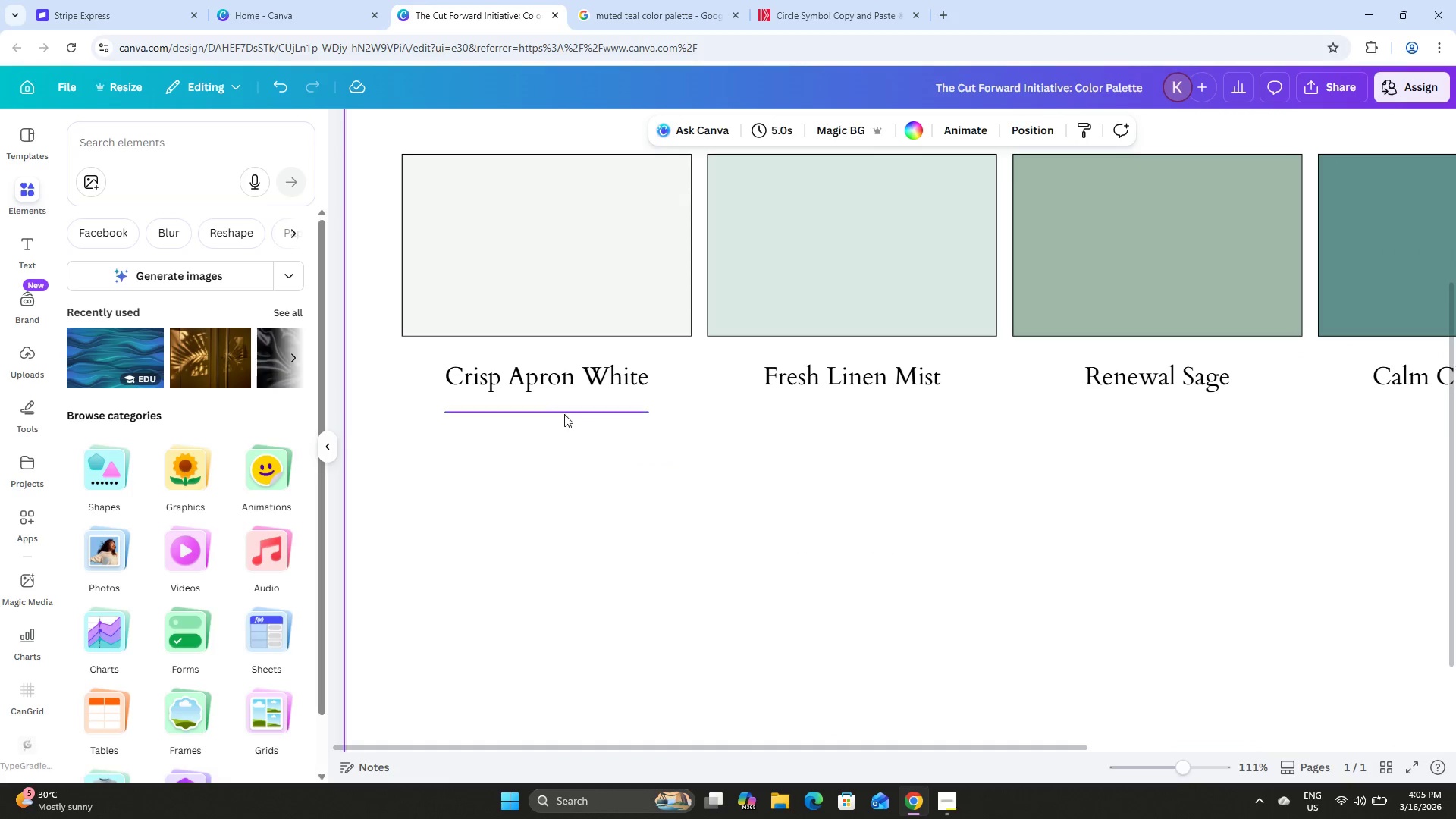 
left_click([564, 413])
 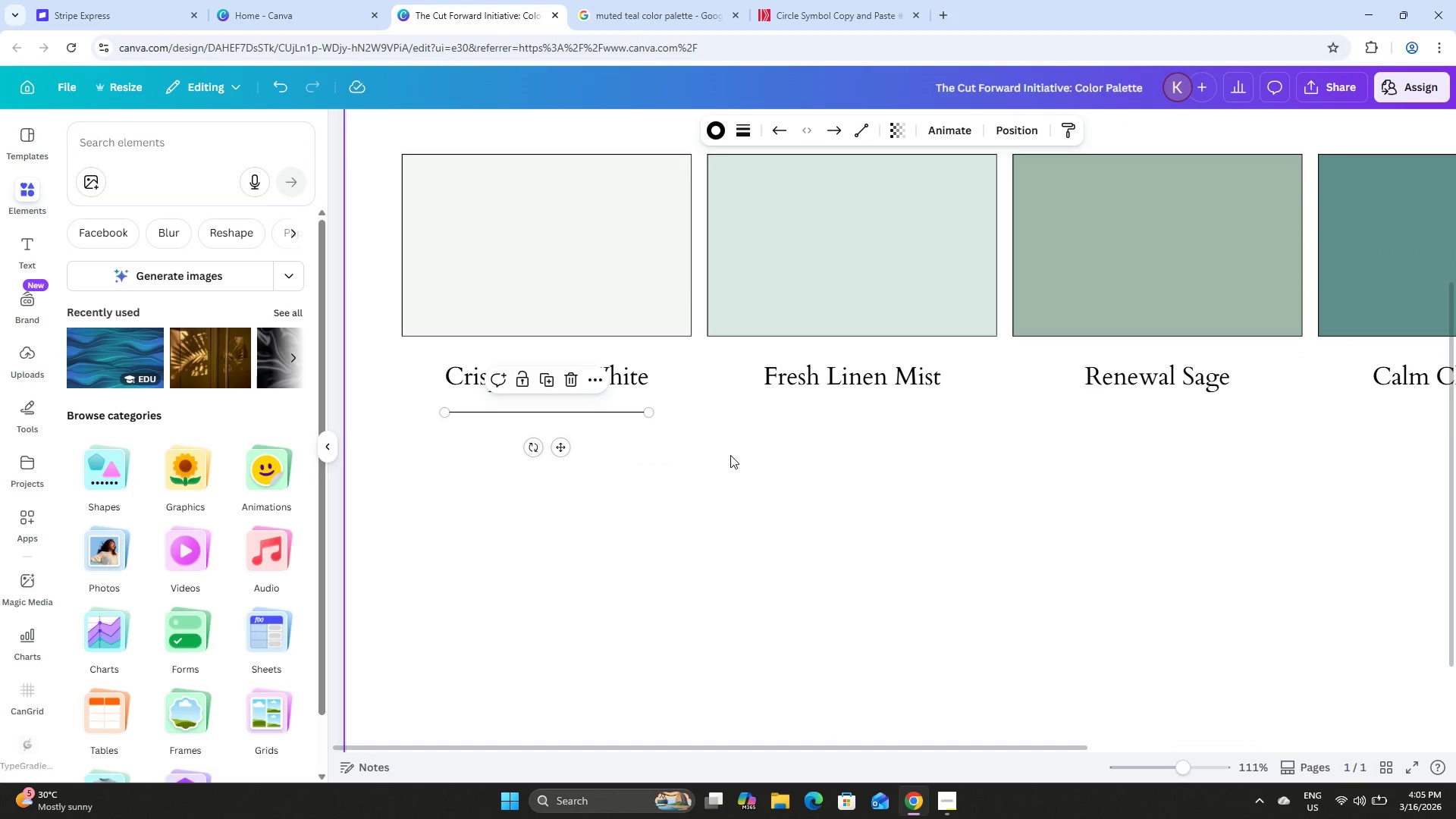 
key(ArrowUp)
 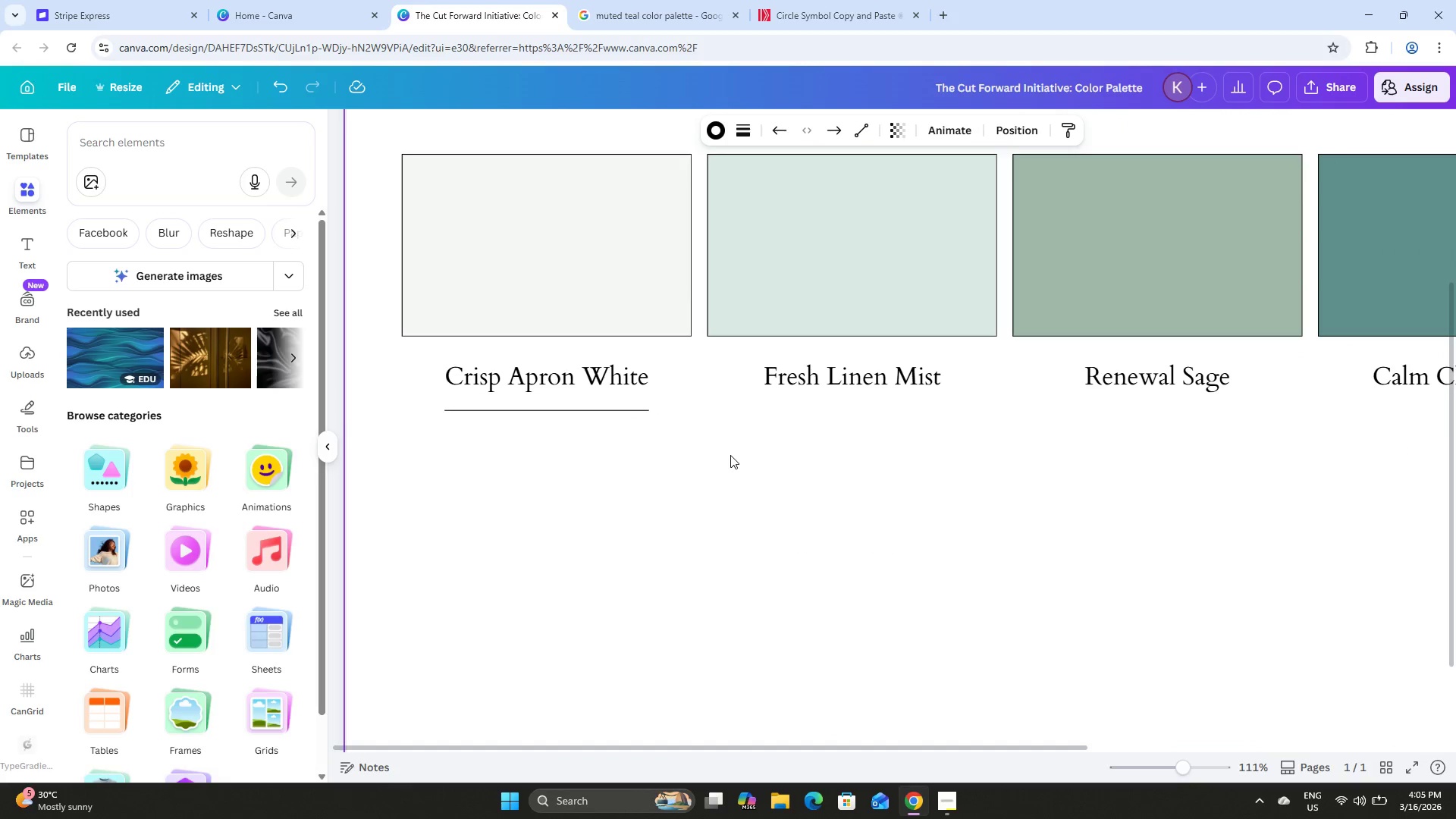 
key(ArrowUp)
 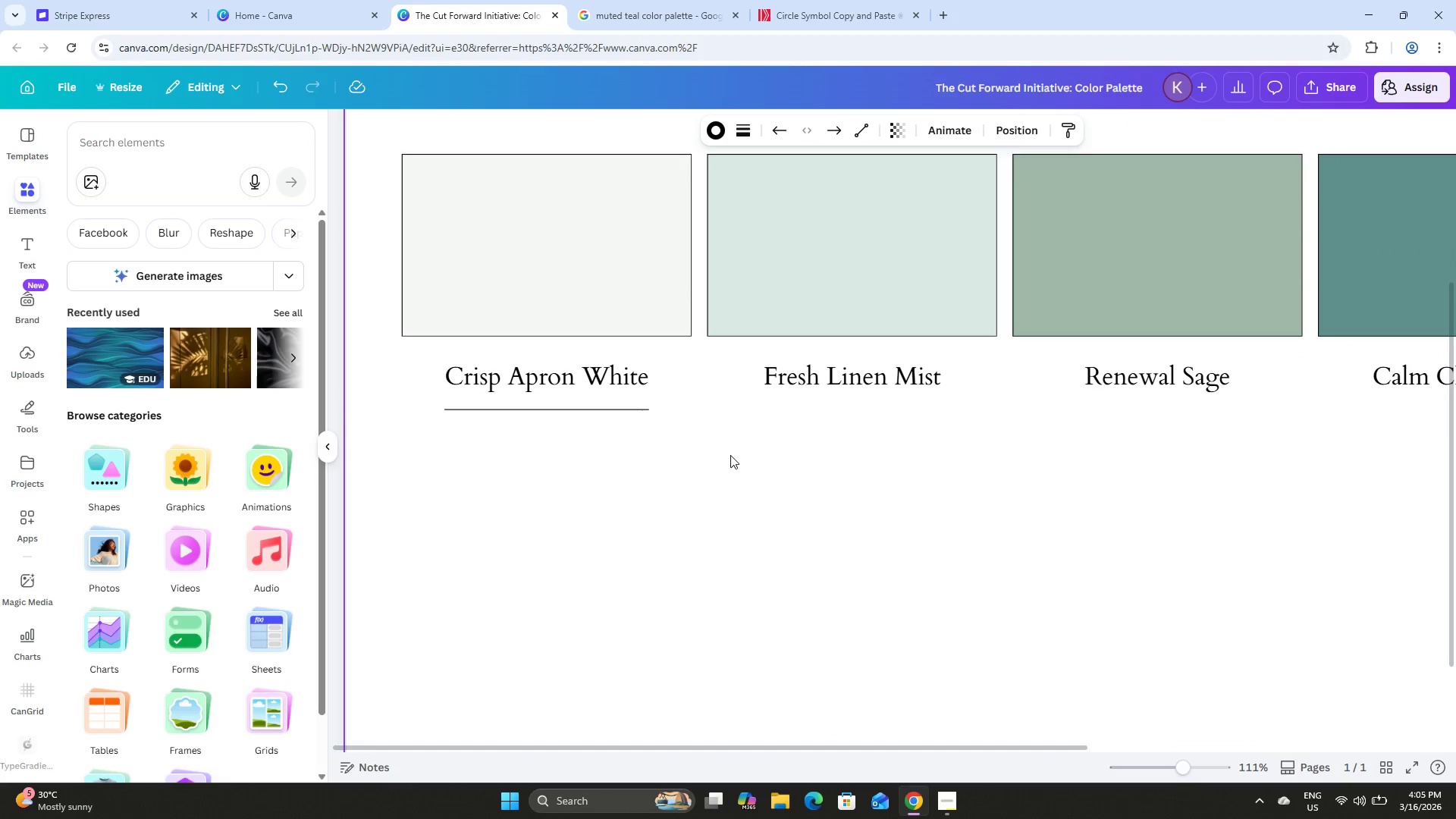 
key(ArrowUp)
 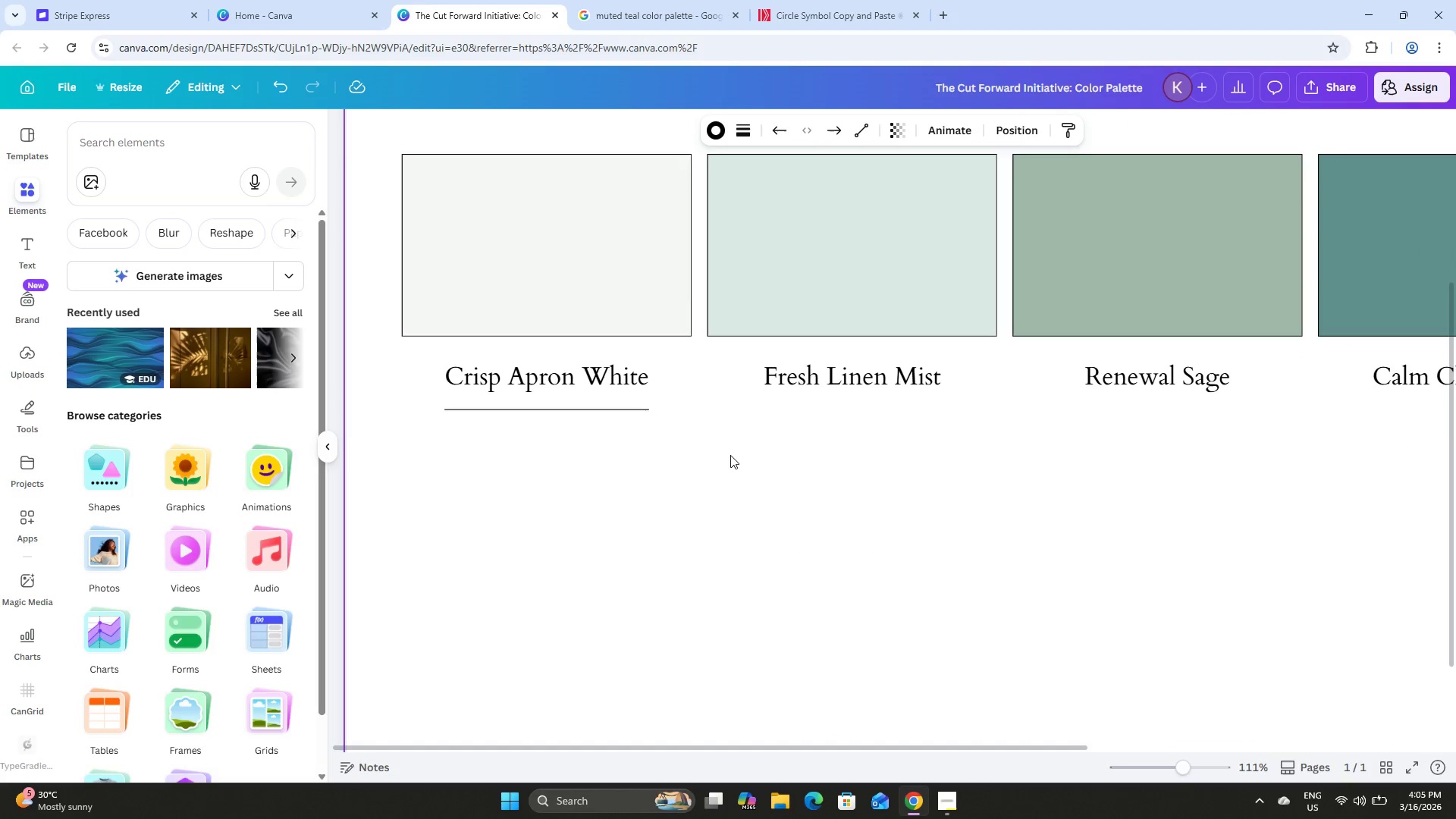 
key(ArrowUp)
 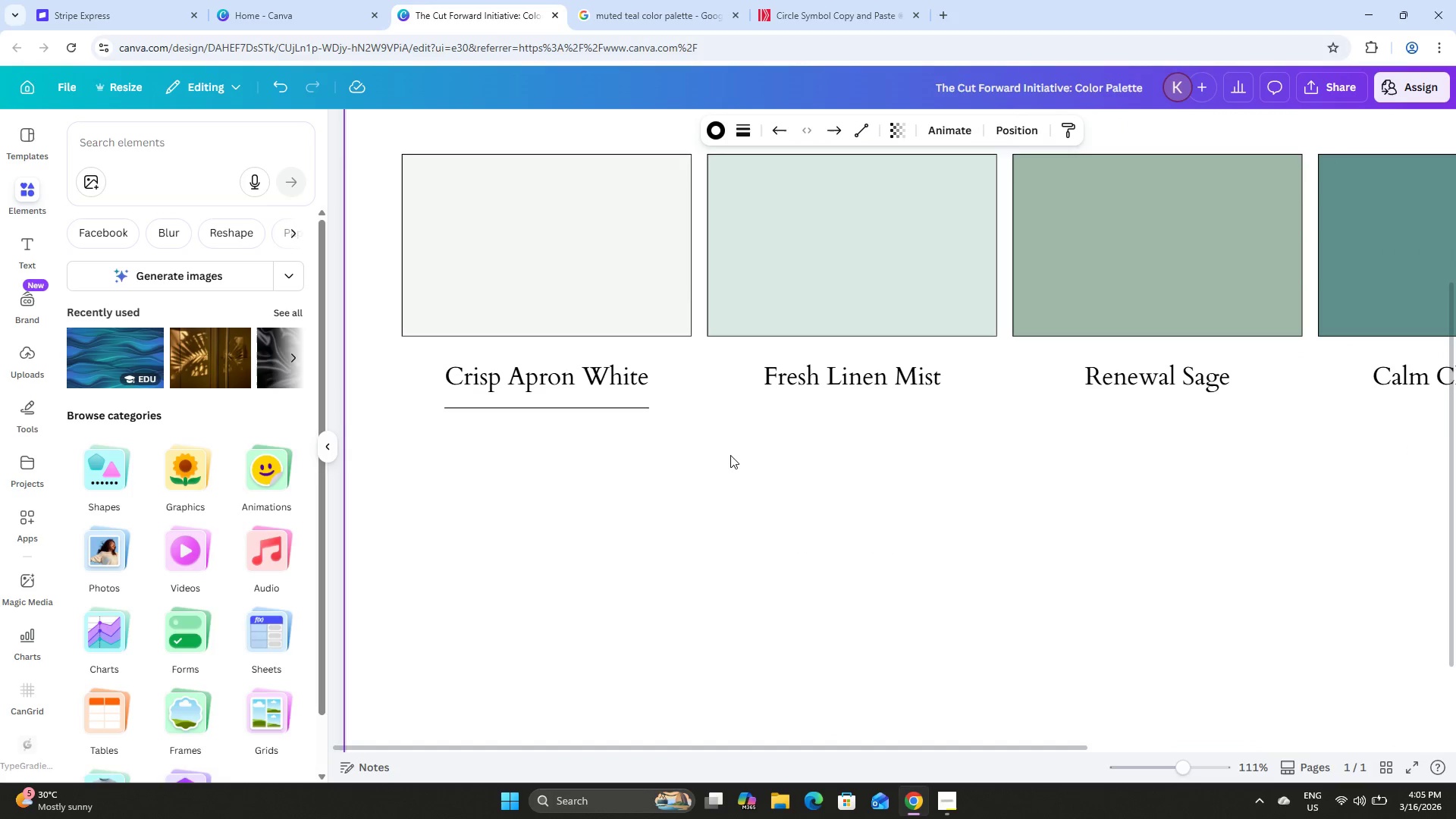 
key(ArrowUp)
 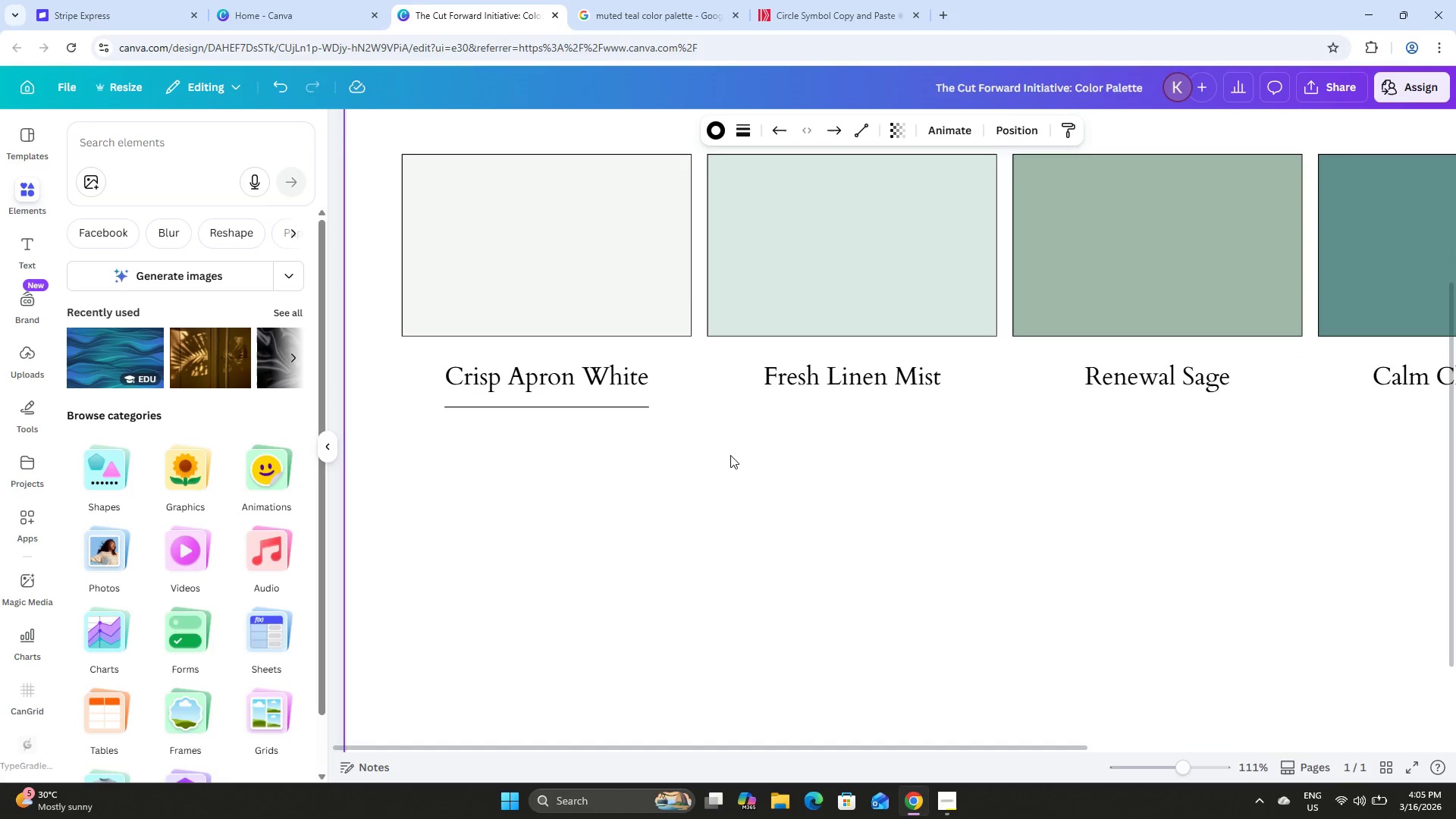 
key(ArrowUp)
 